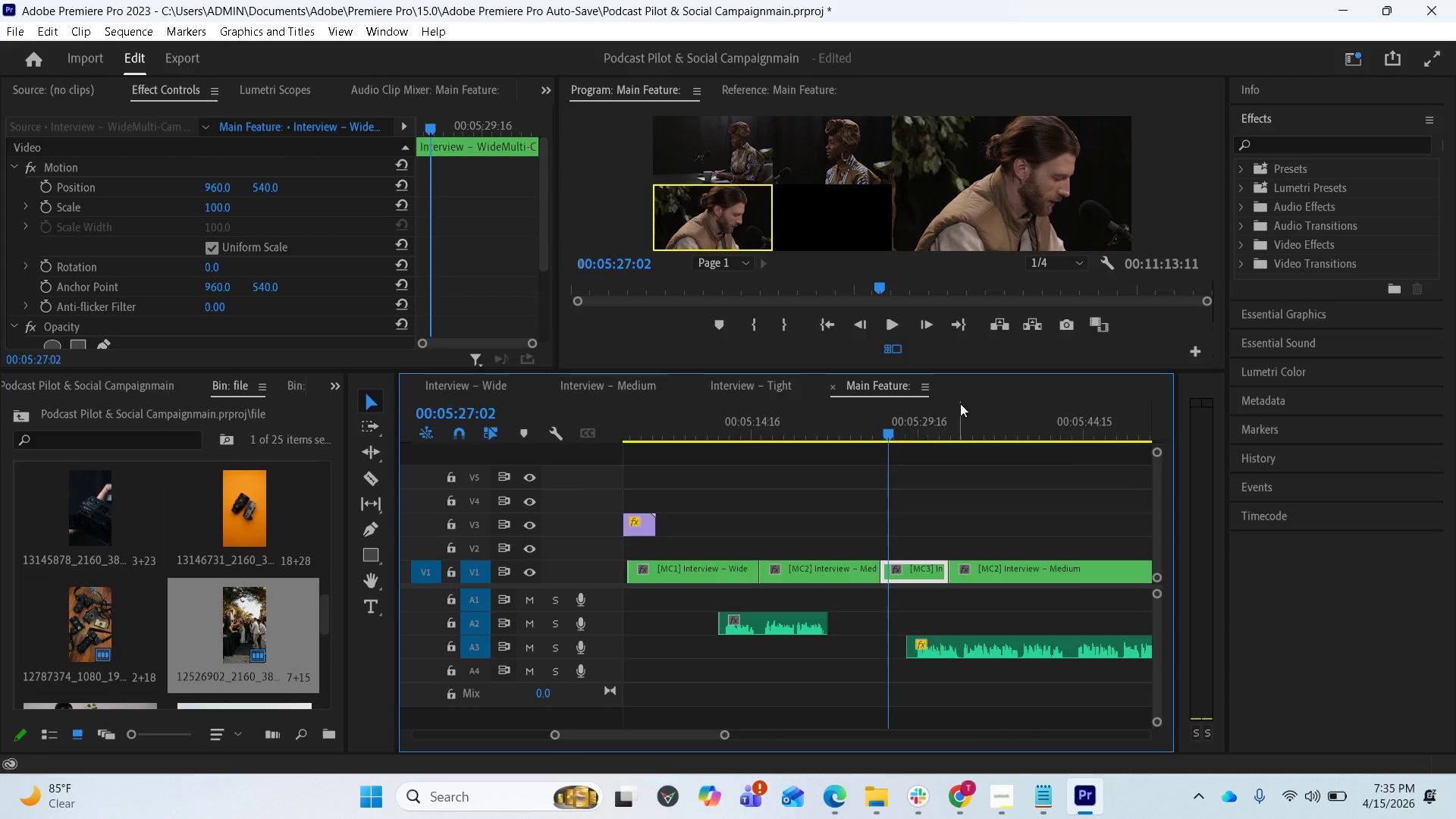 
left_click_drag(start_coordinate=[886, 431], to_coordinate=[986, 414])
 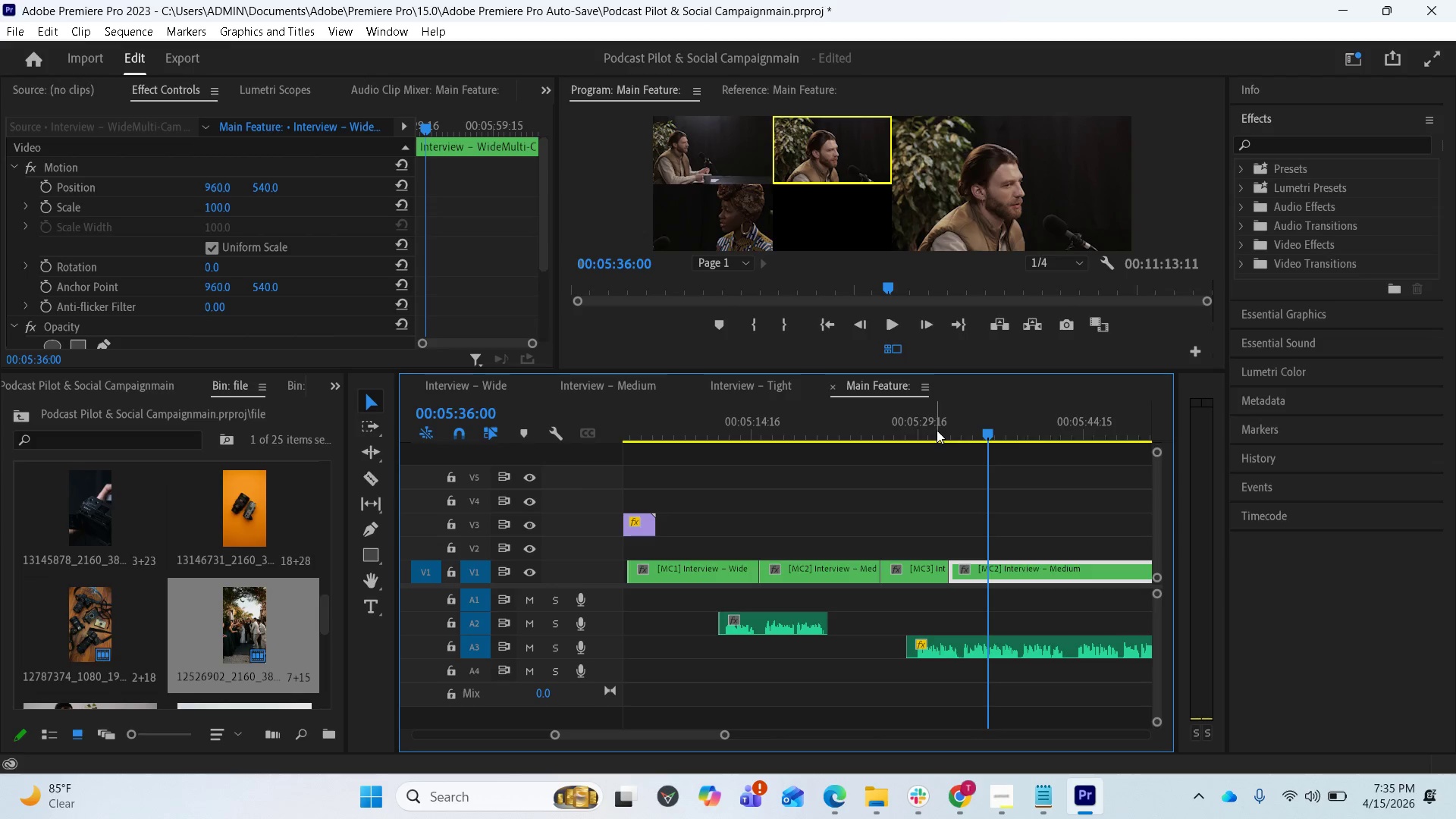 
wait(5.84)
 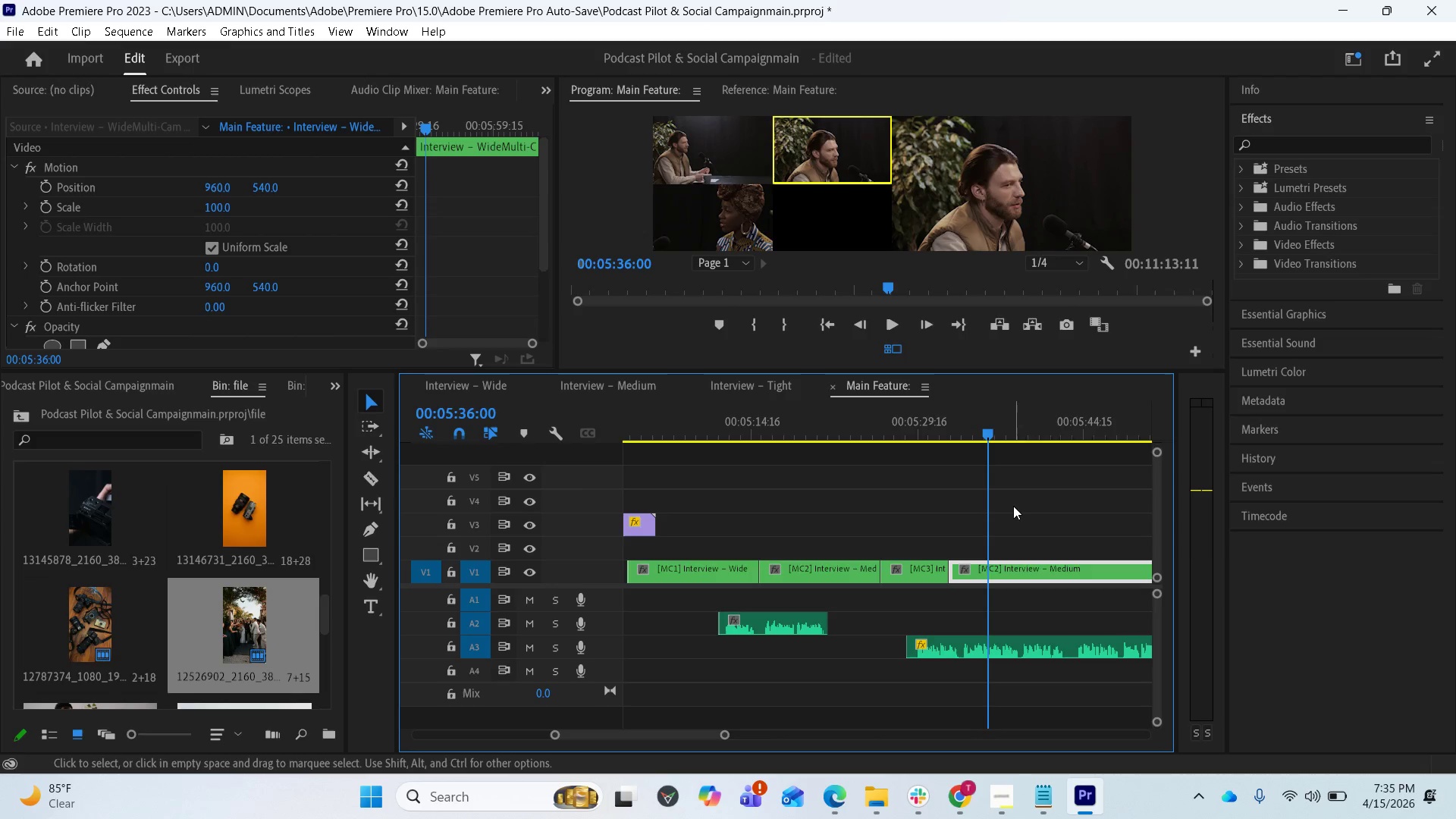 
left_click_drag(start_coordinate=[989, 431], to_coordinate=[995, 433])
 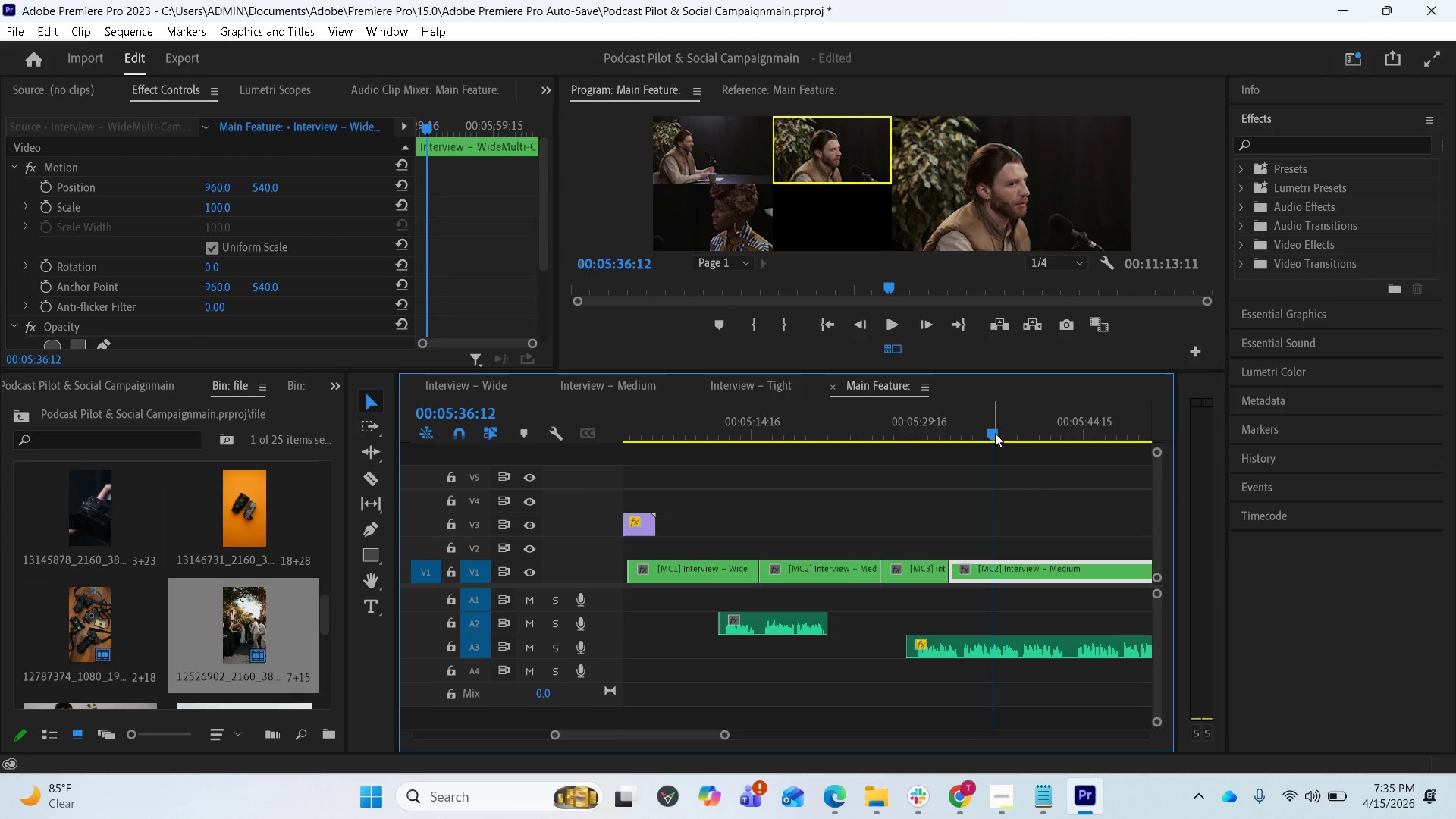 
left_click_drag(start_coordinate=[995, 433], to_coordinate=[999, 434])
 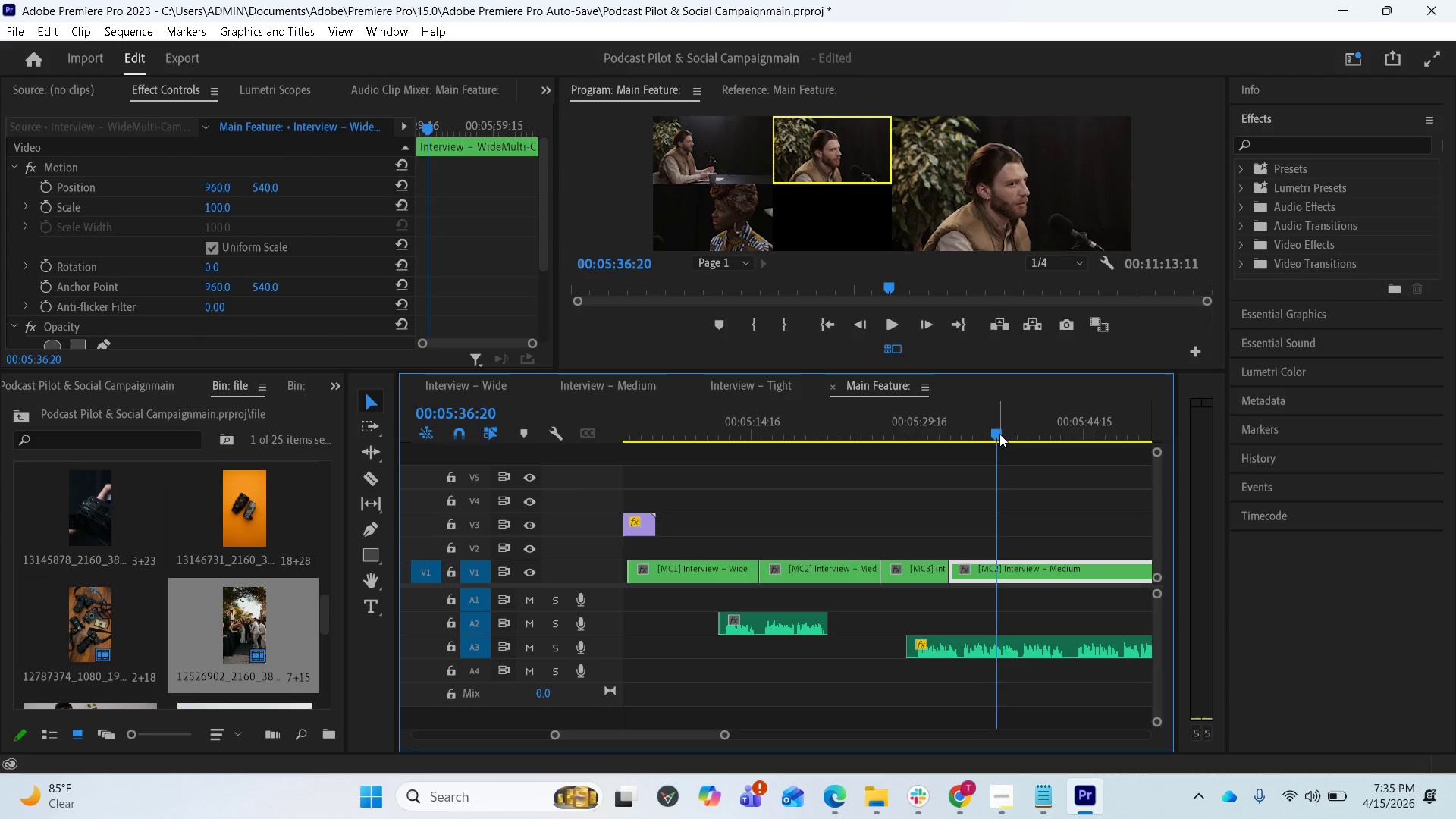 
left_click_drag(start_coordinate=[999, 434], to_coordinate=[1006, 435])
 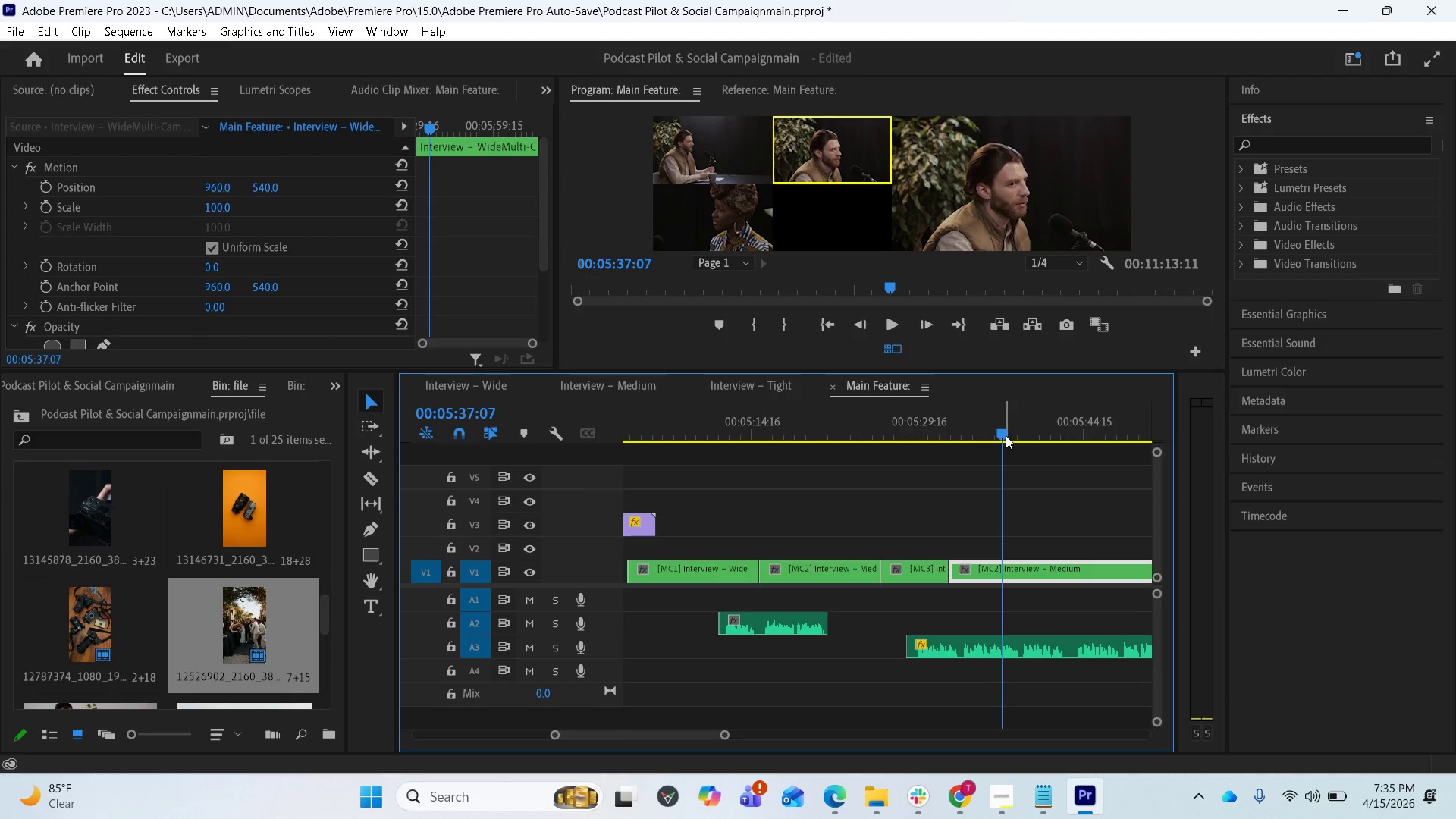 
left_click_drag(start_coordinate=[1006, 435], to_coordinate=[1012, 437])
 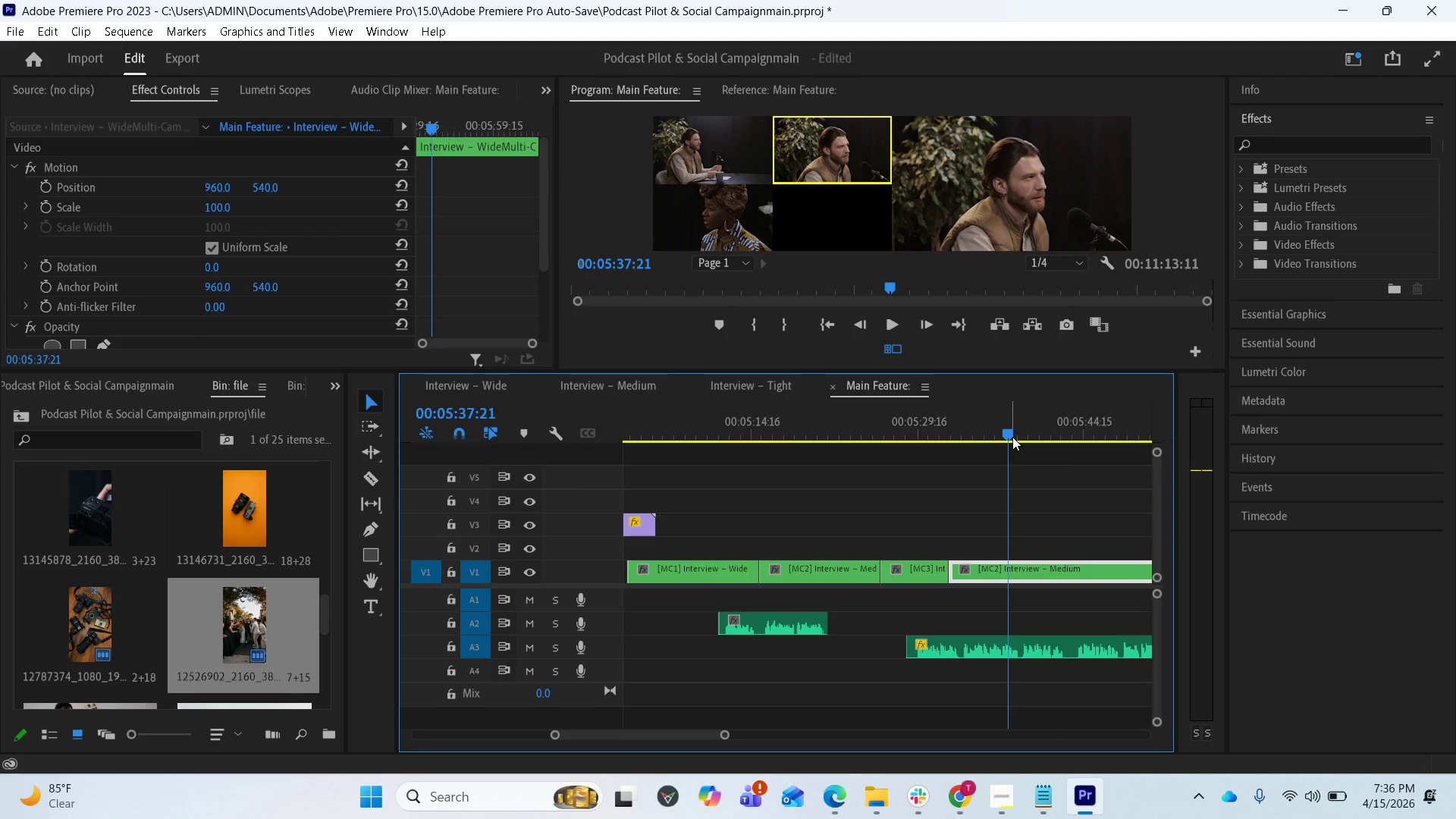 
left_click_drag(start_coordinate=[1012, 437], to_coordinate=[1023, 437])
 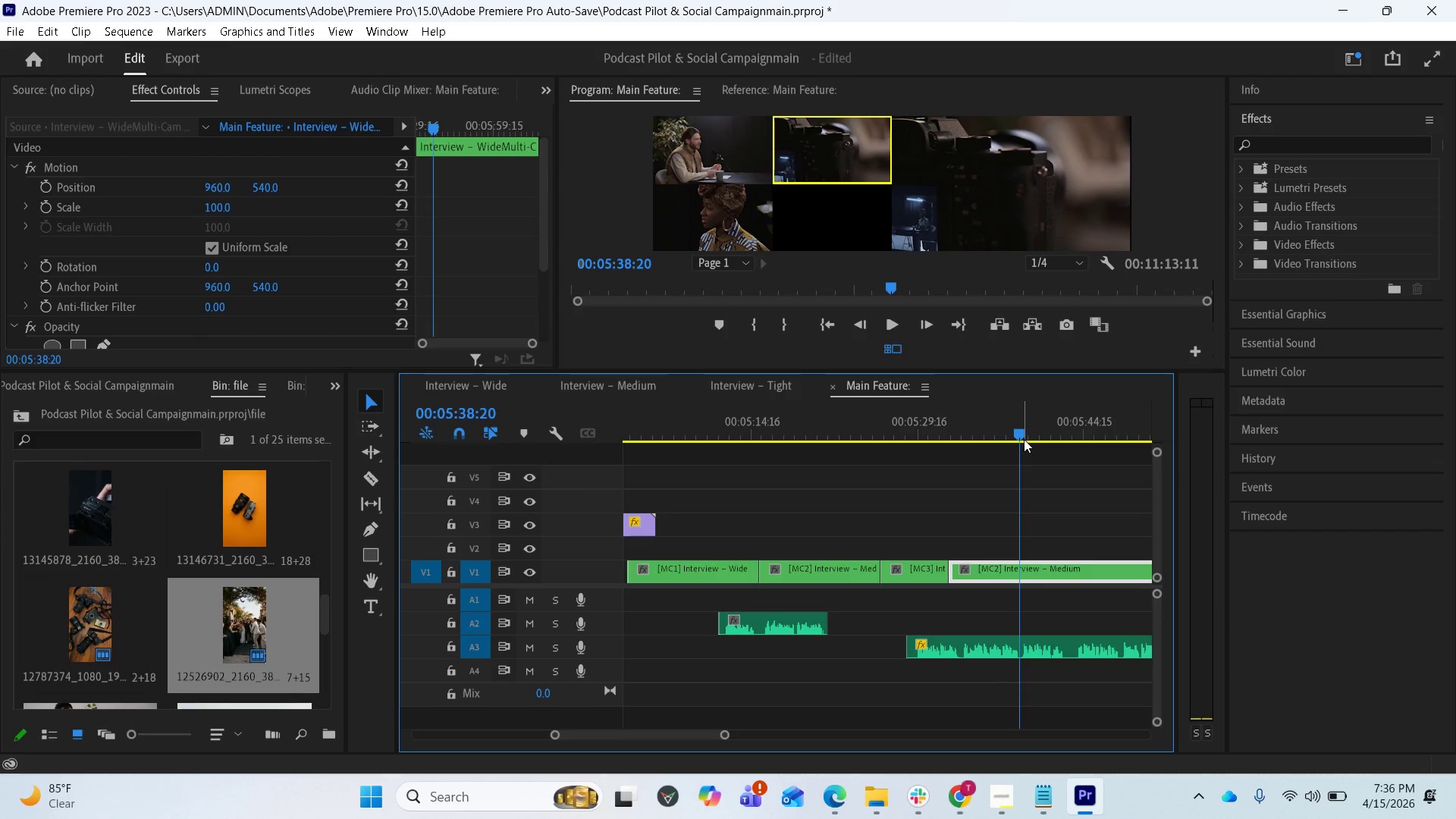 
left_click_drag(start_coordinate=[1021, 438], to_coordinate=[1009, 435])
 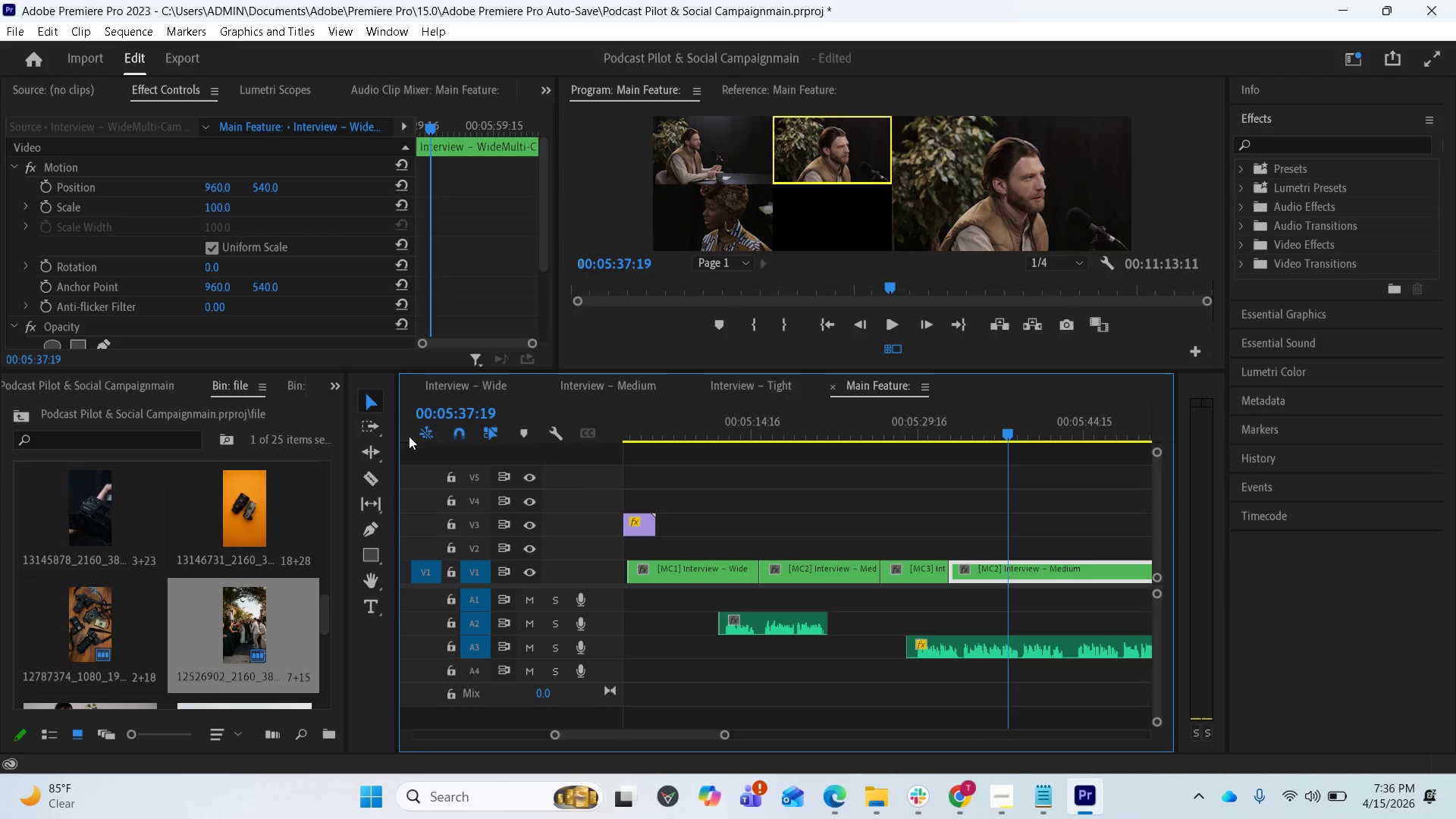 
wait(5.44)
 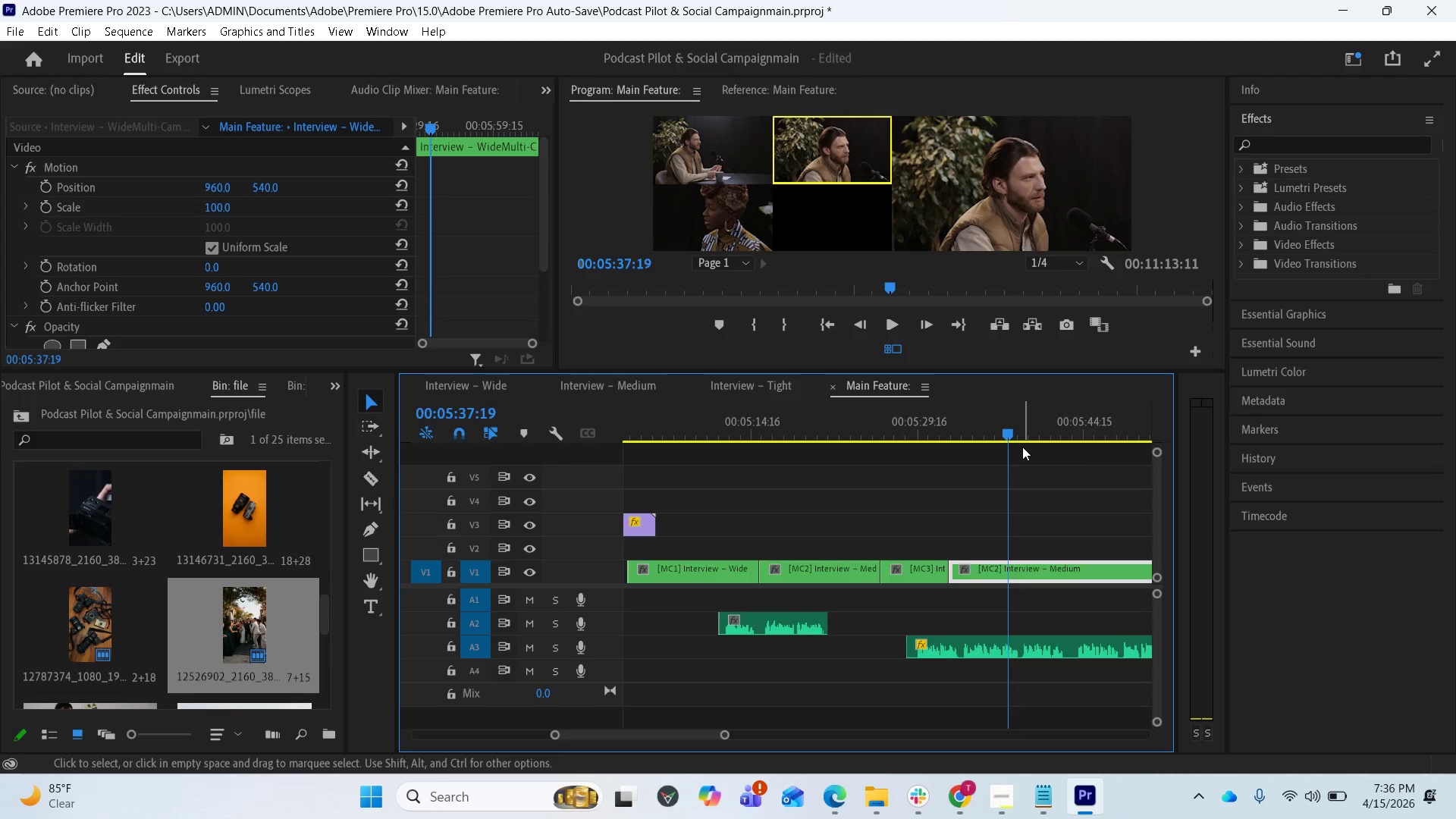 
left_click([366, 479])
 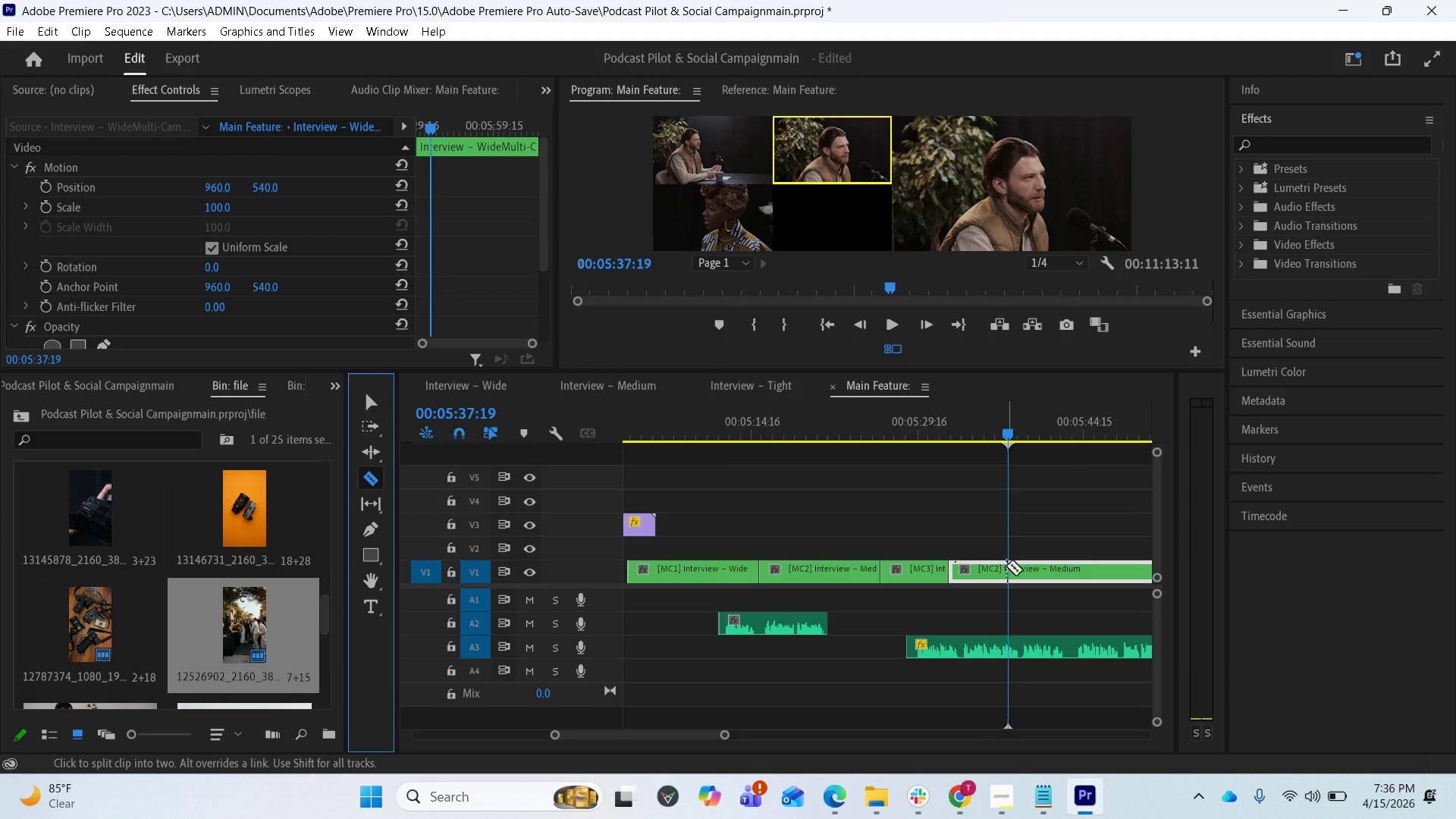 
left_click([1007, 566])
 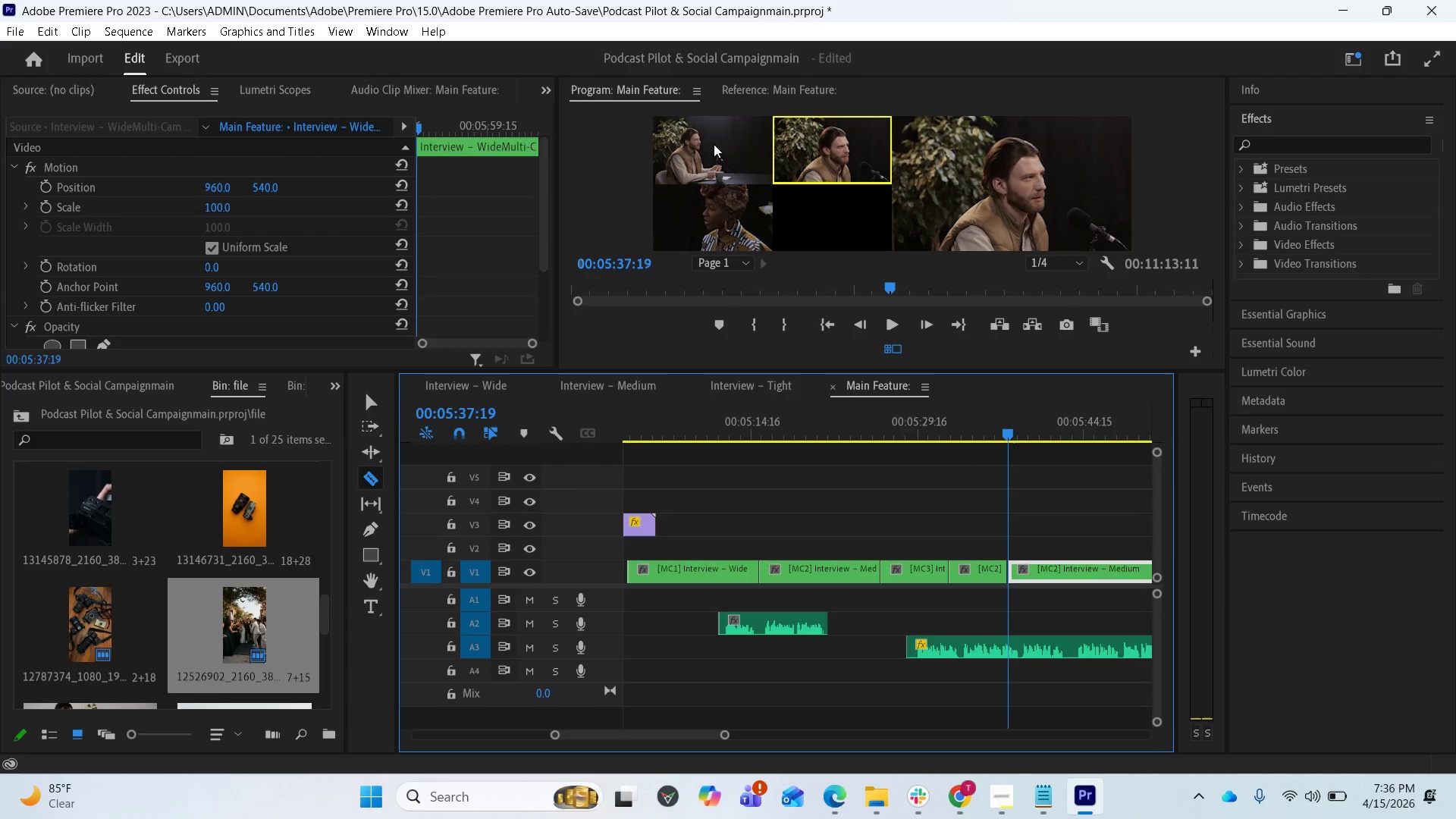 
left_click([708, 142])
 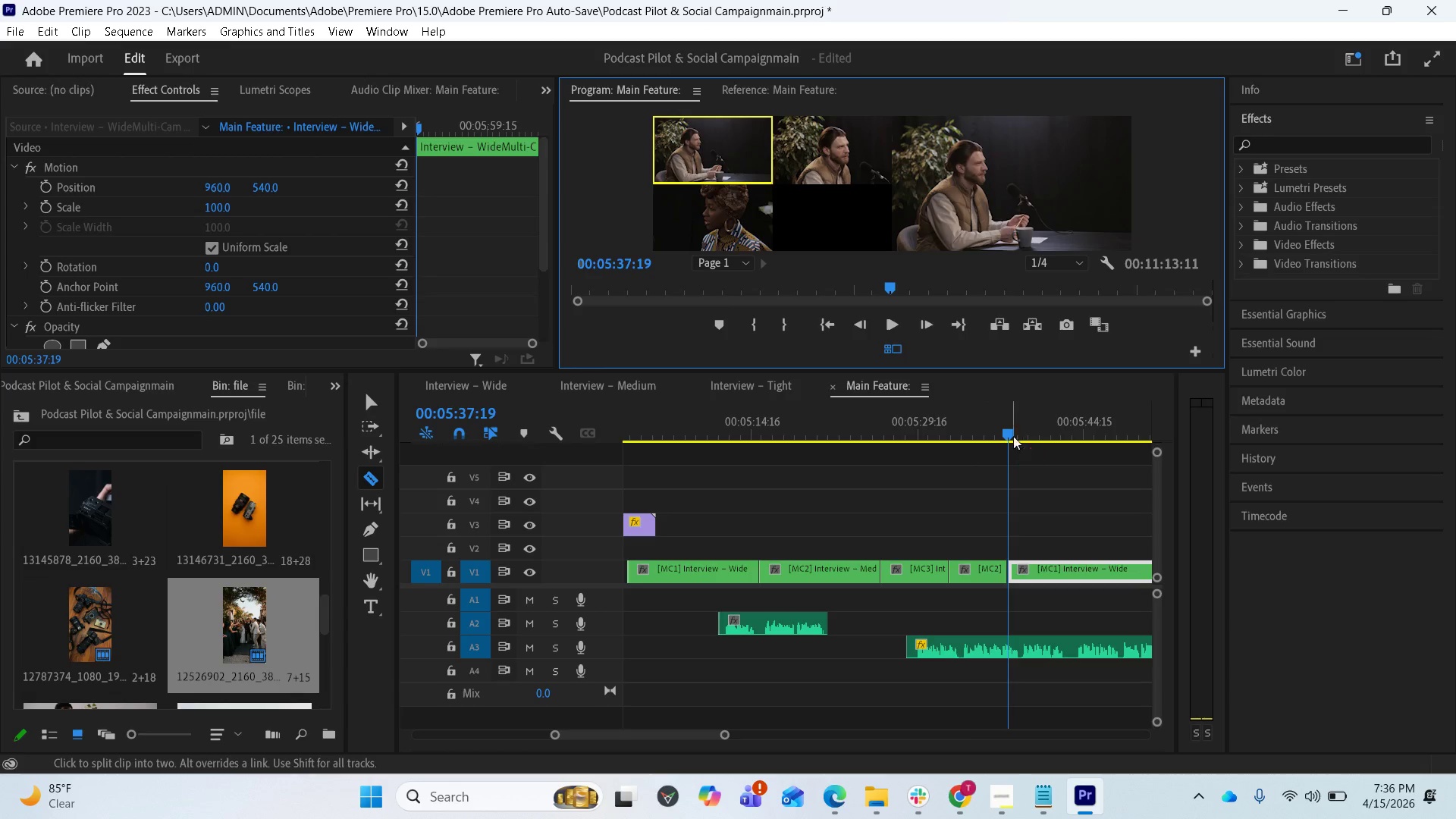 
left_click_drag(start_coordinate=[1006, 430], to_coordinate=[1061, 429])
 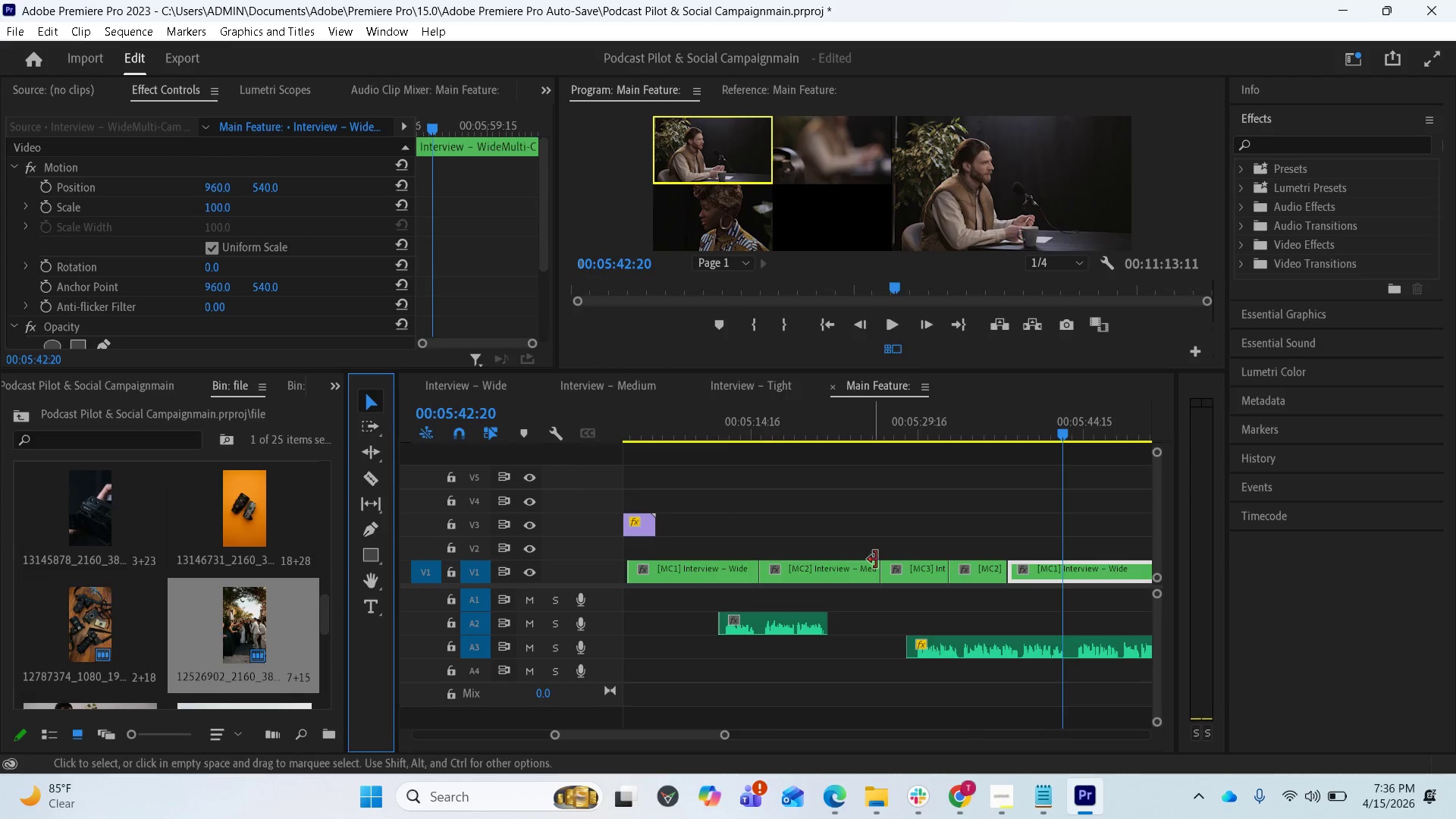 
scroll: coordinate [945, 485], scroll_direction: down, amount: 6.0
 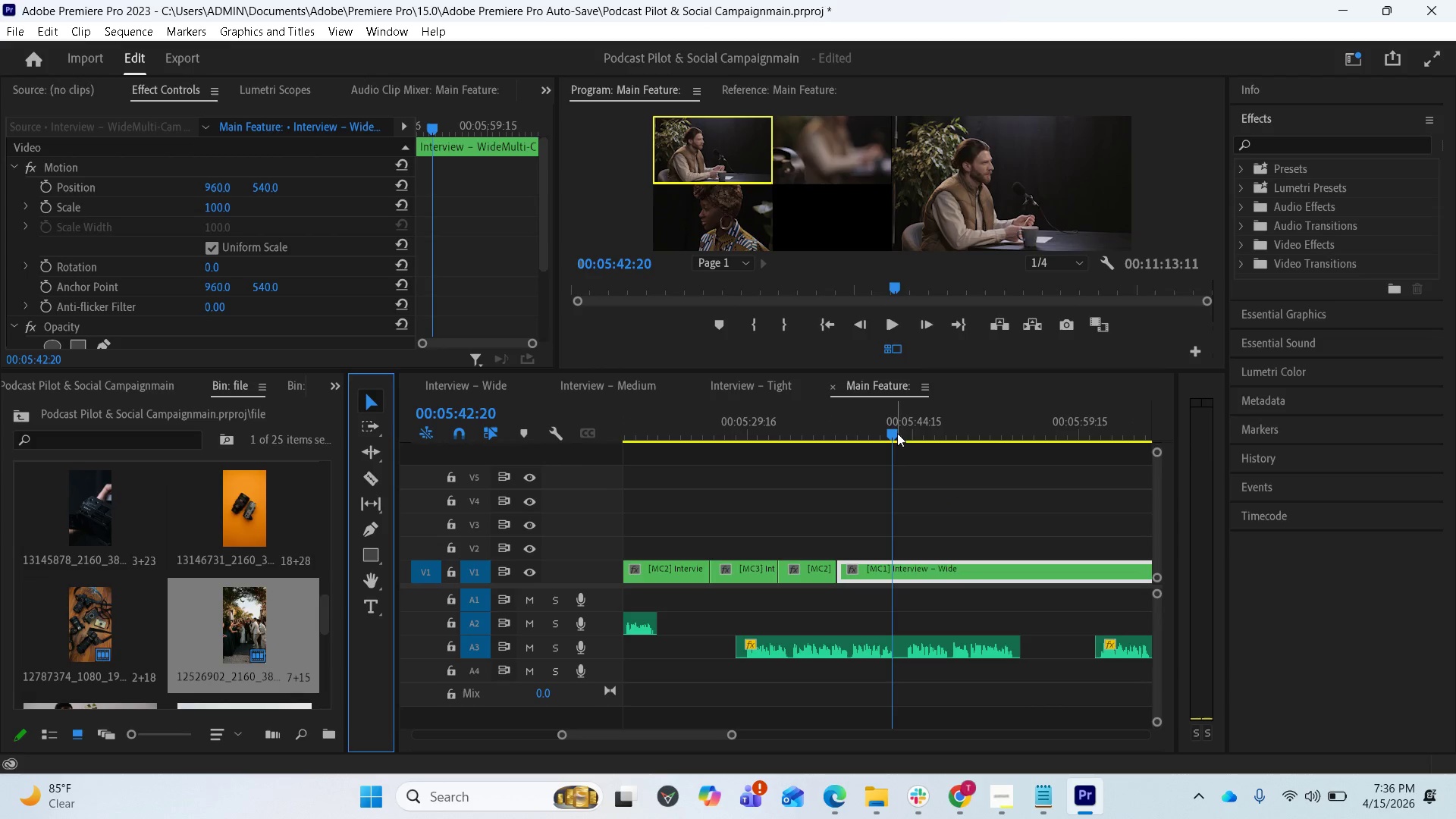 
left_click_drag(start_coordinate=[894, 430], to_coordinate=[914, 435])
 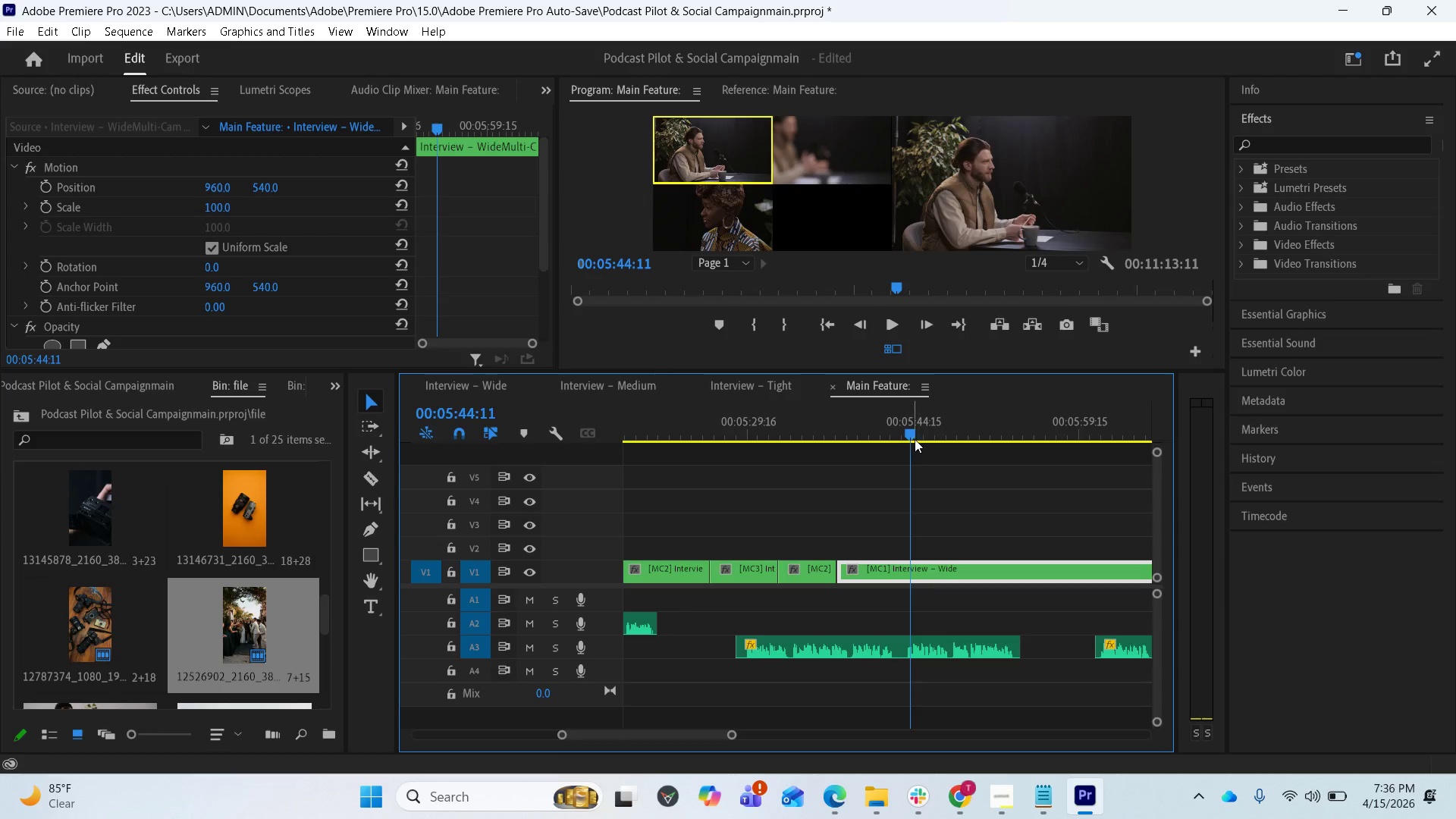 
left_click_drag(start_coordinate=[913, 436], to_coordinate=[957, 431])
 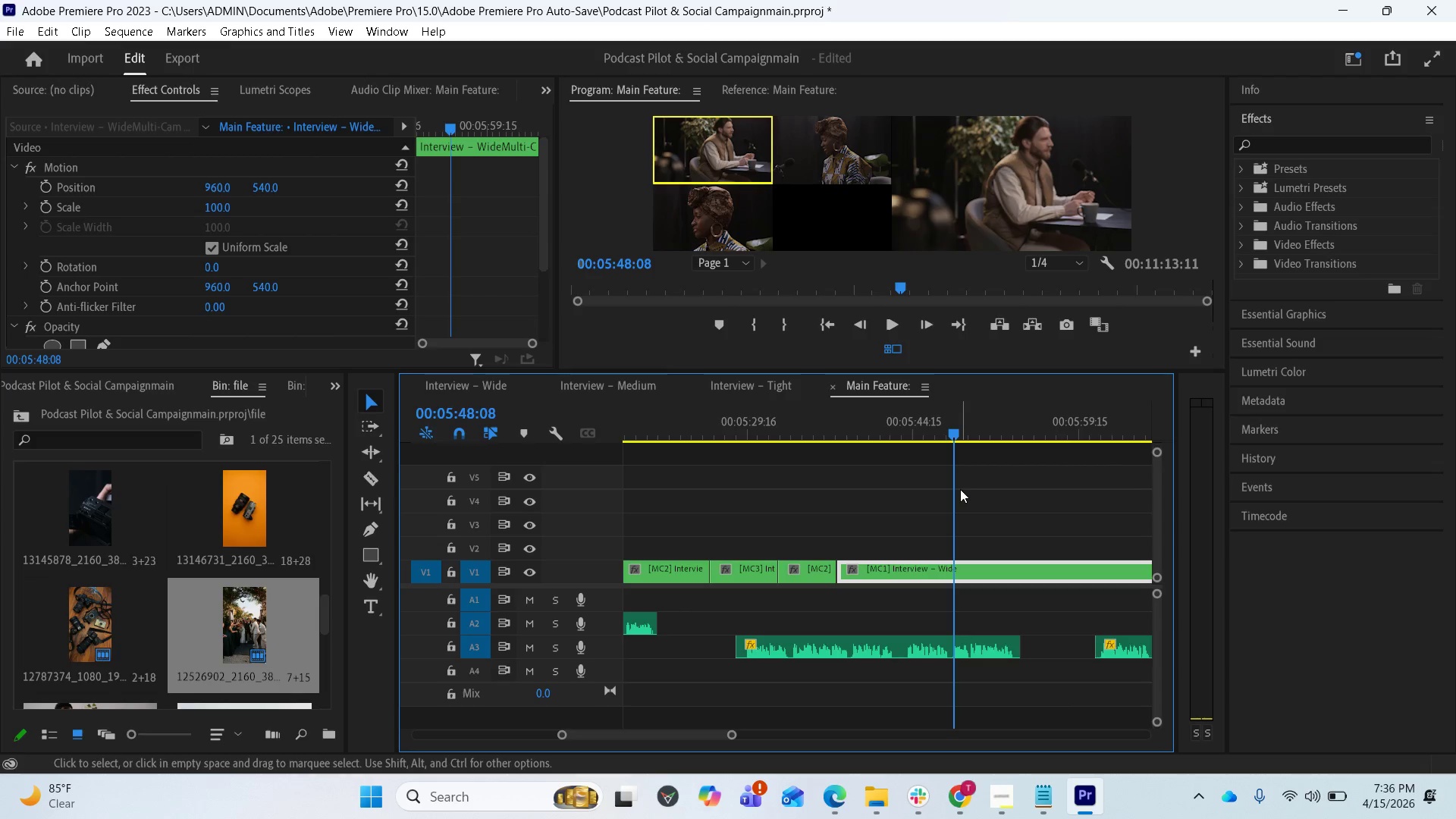 
wait(6.47)
 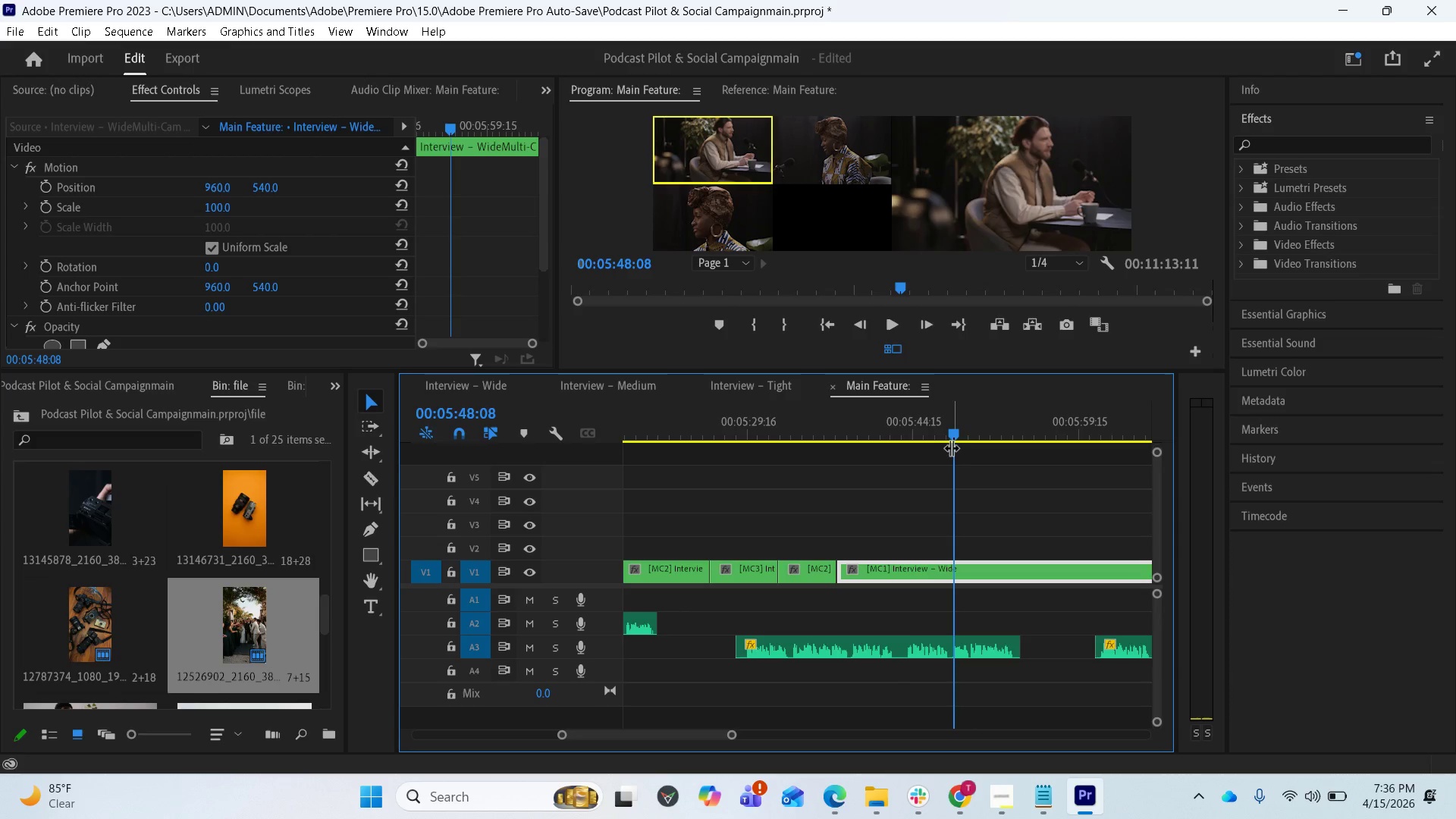 
left_click_drag(start_coordinate=[956, 431], to_coordinate=[931, 423])
 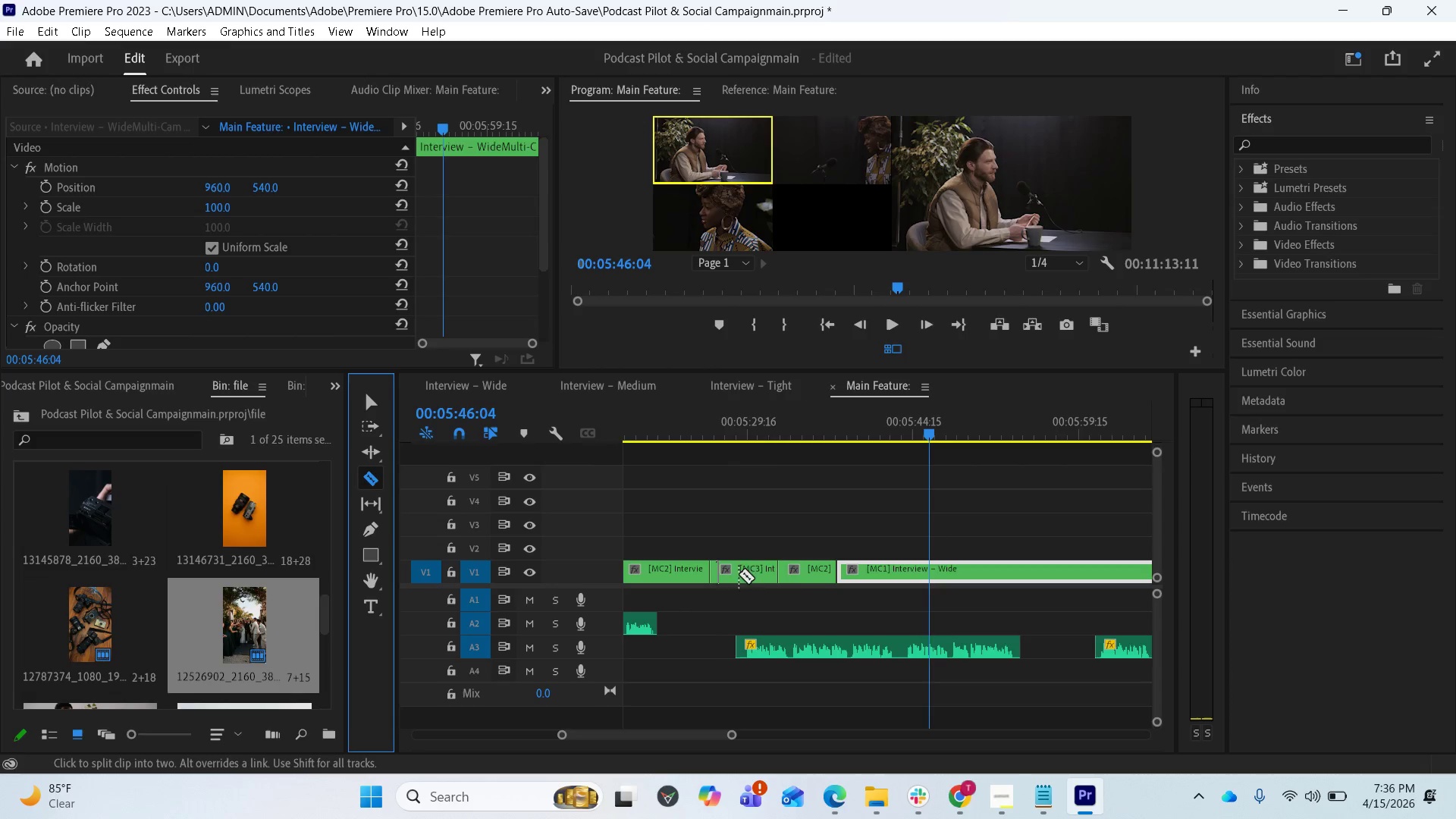 
left_click([932, 575])
 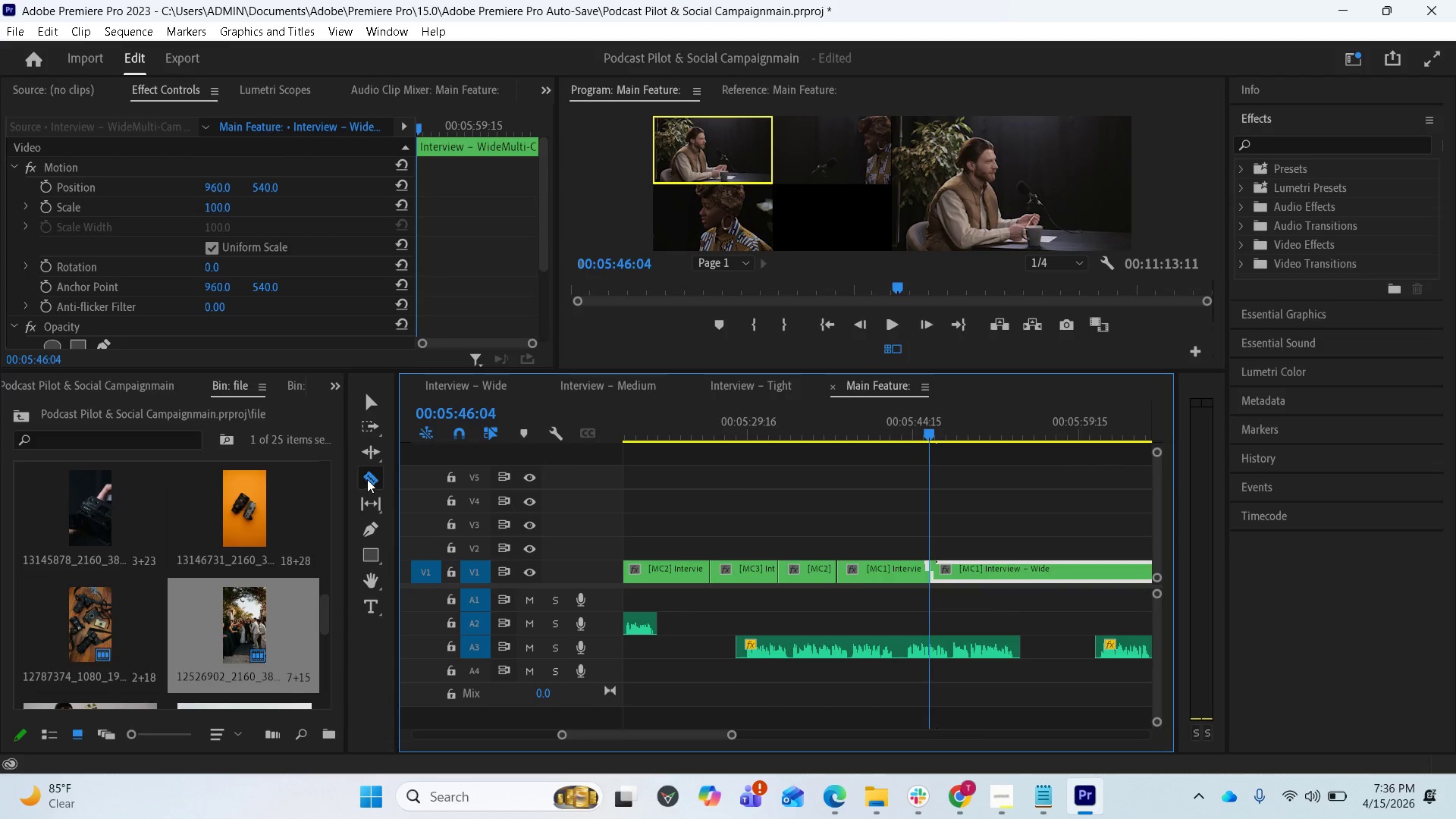 
left_click([378, 402])
 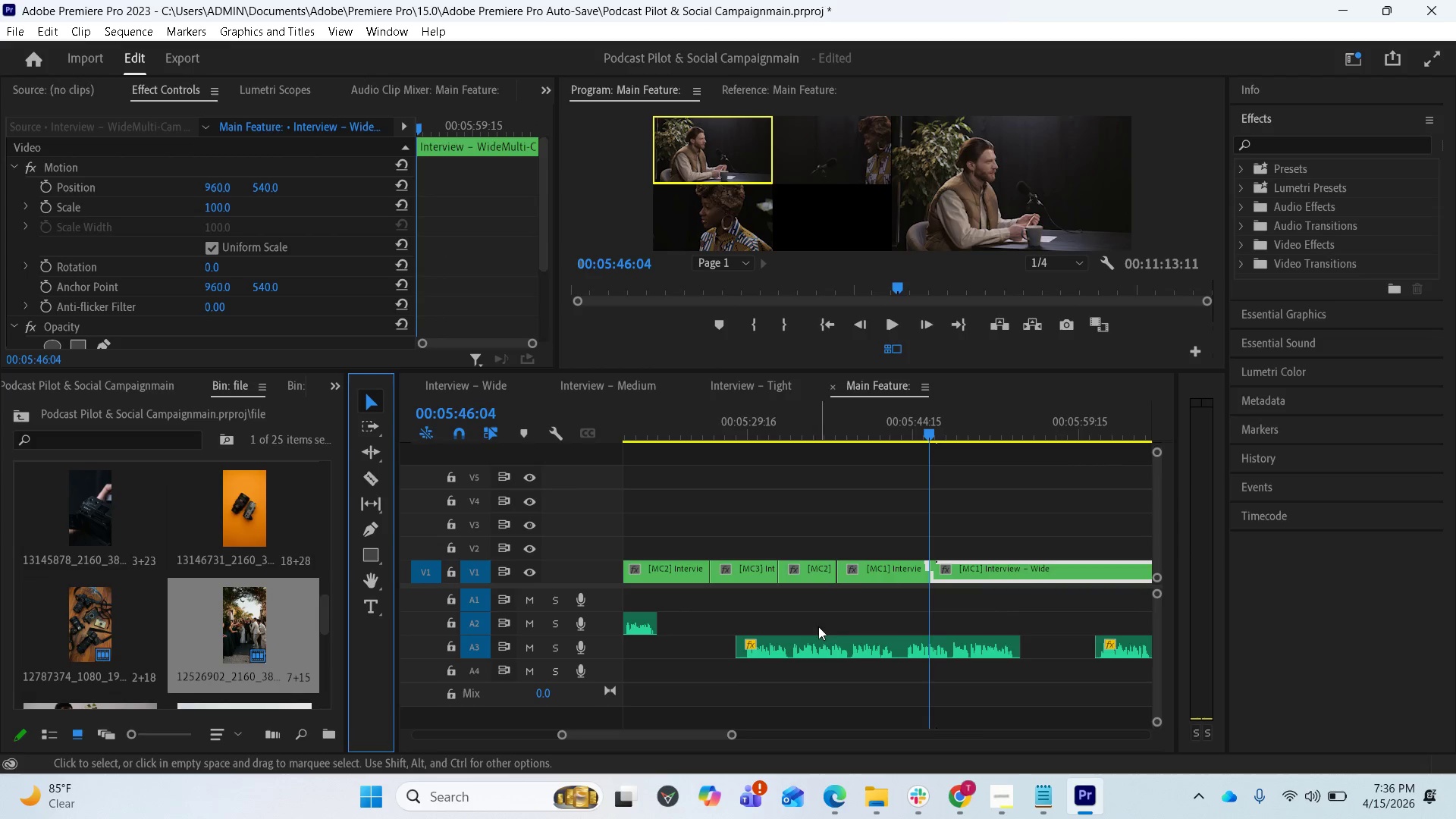 
scroll: coordinate [808, 612], scroll_direction: down, amount: 8.0
 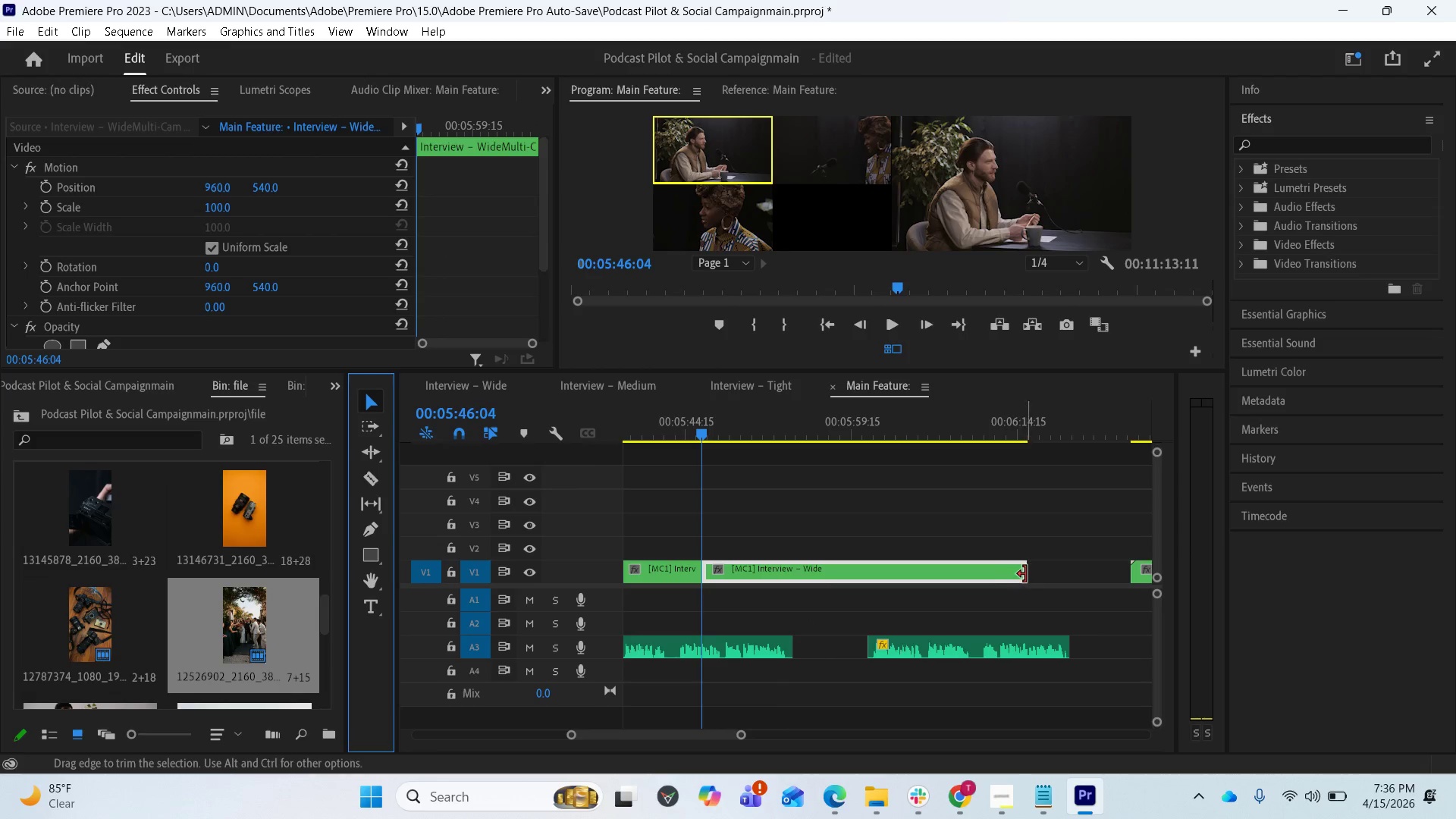 
left_click_drag(start_coordinate=[1026, 573], to_coordinate=[930, 572])
 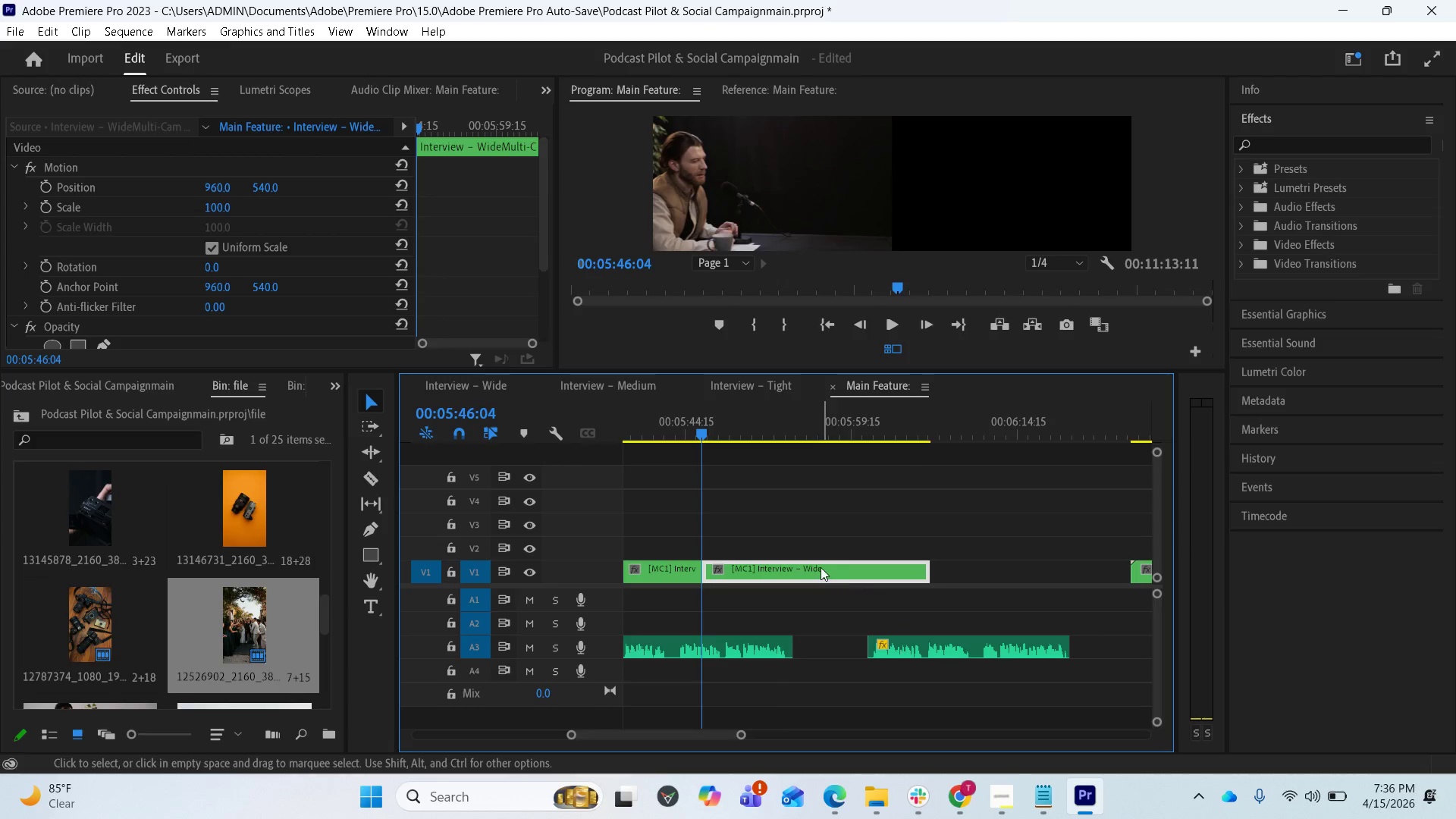 
left_click_drag(start_coordinate=[814, 567], to_coordinate=[843, 569])
 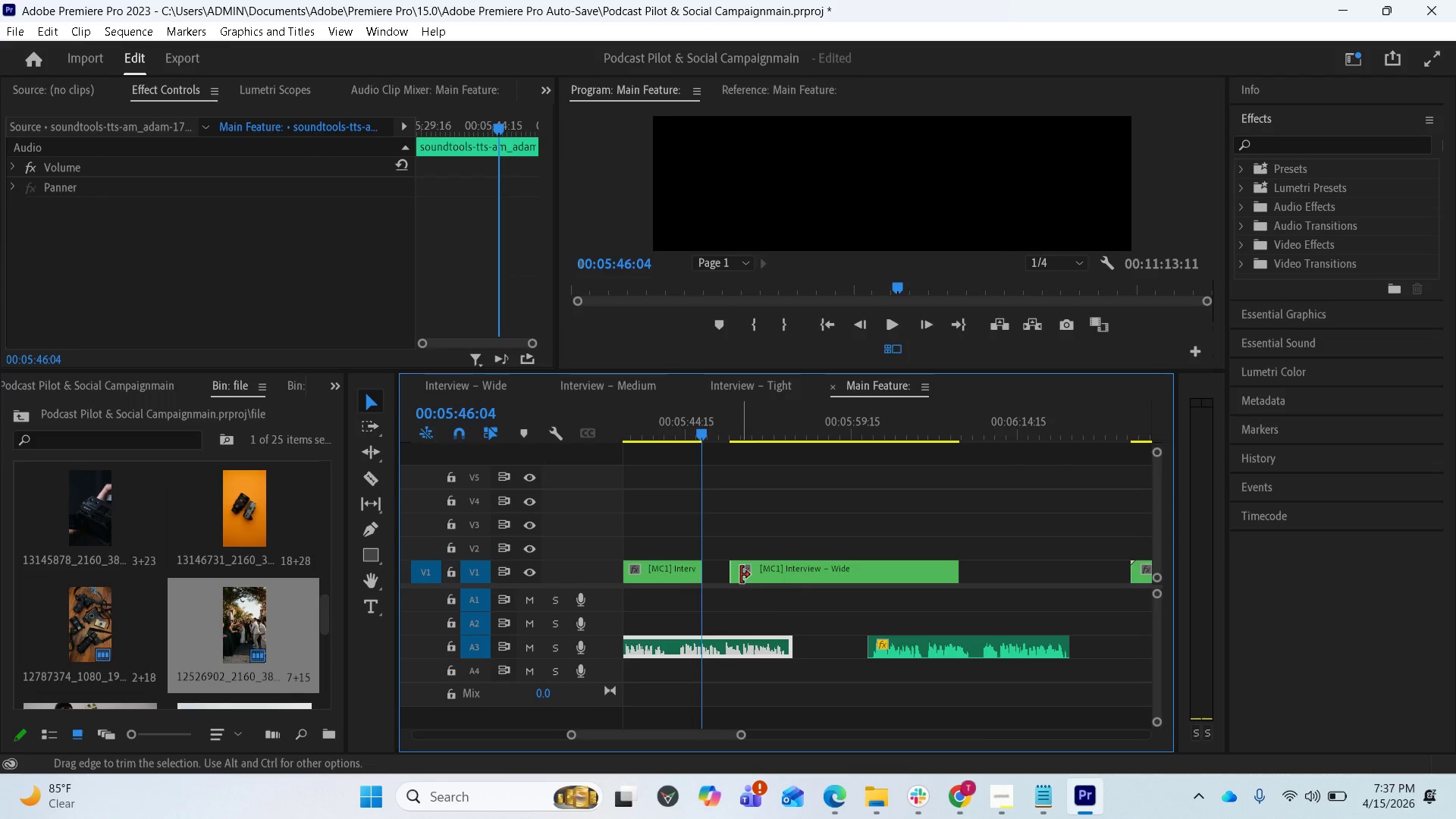 
left_click_drag(start_coordinate=[734, 569], to_coordinate=[705, 566])
 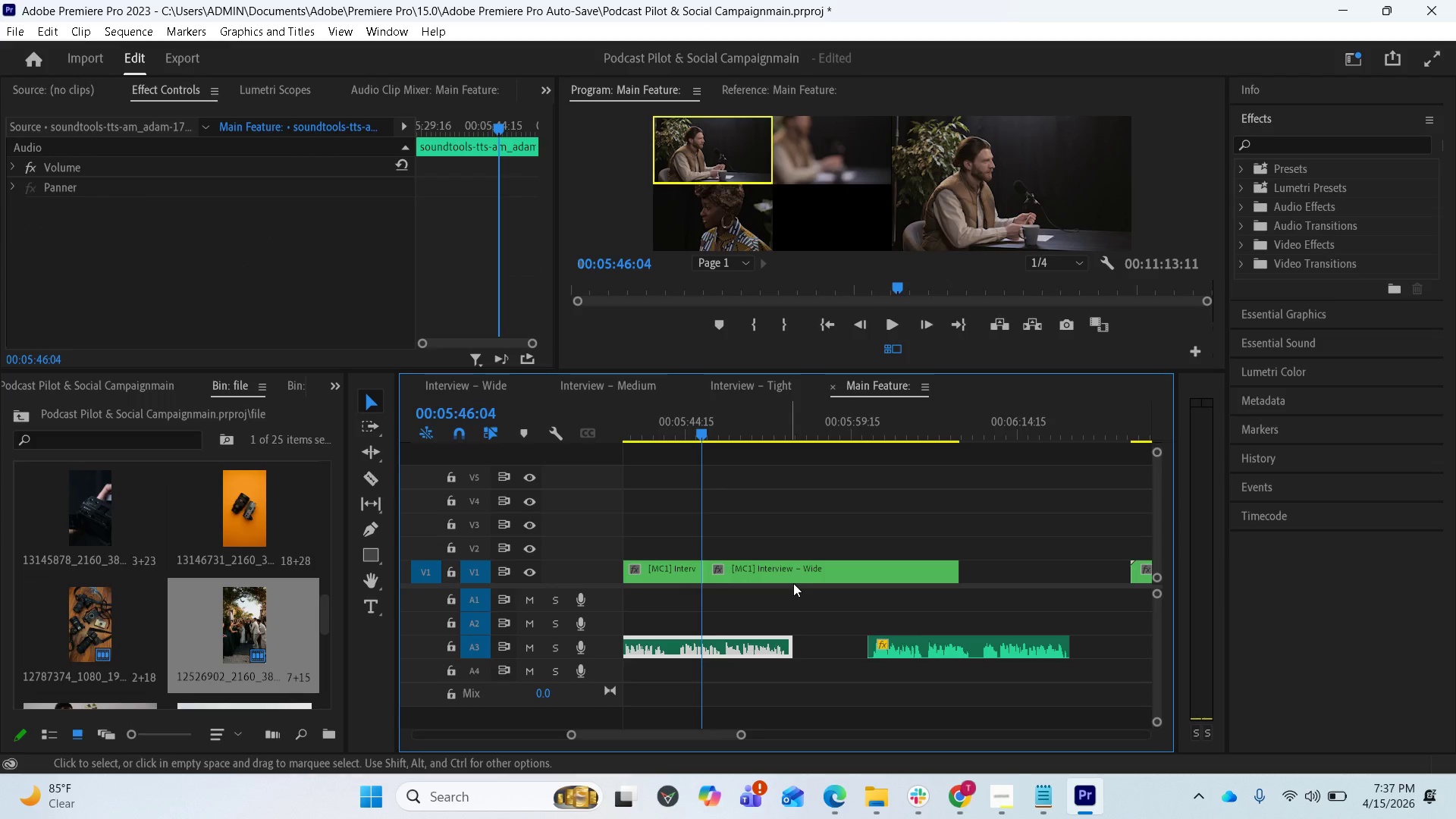 
left_click_drag(start_coordinate=[789, 572], to_coordinate=[830, 572])
 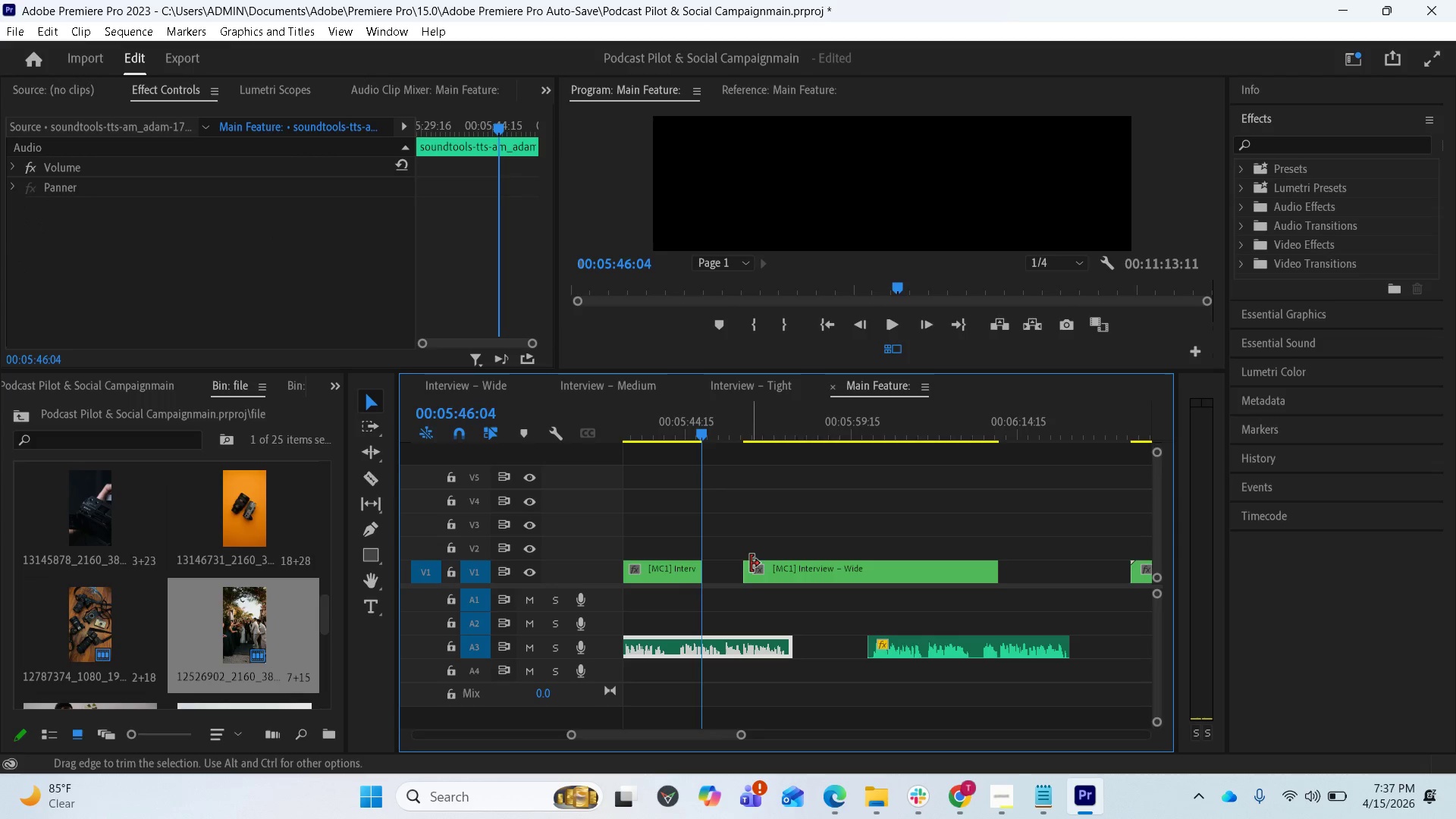 
left_click_drag(start_coordinate=[742, 565], to_coordinate=[707, 565])
 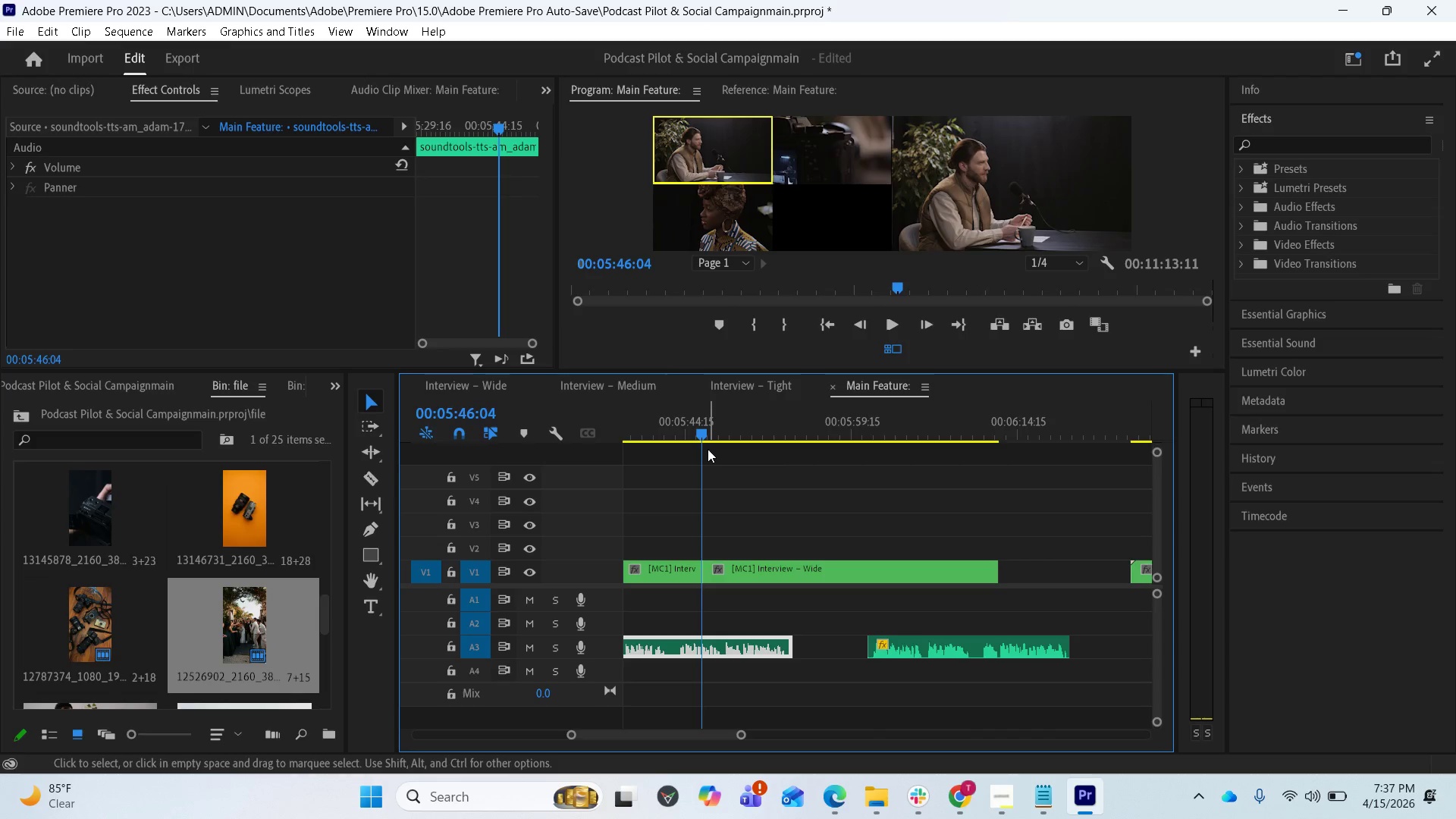 
left_click_drag(start_coordinate=[707, 441], to_coordinate=[717, 441])
 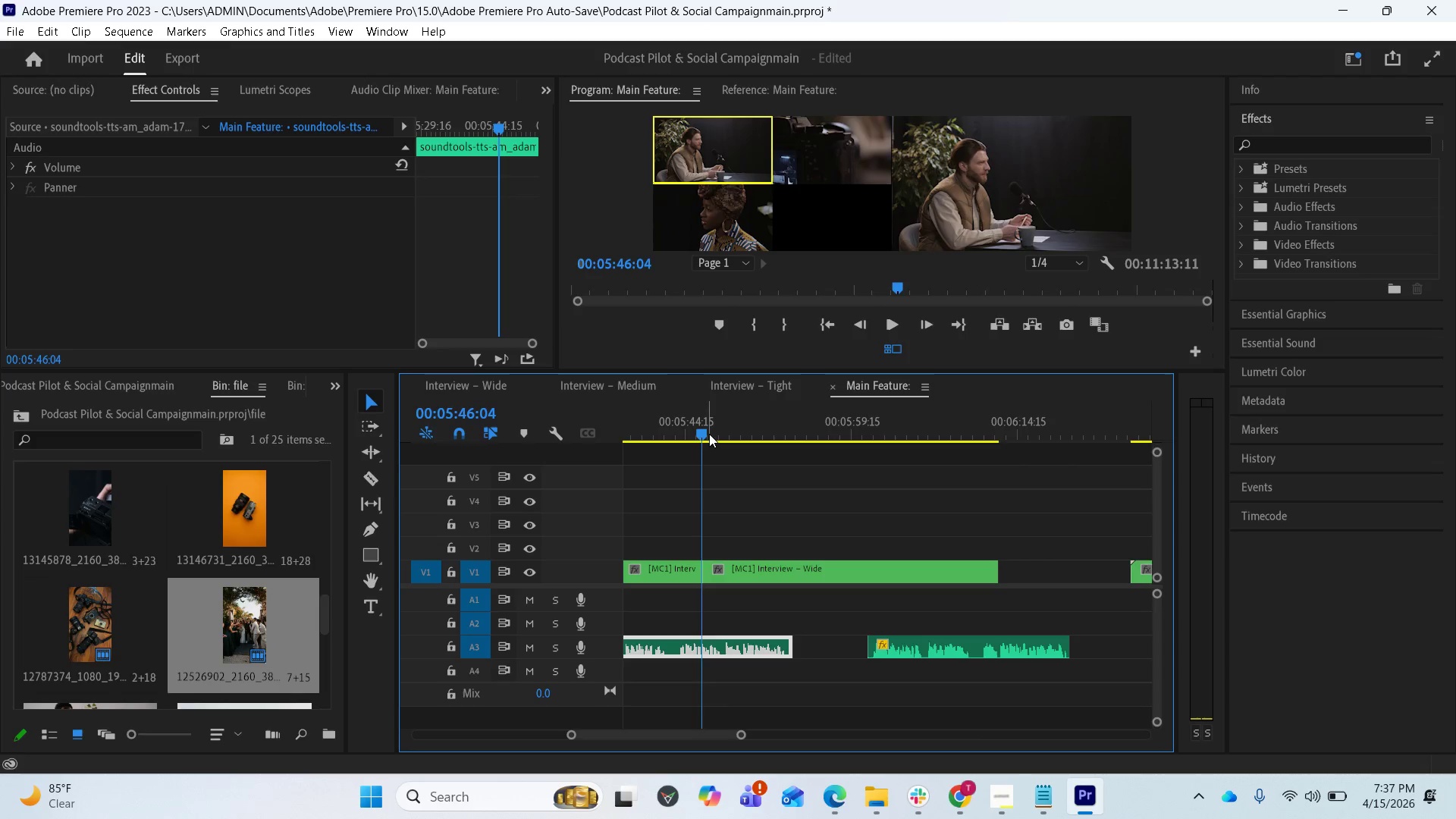 
left_click_drag(start_coordinate=[709, 434], to_coordinate=[713, 435])
 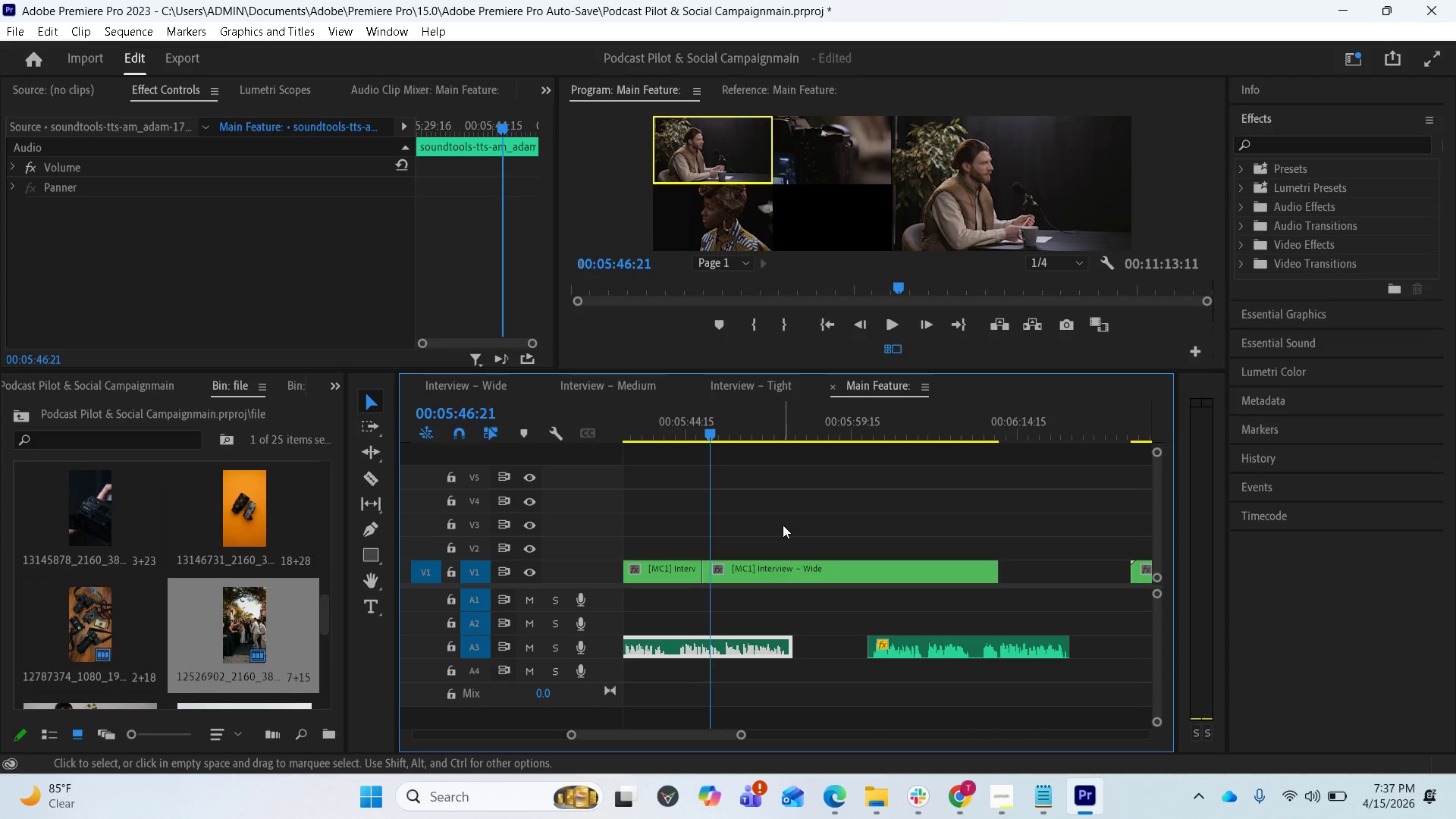 
left_click_drag(start_coordinate=[714, 428], to_coordinate=[793, 435])
 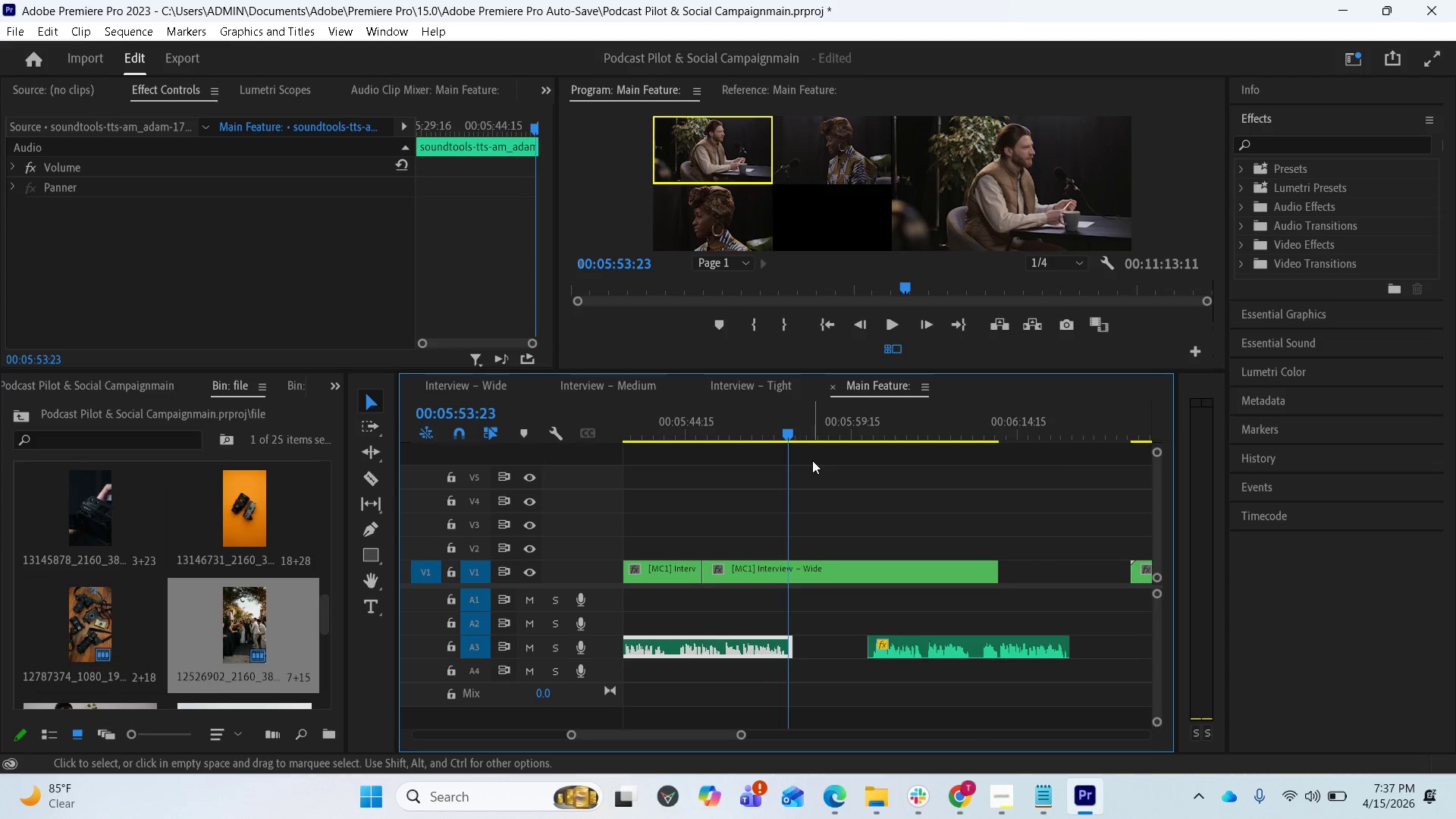 
left_click_drag(start_coordinate=[799, 434], to_coordinate=[826, 442])
 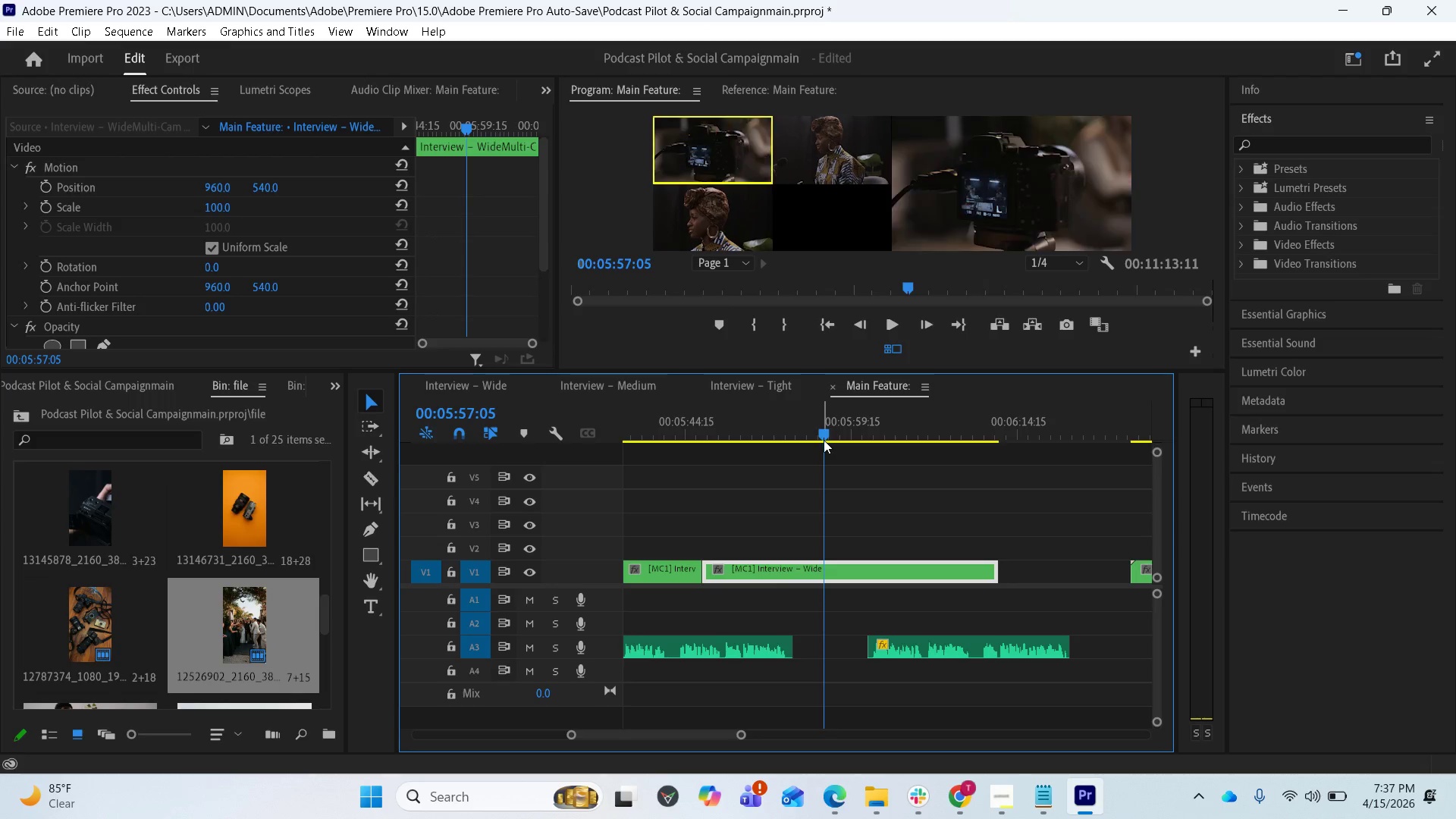 
left_click_drag(start_coordinate=[824, 440], to_coordinate=[795, 437])
 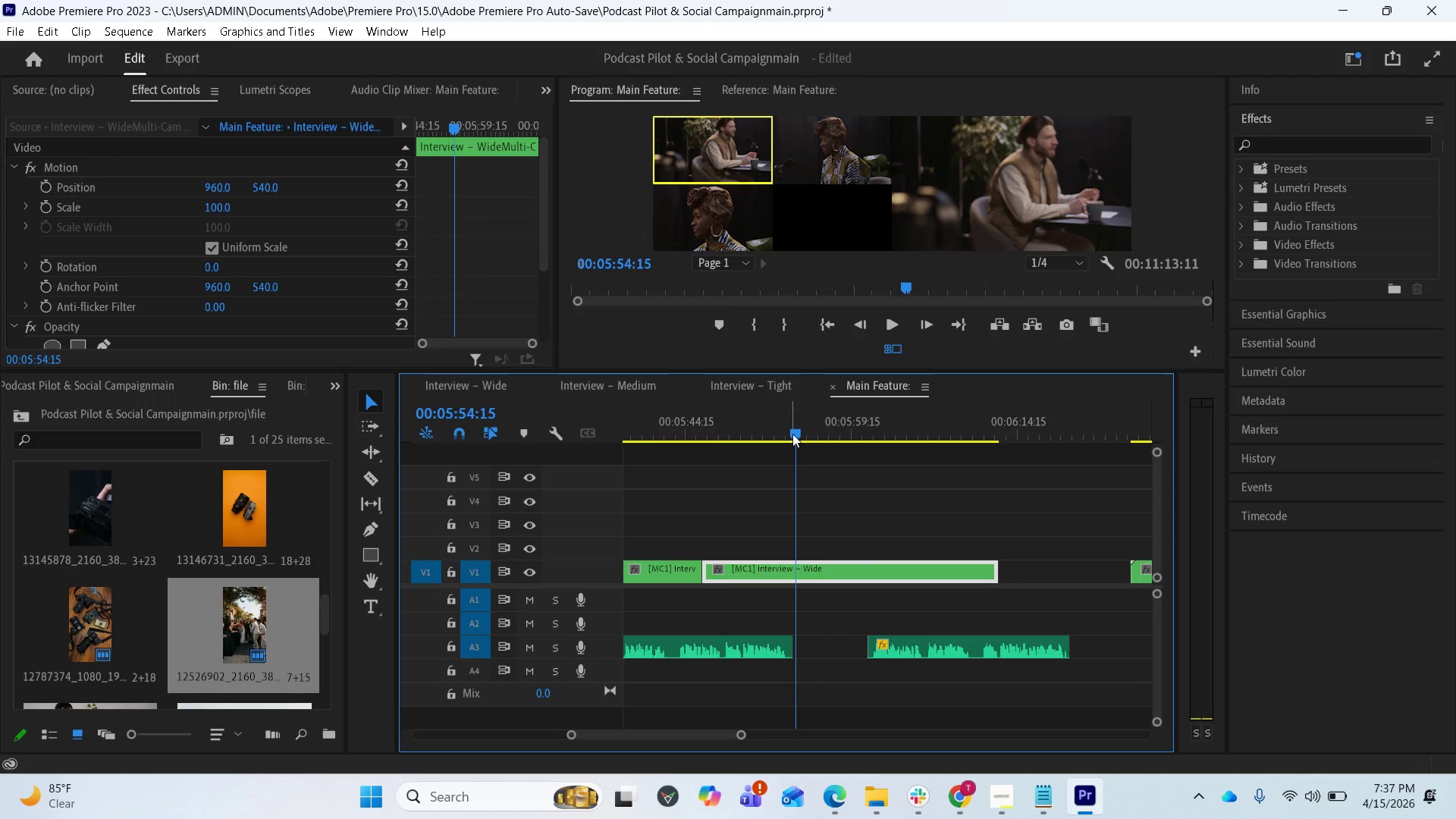 
wait(5.12)
 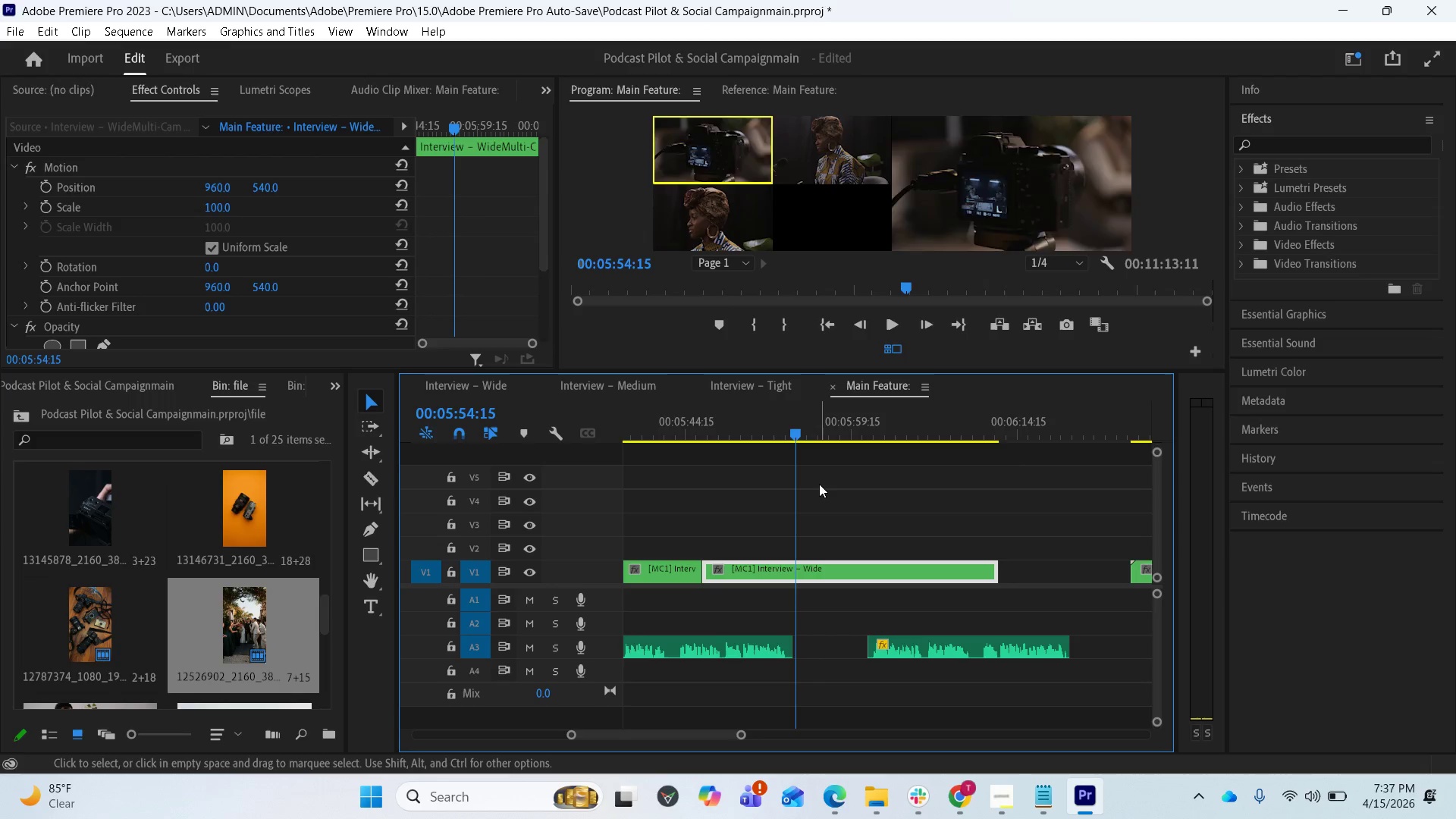 
left_click_drag(start_coordinate=[792, 434], to_coordinate=[789, 430])
 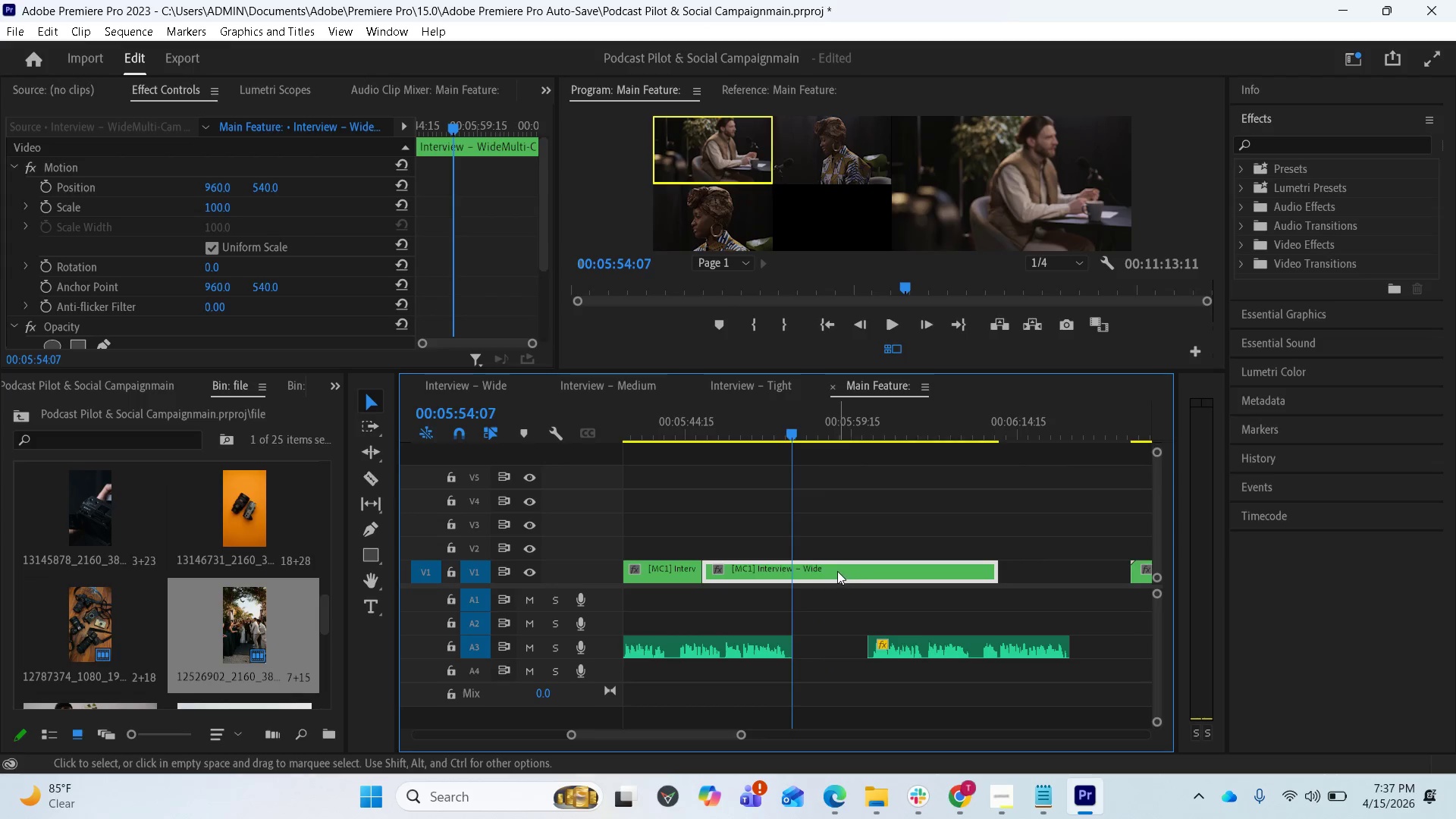 
left_click_drag(start_coordinate=[836, 570], to_coordinate=[863, 570])
 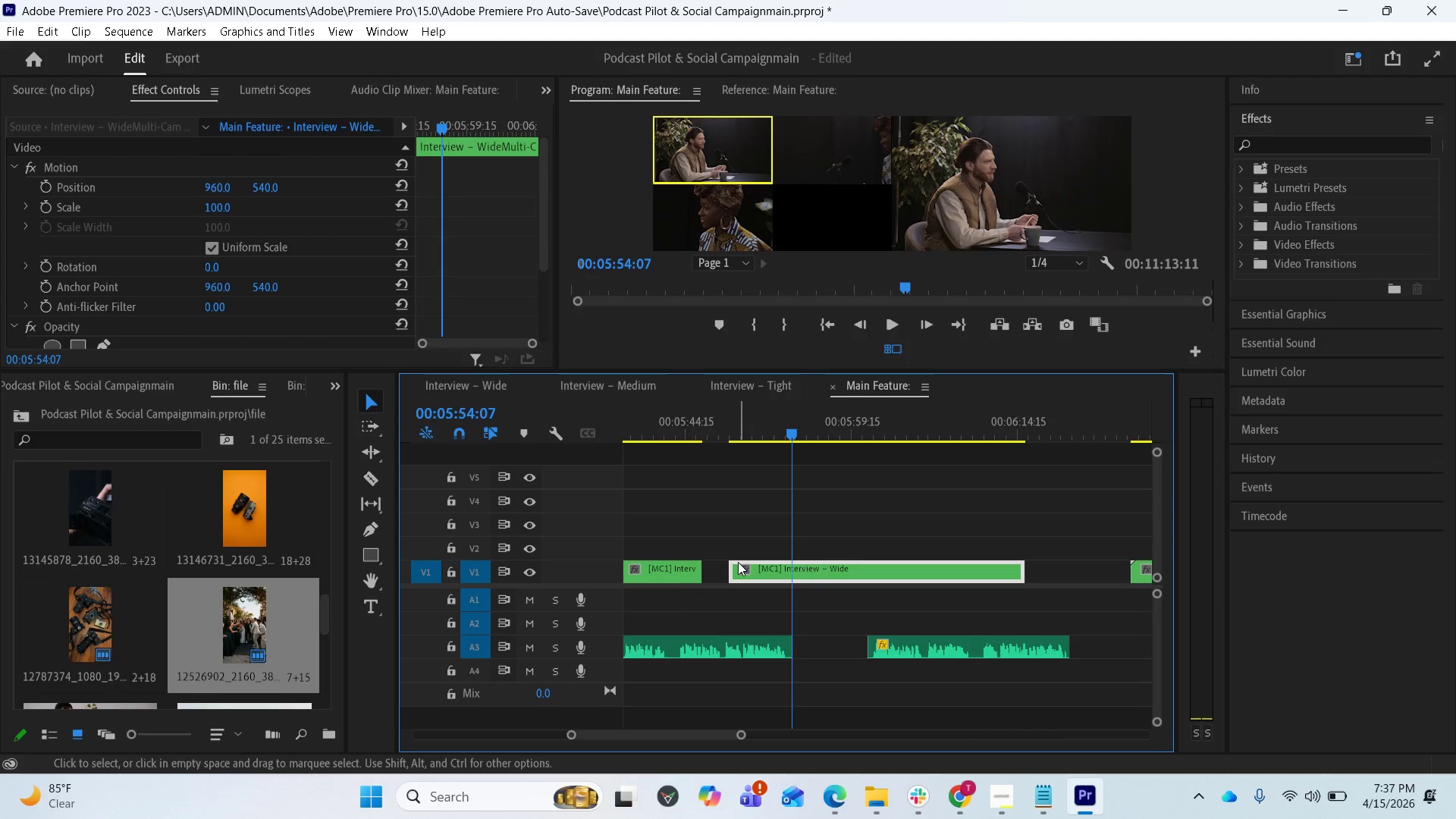 
left_click_drag(start_coordinate=[735, 566], to_coordinate=[711, 560])
 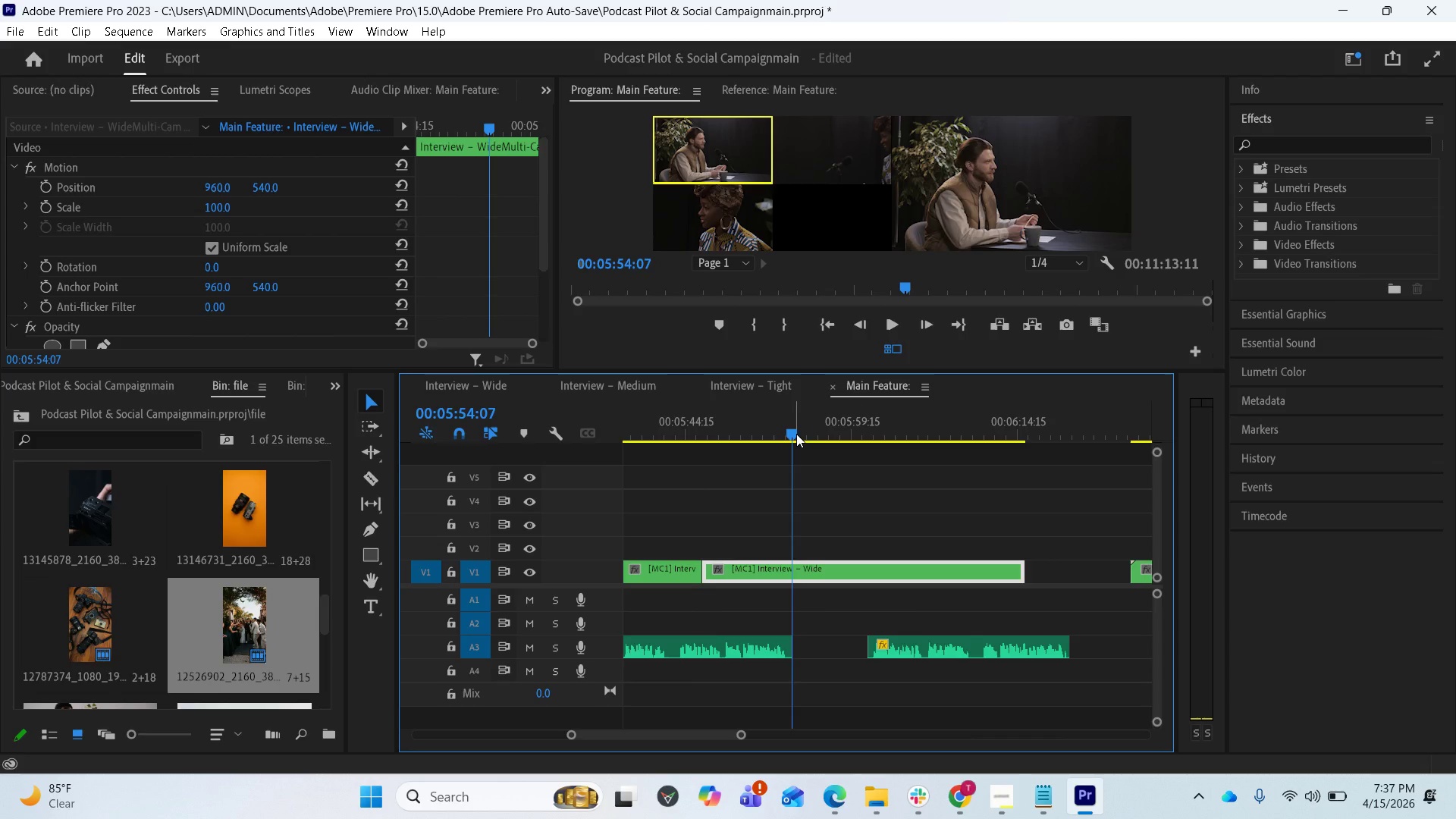 
left_click_drag(start_coordinate=[795, 434], to_coordinate=[712, 440])
 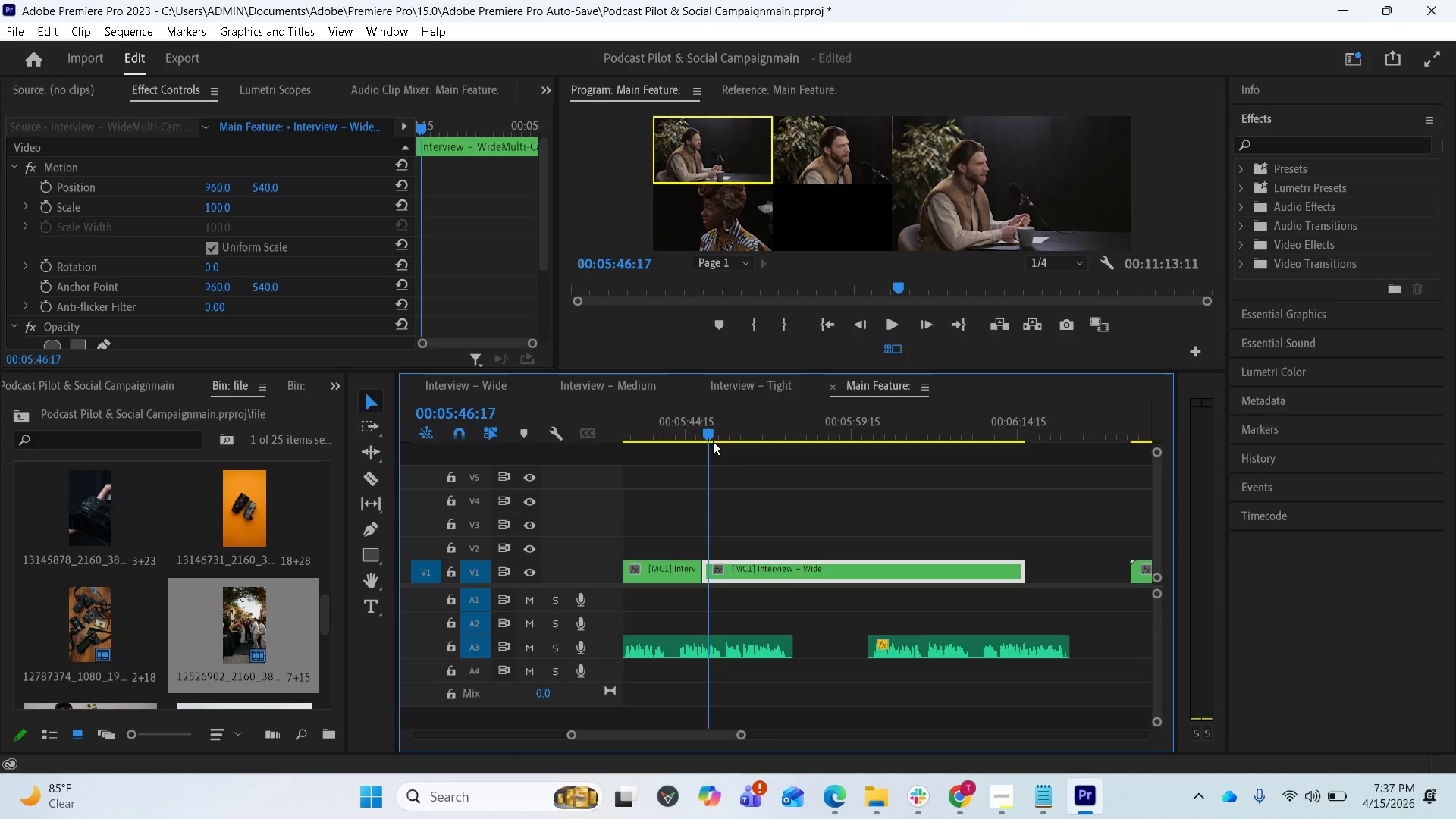 
left_click_drag(start_coordinate=[711, 434], to_coordinate=[828, 439])
 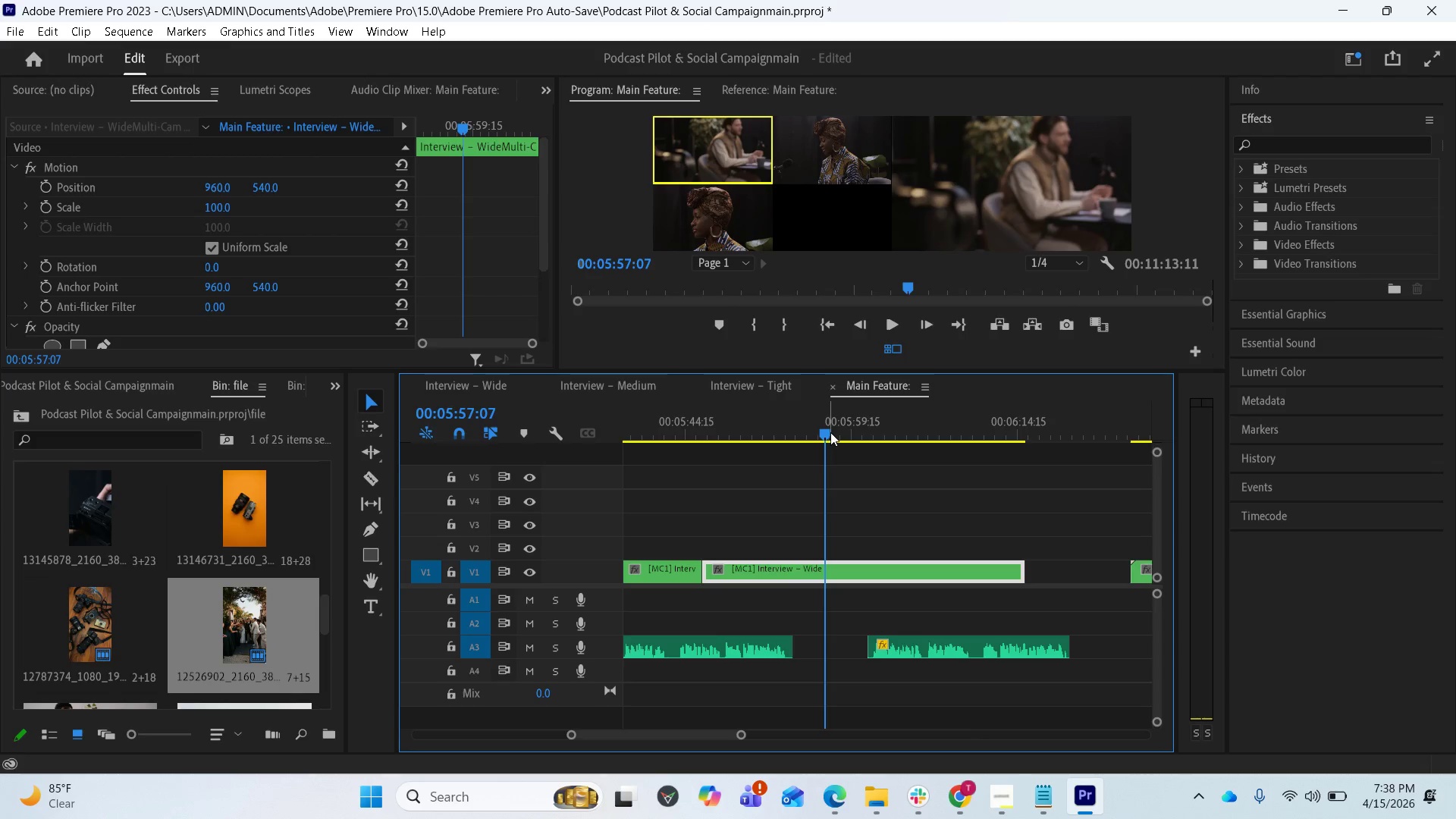 
left_click_drag(start_coordinate=[829, 432], to_coordinate=[814, 433])
 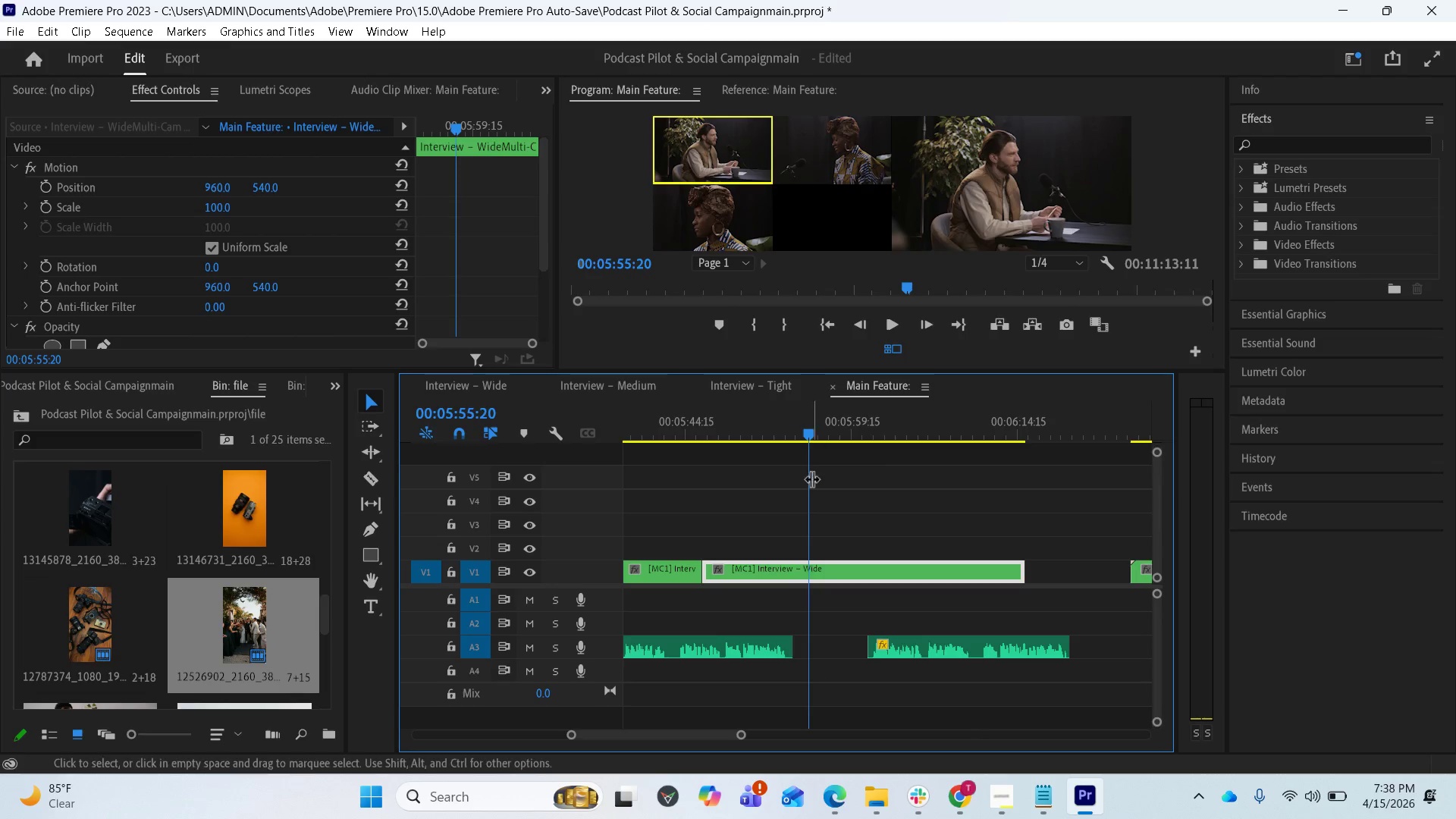 
wait(6.73)
 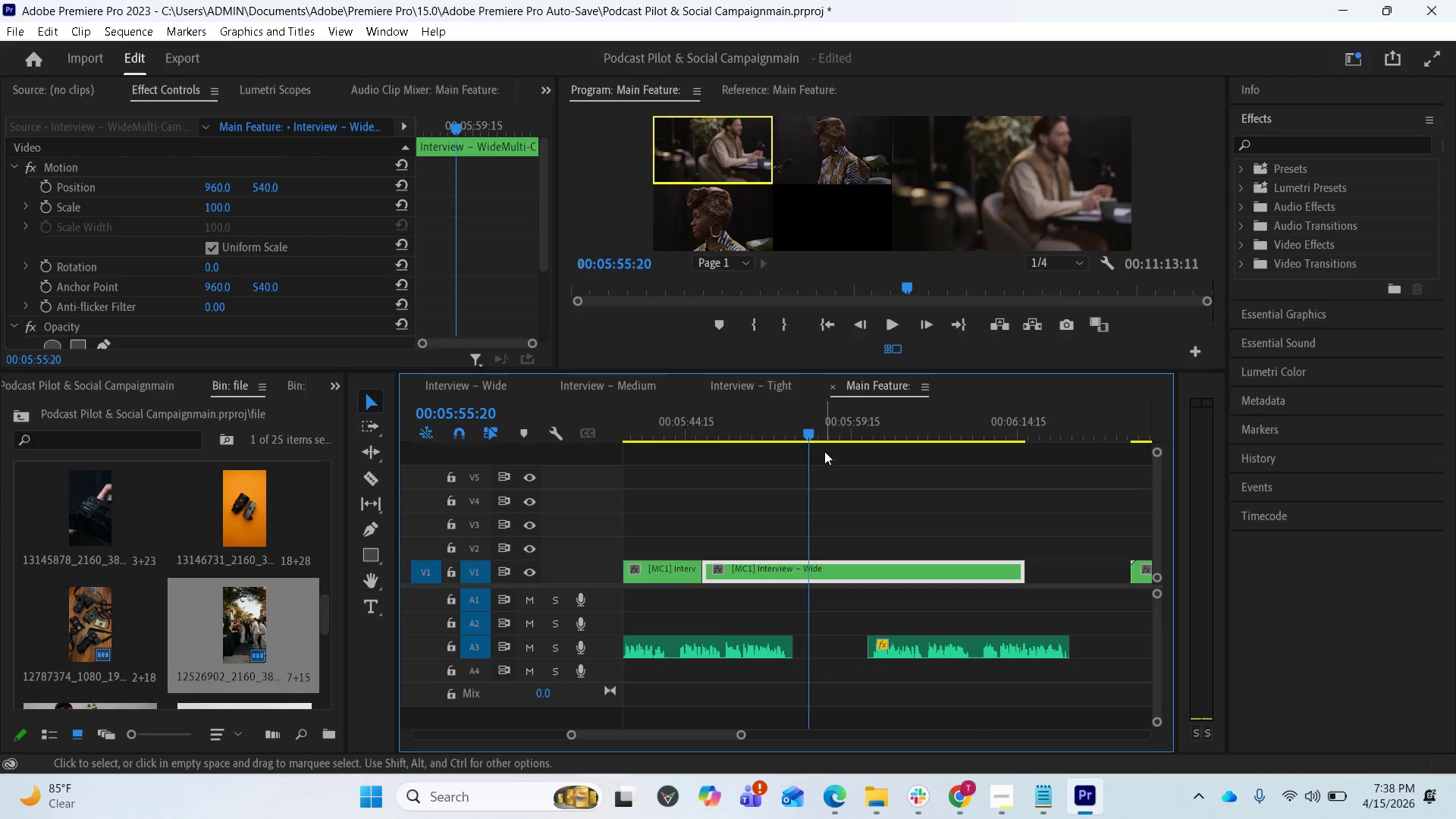 
left_click([375, 479])
 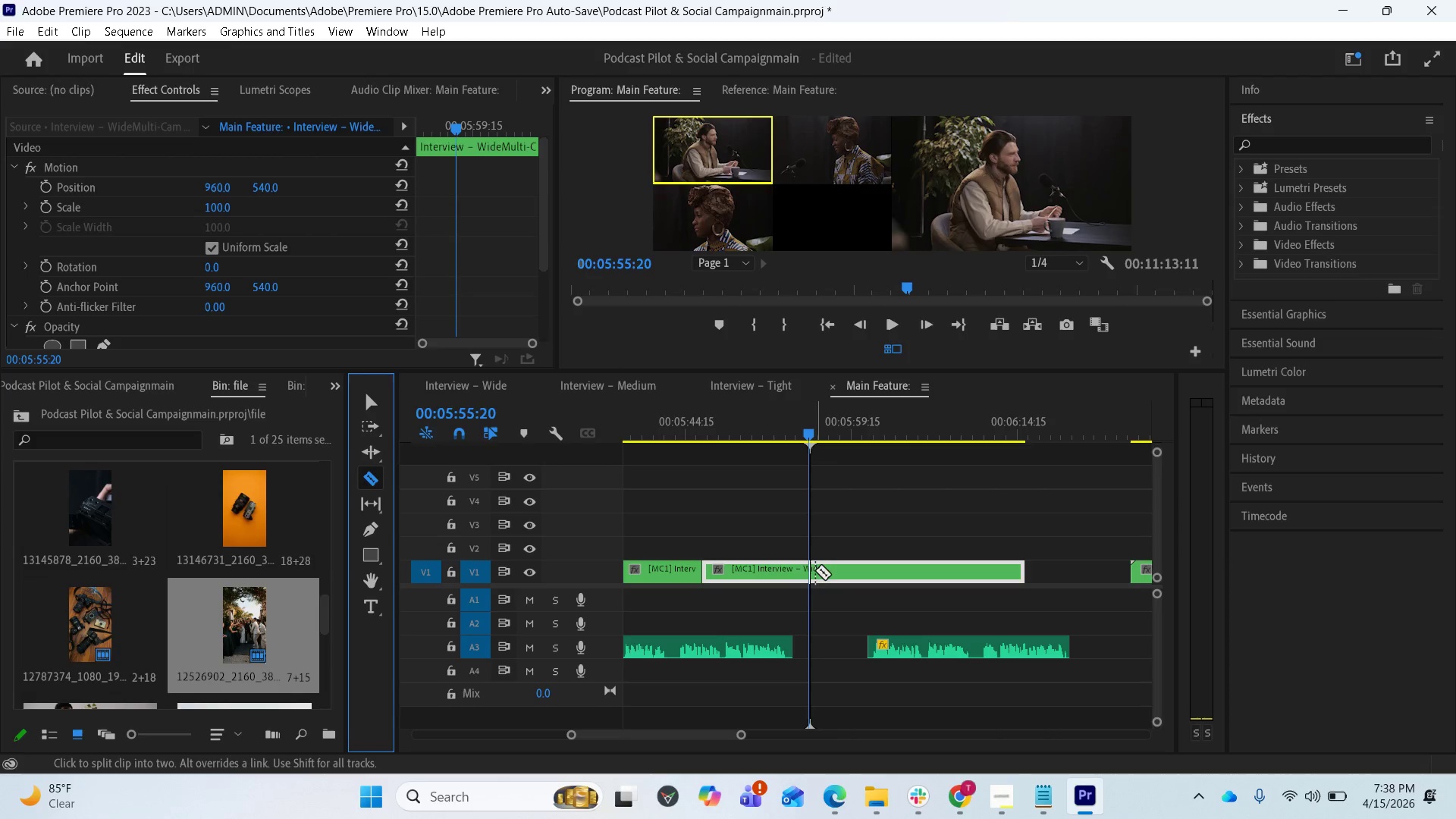 
left_click([814, 570])
 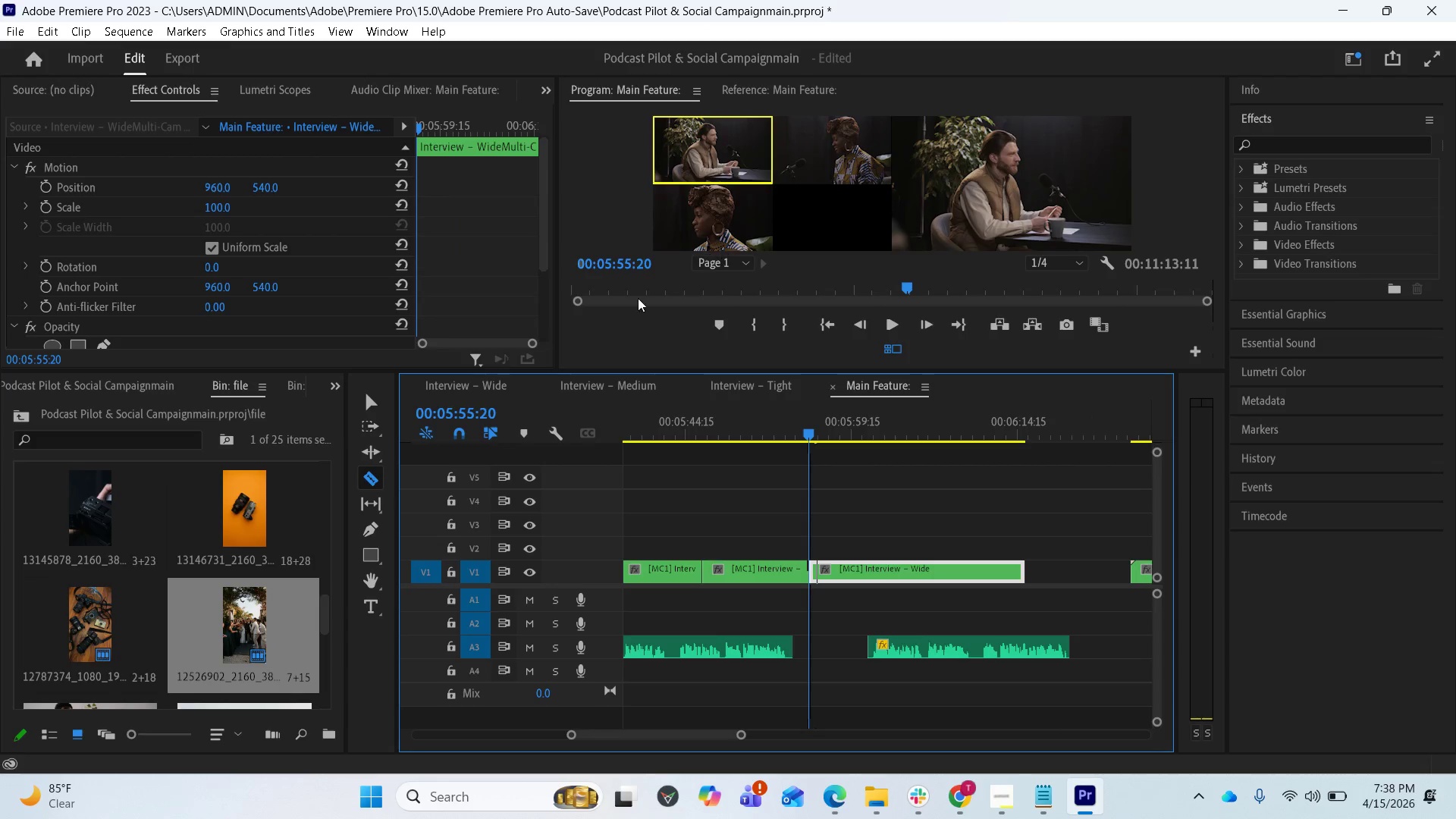 
left_click([377, 403])
 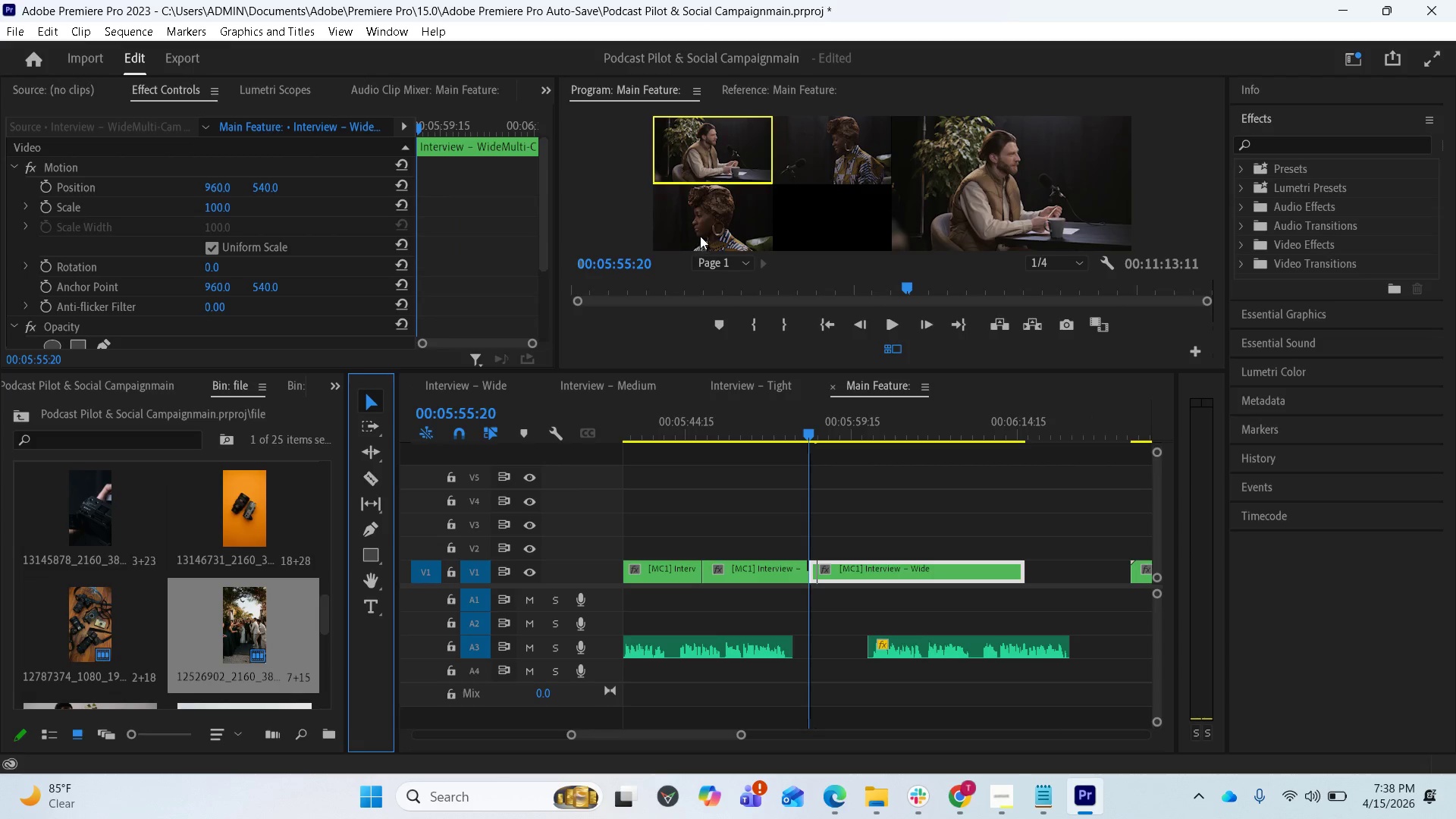 
left_click([708, 231])
 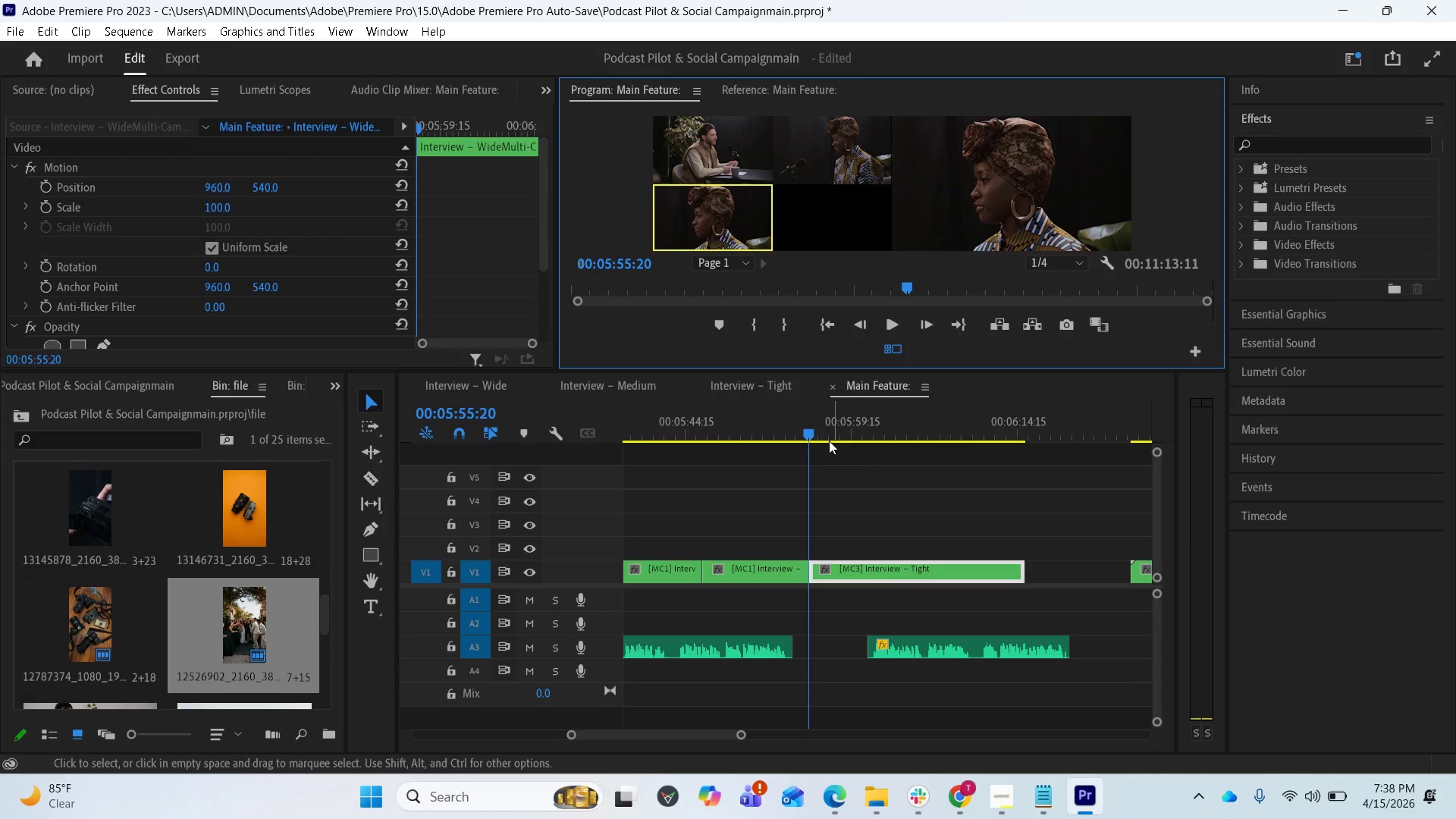 
left_click_drag(start_coordinate=[811, 435], to_coordinate=[862, 430])
 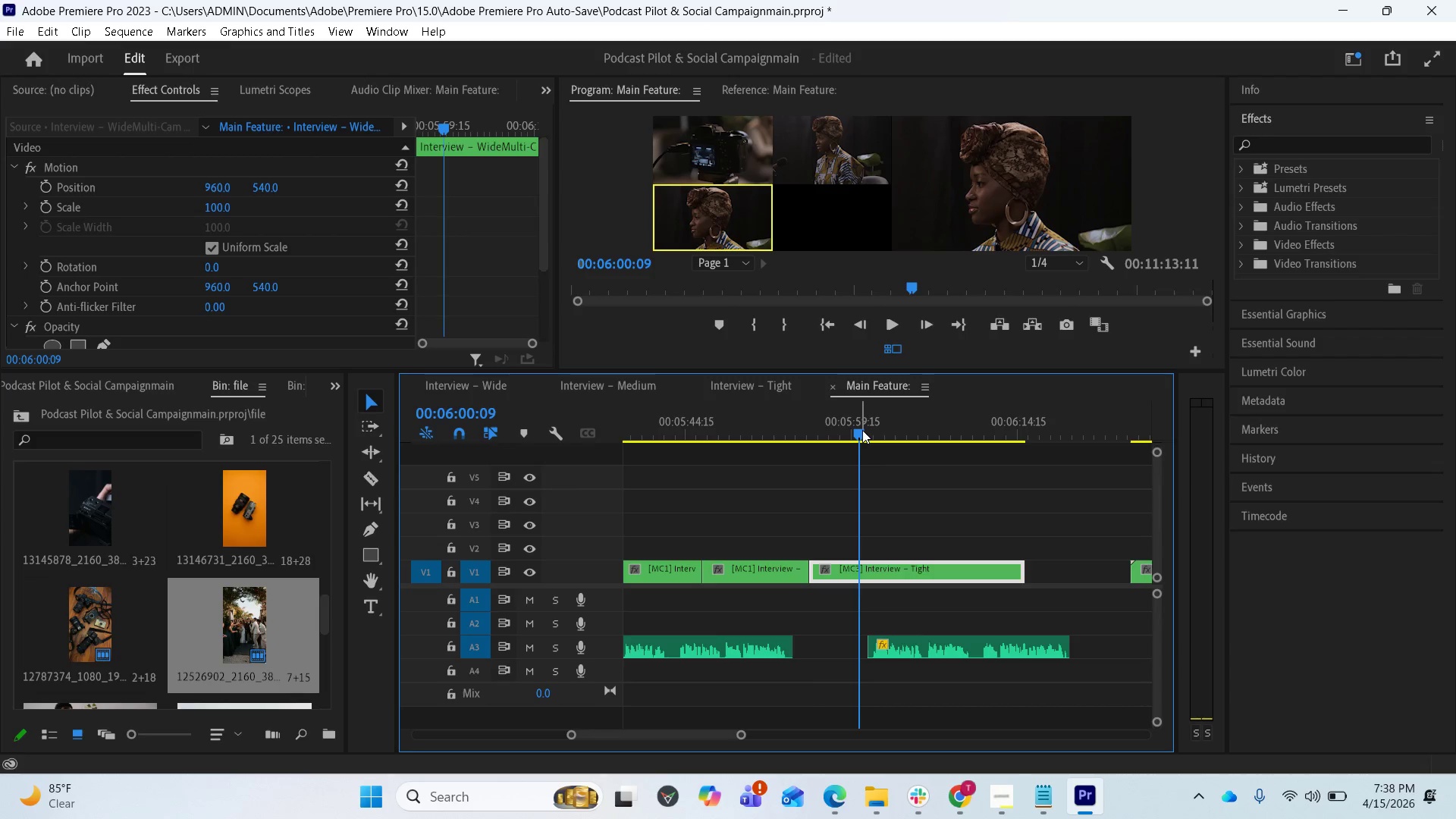 
left_click_drag(start_coordinate=[862, 430], to_coordinate=[879, 431])
 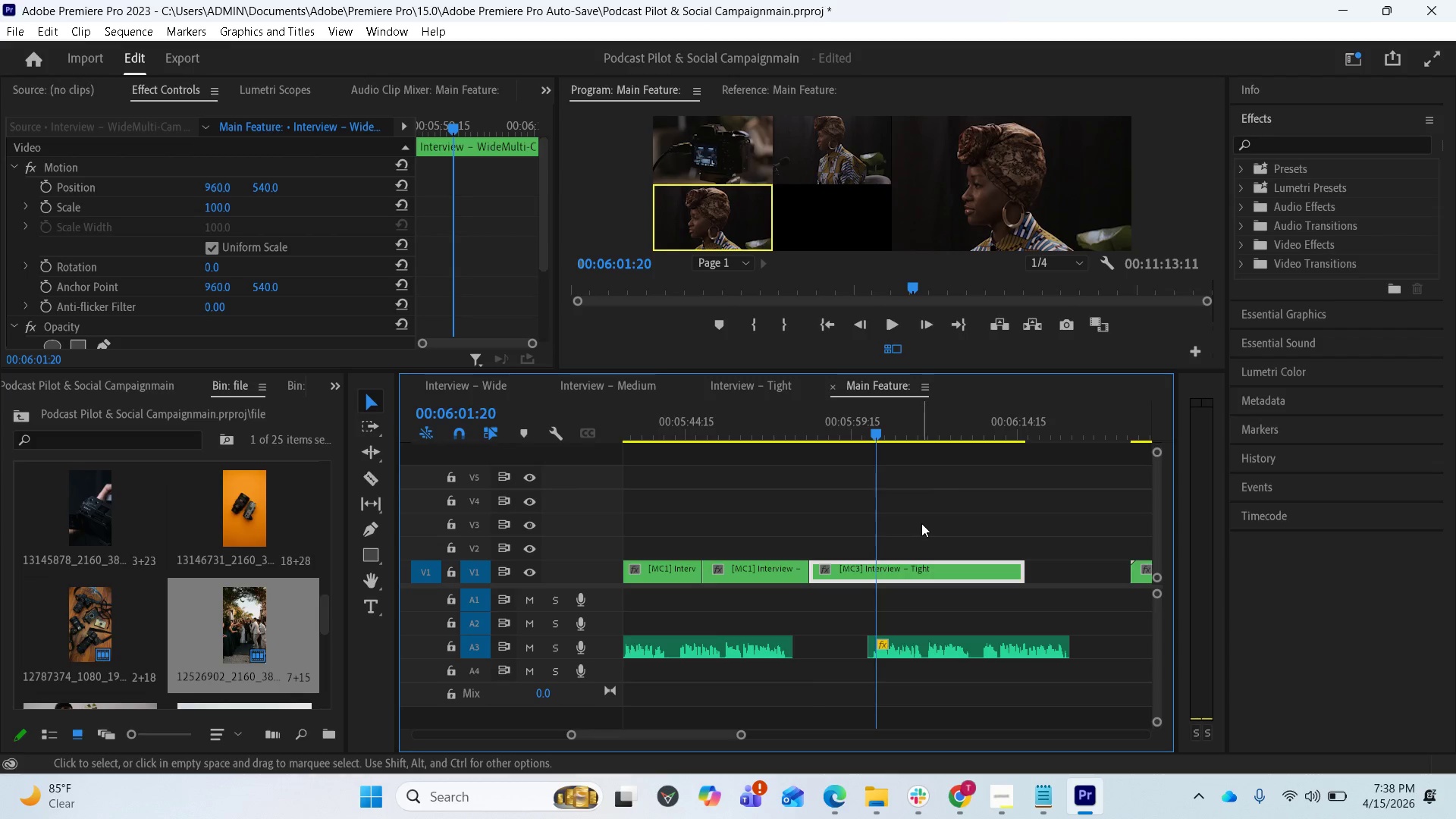 
key(Space)
 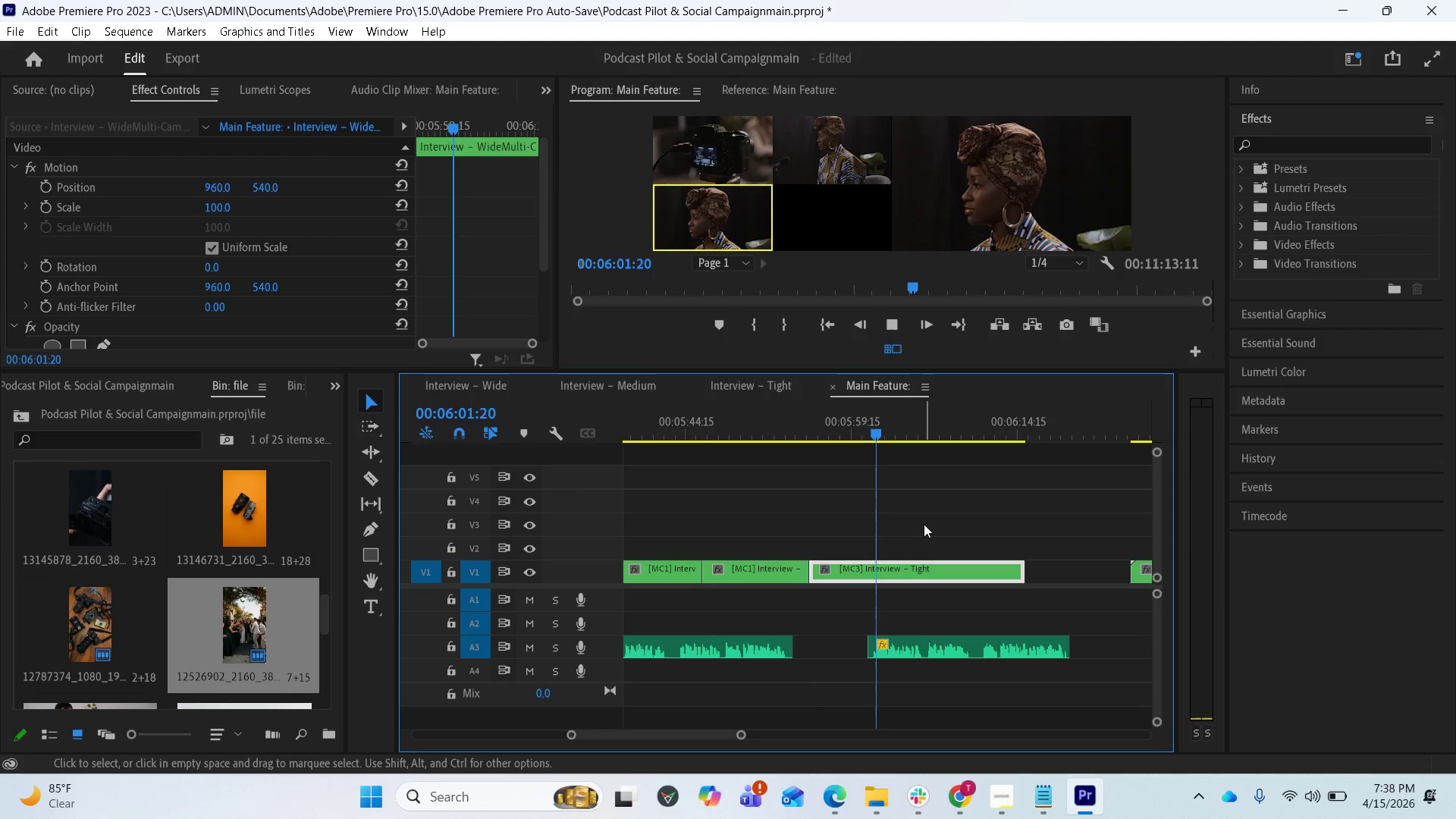 
key(Space)
 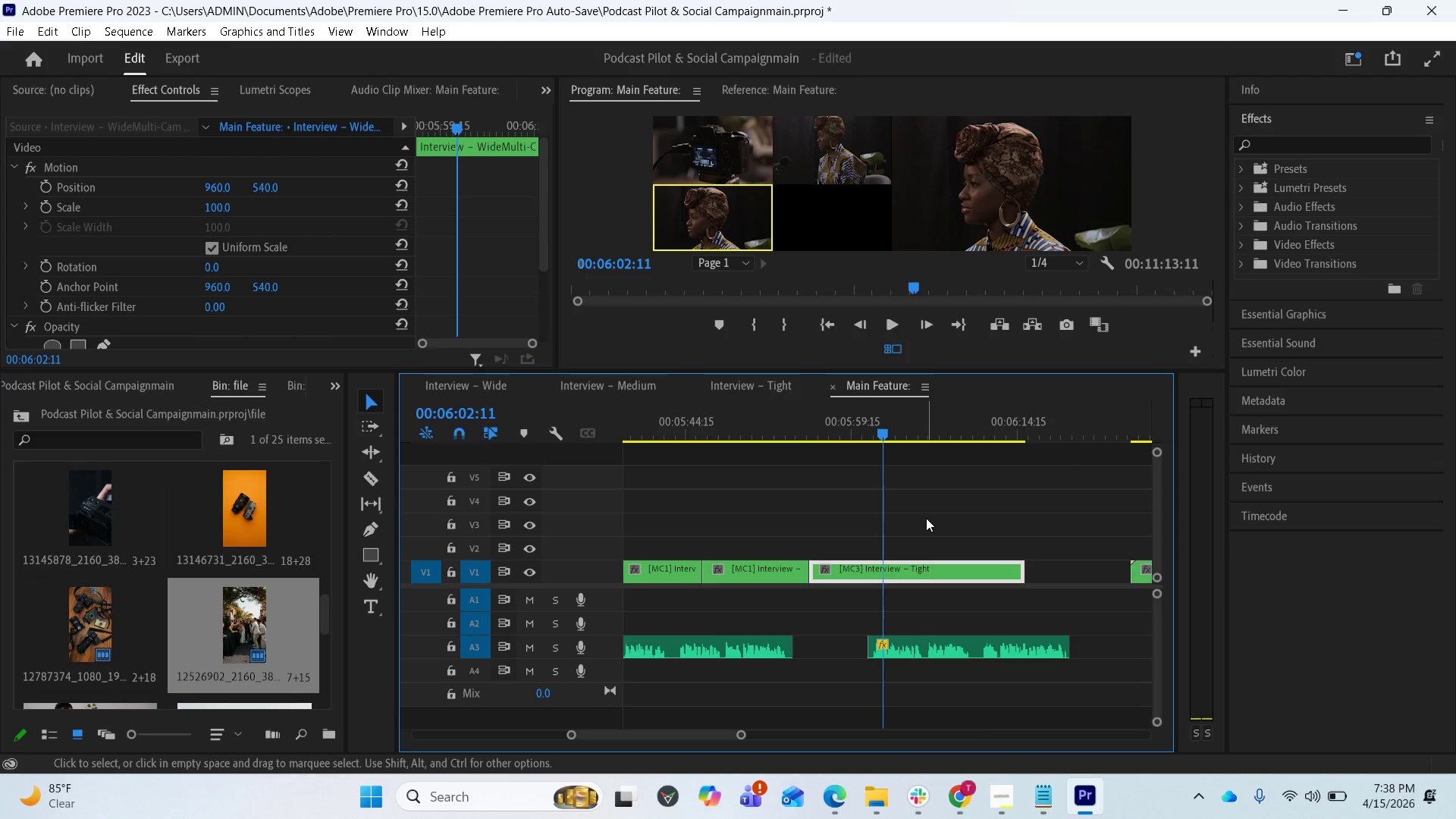 
wait(8.38)
 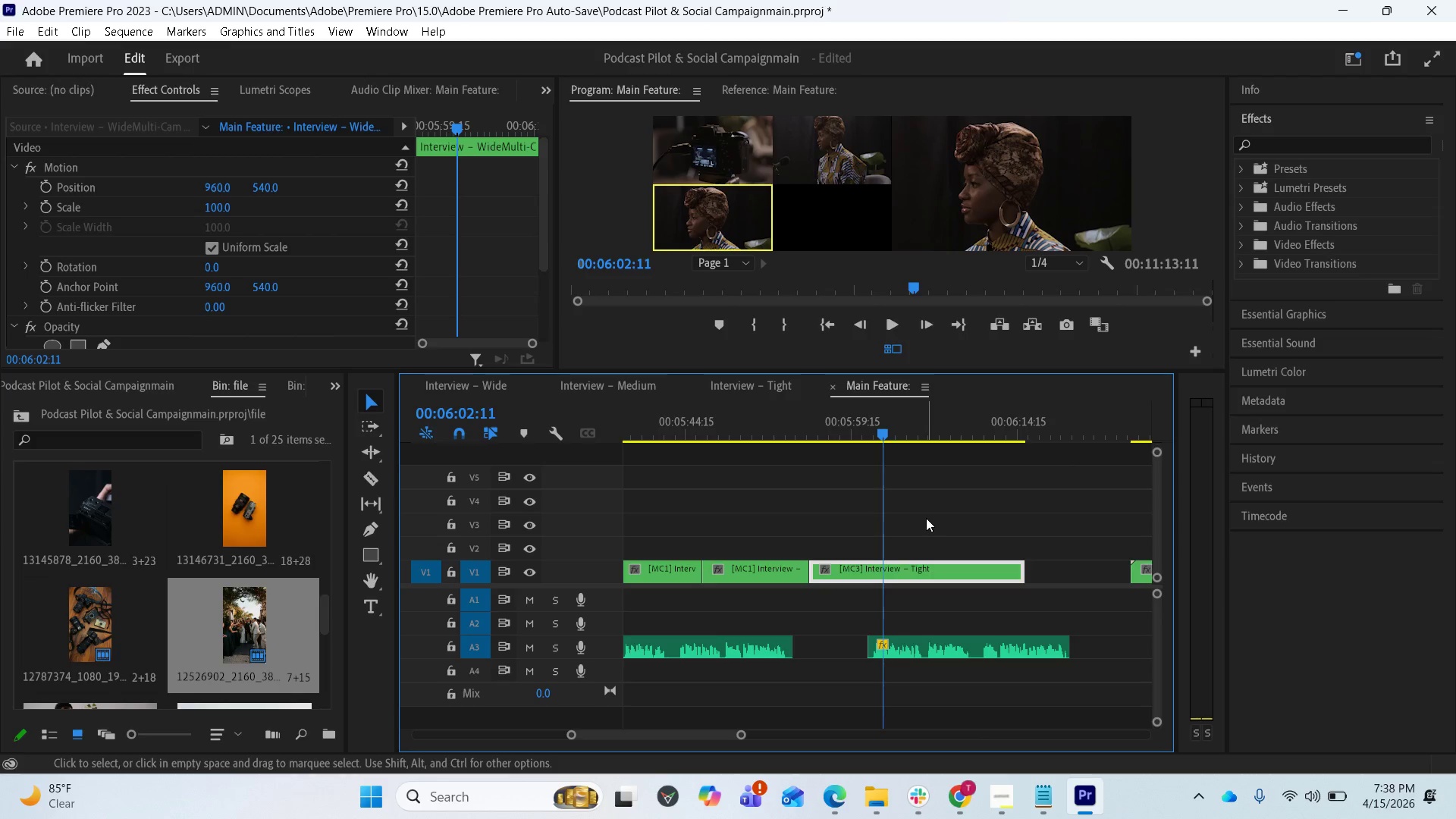 
left_click_drag(start_coordinate=[883, 434], to_coordinate=[874, 428])
 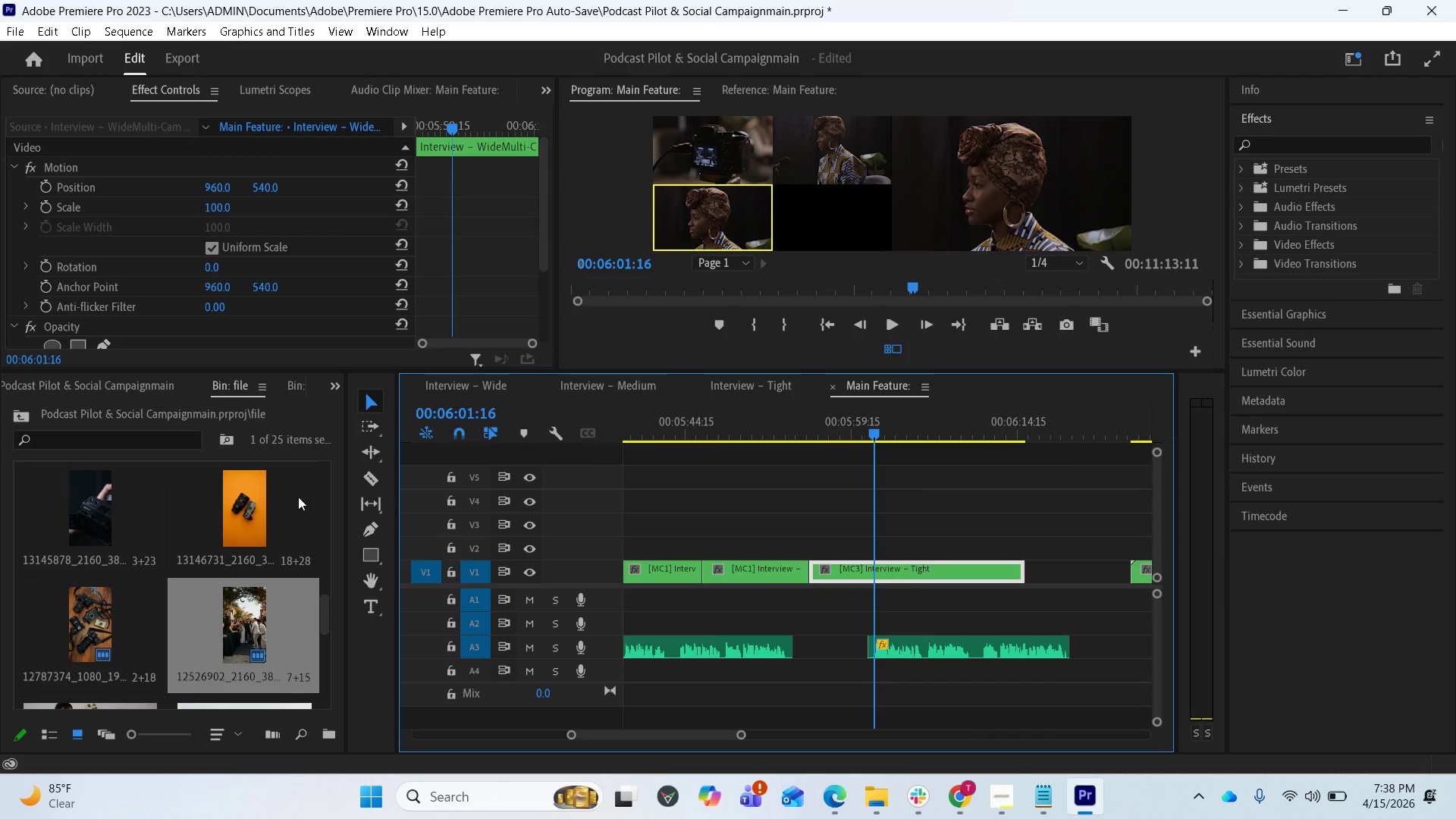 
left_click([382, 478])
 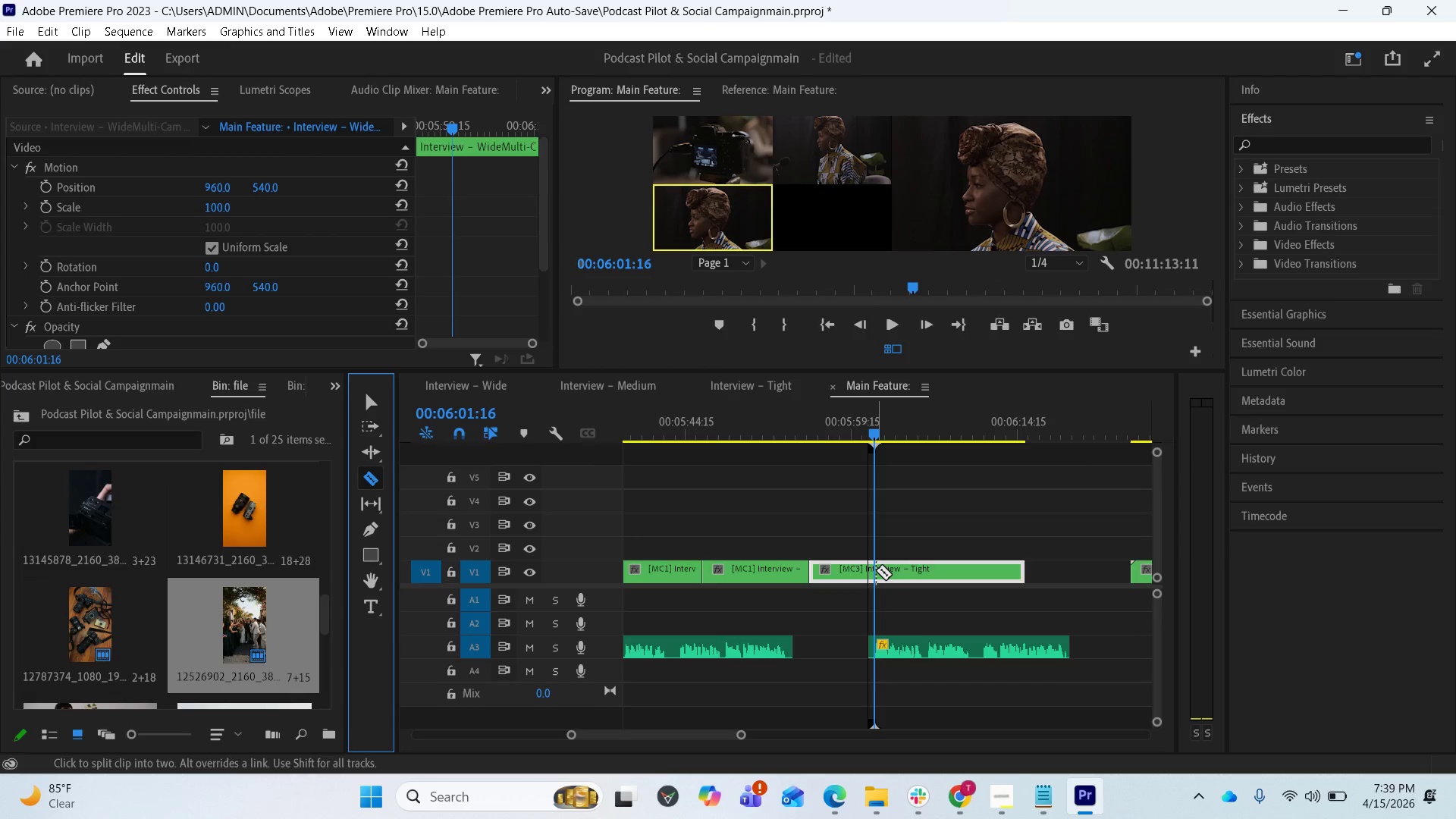 
left_click([876, 570])
 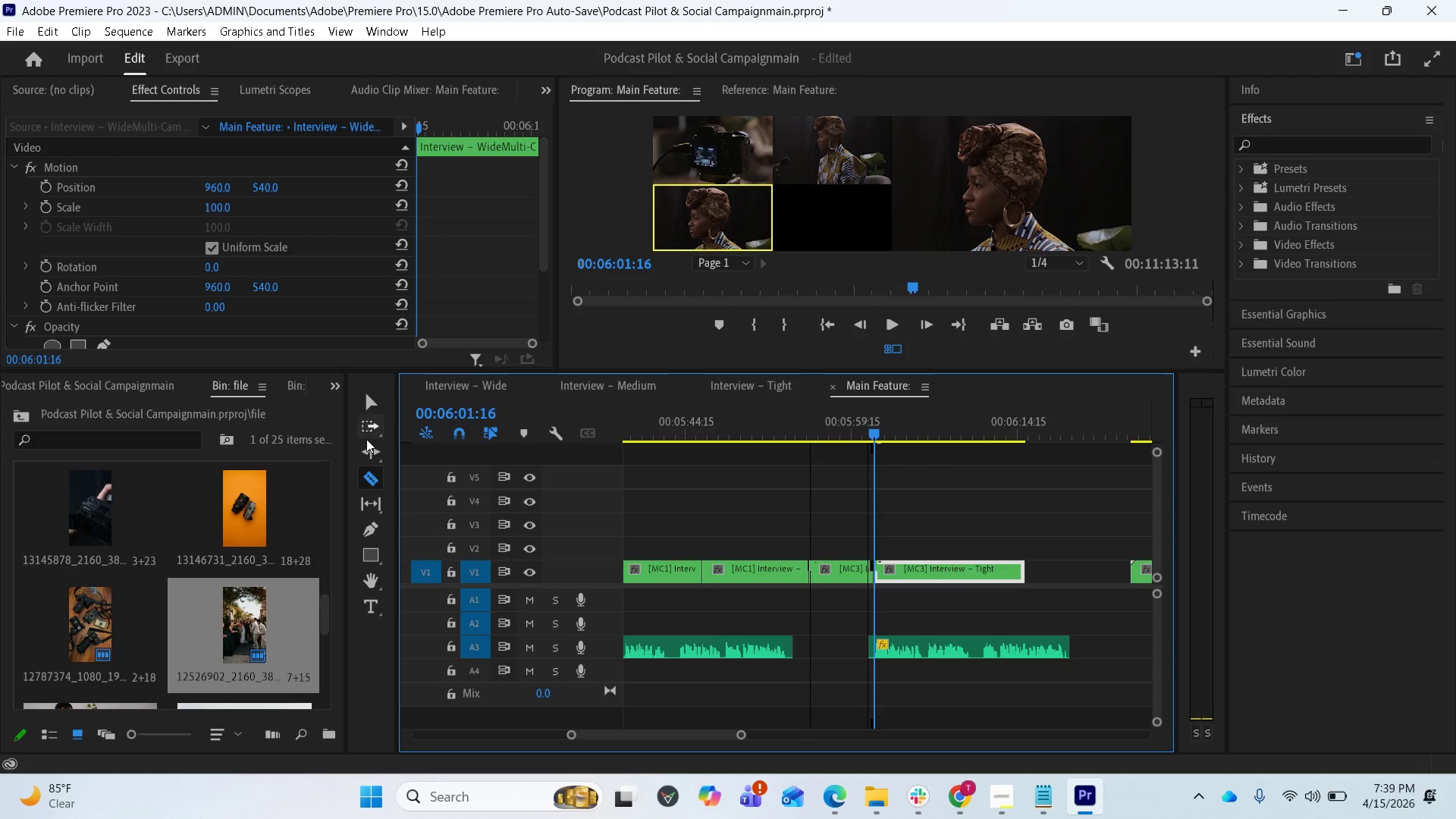 
left_click([378, 403])
 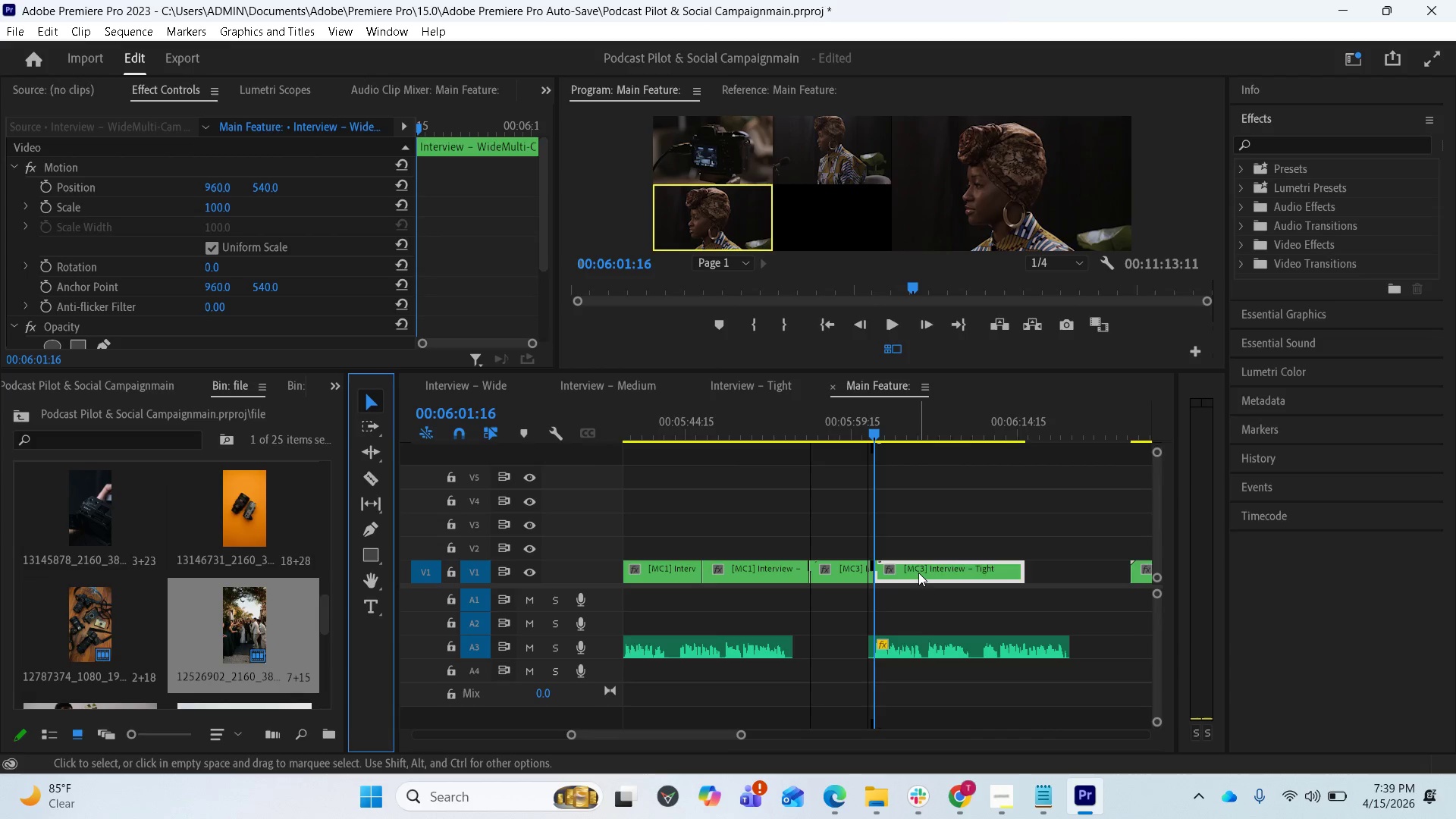 
left_click_drag(start_coordinate=[914, 573], to_coordinate=[945, 573])
 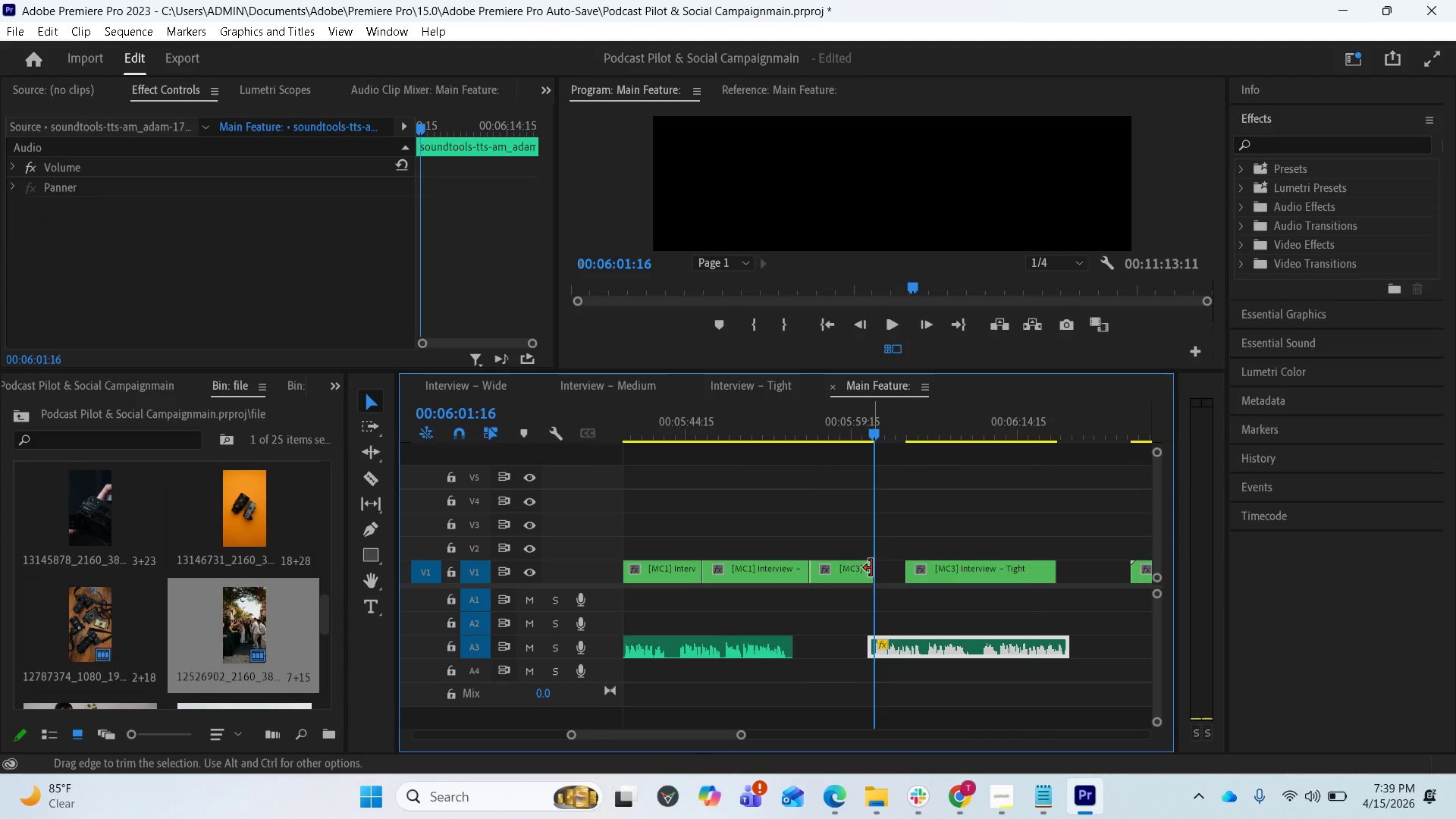 
left_click_drag(start_coordinate=[871, 568], to_coordinate=[880, 570])
 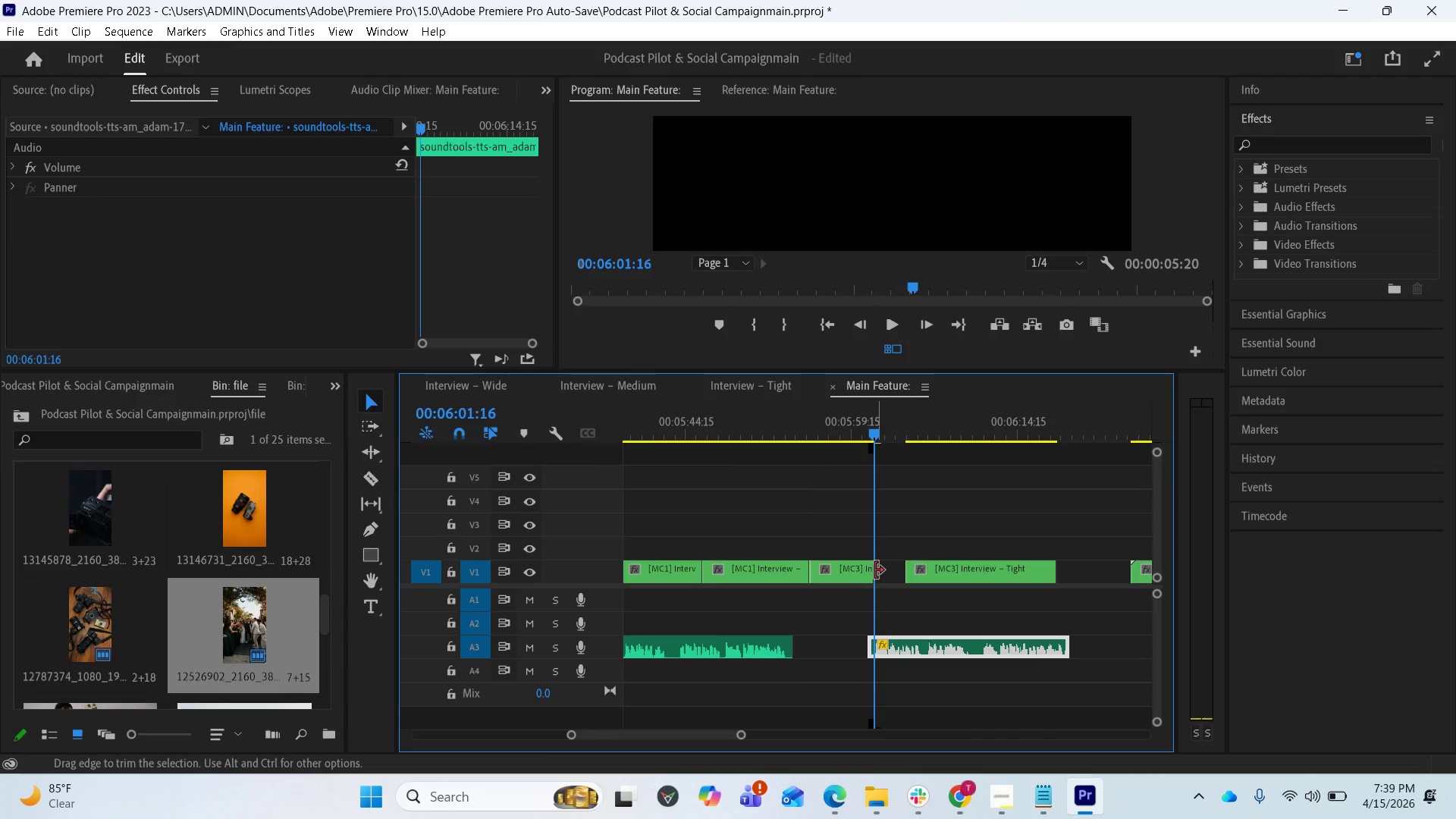 
left_click_drag(start_coordinate=[871, 570], to_coordinate=[889, 576])
 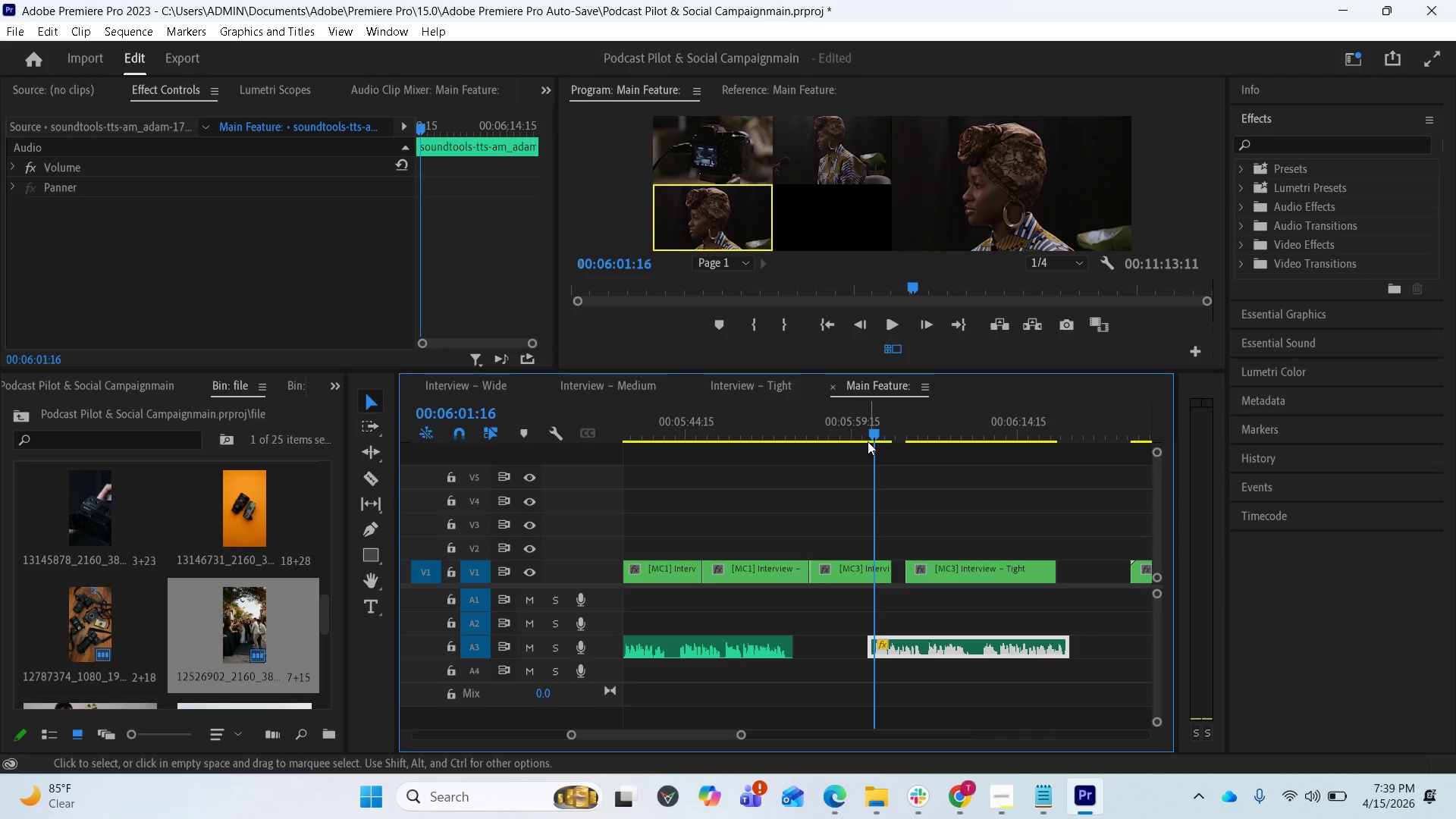 
left_click_drag(start_coordinate=[871, 435], to_coordinate=[881, 440])
 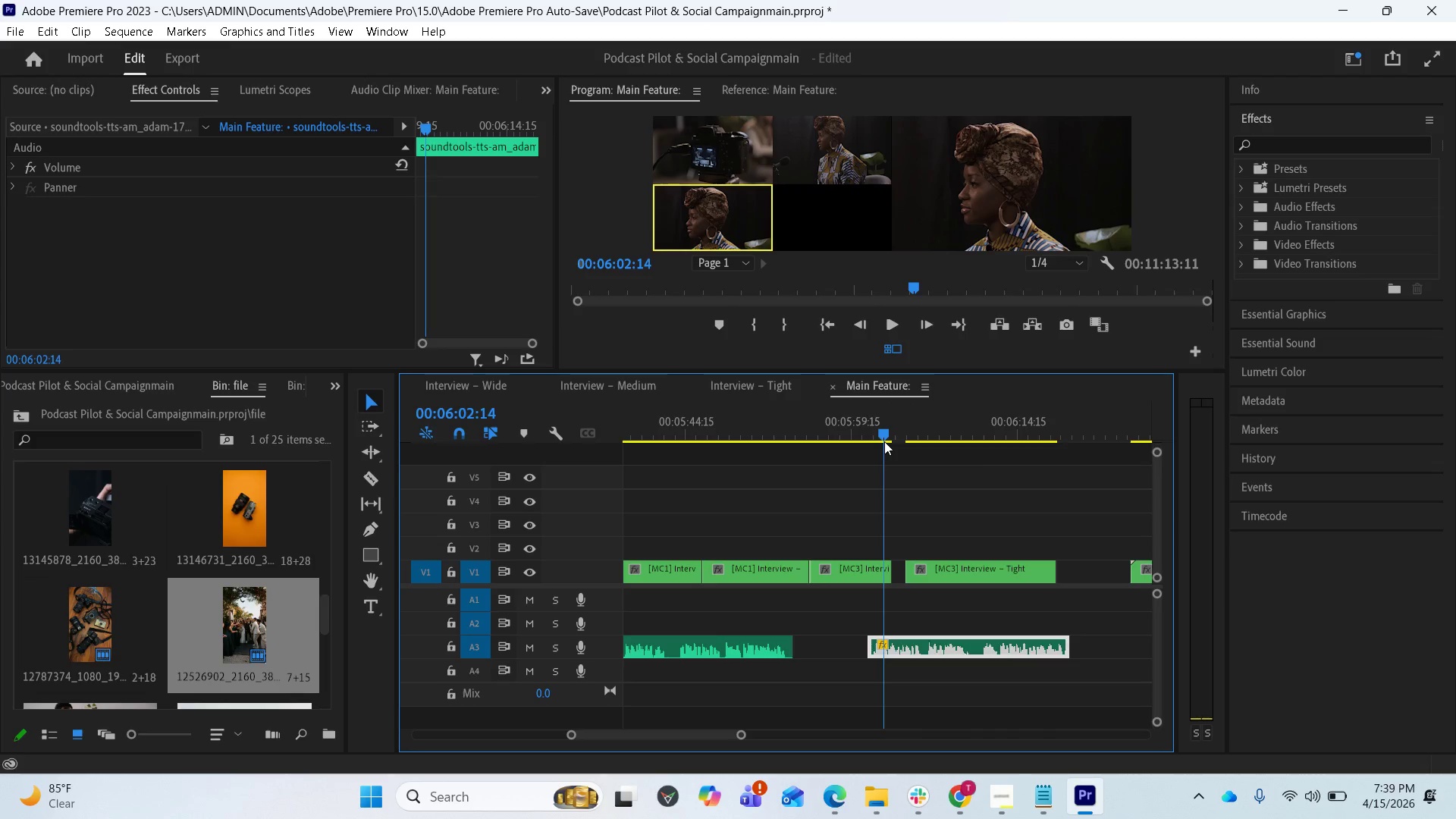 
left_click_drag(start_coordinate=[883, 435], to_coordinate=[889, 437])
 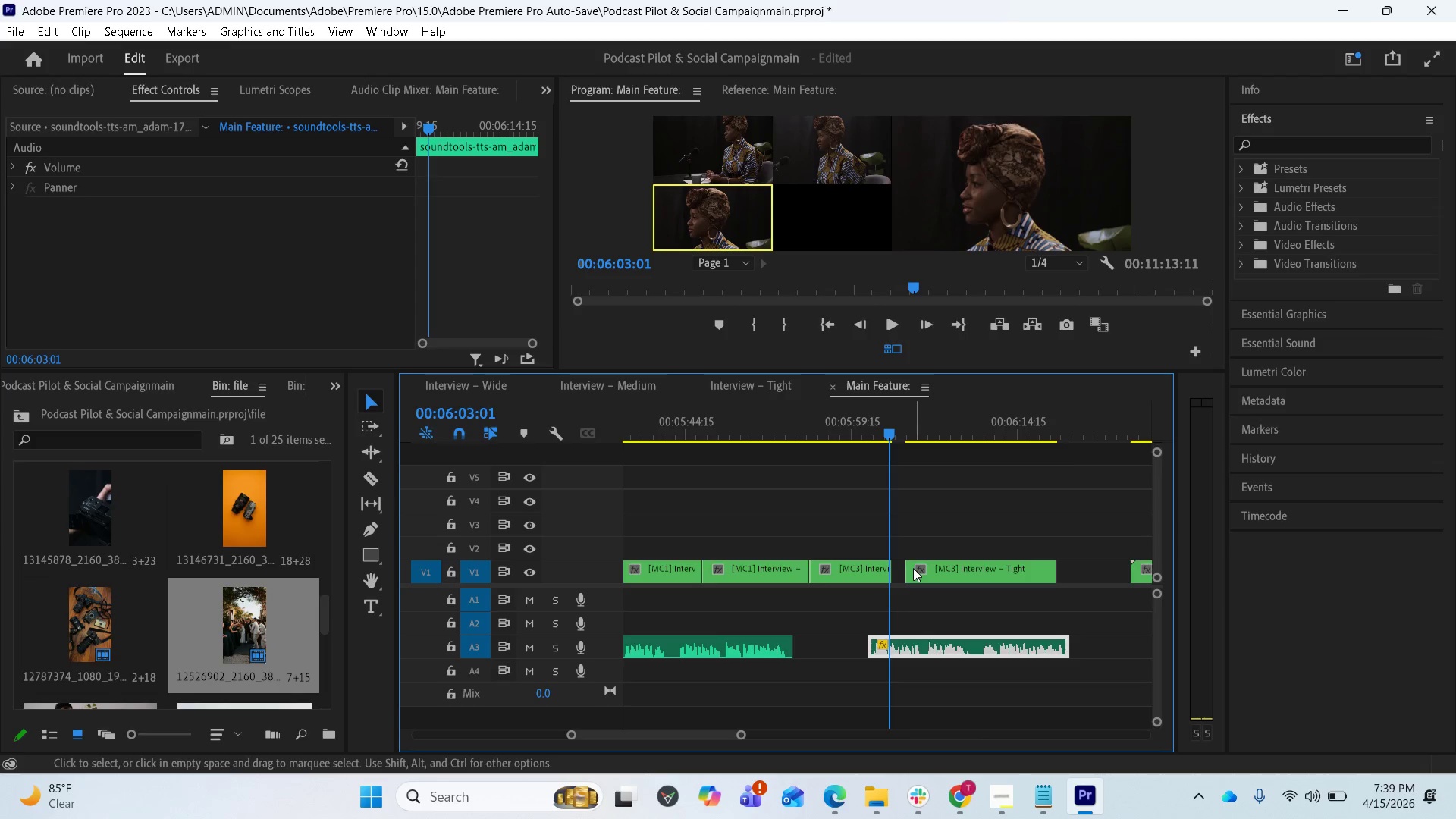 
left_click_drag(start_coordinate=[906, 568], to_coordinate=[896, 560])
 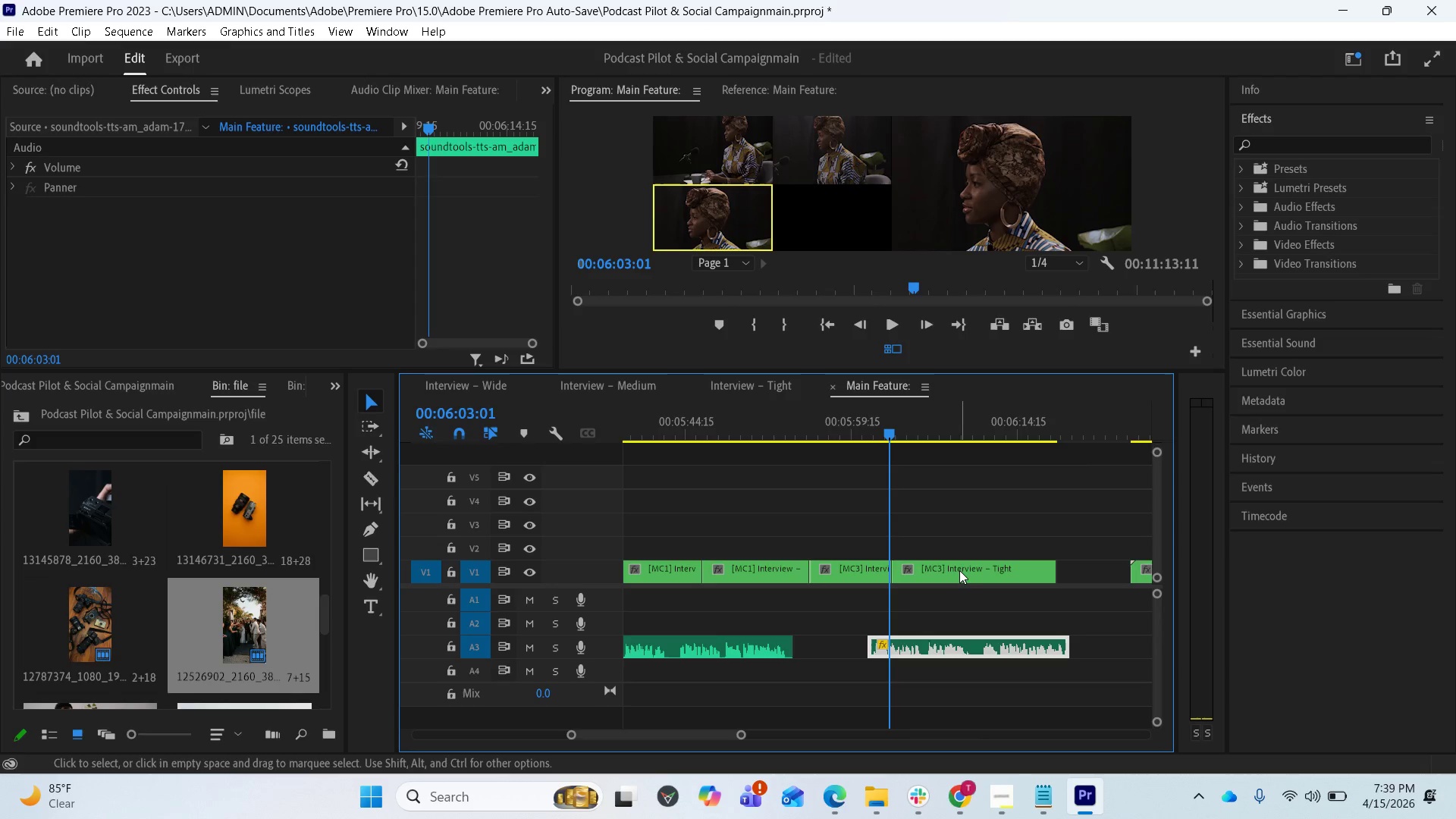 
left_click_drag(start_coordinate=[958, 566], to_coordinate=[1012, 569])
 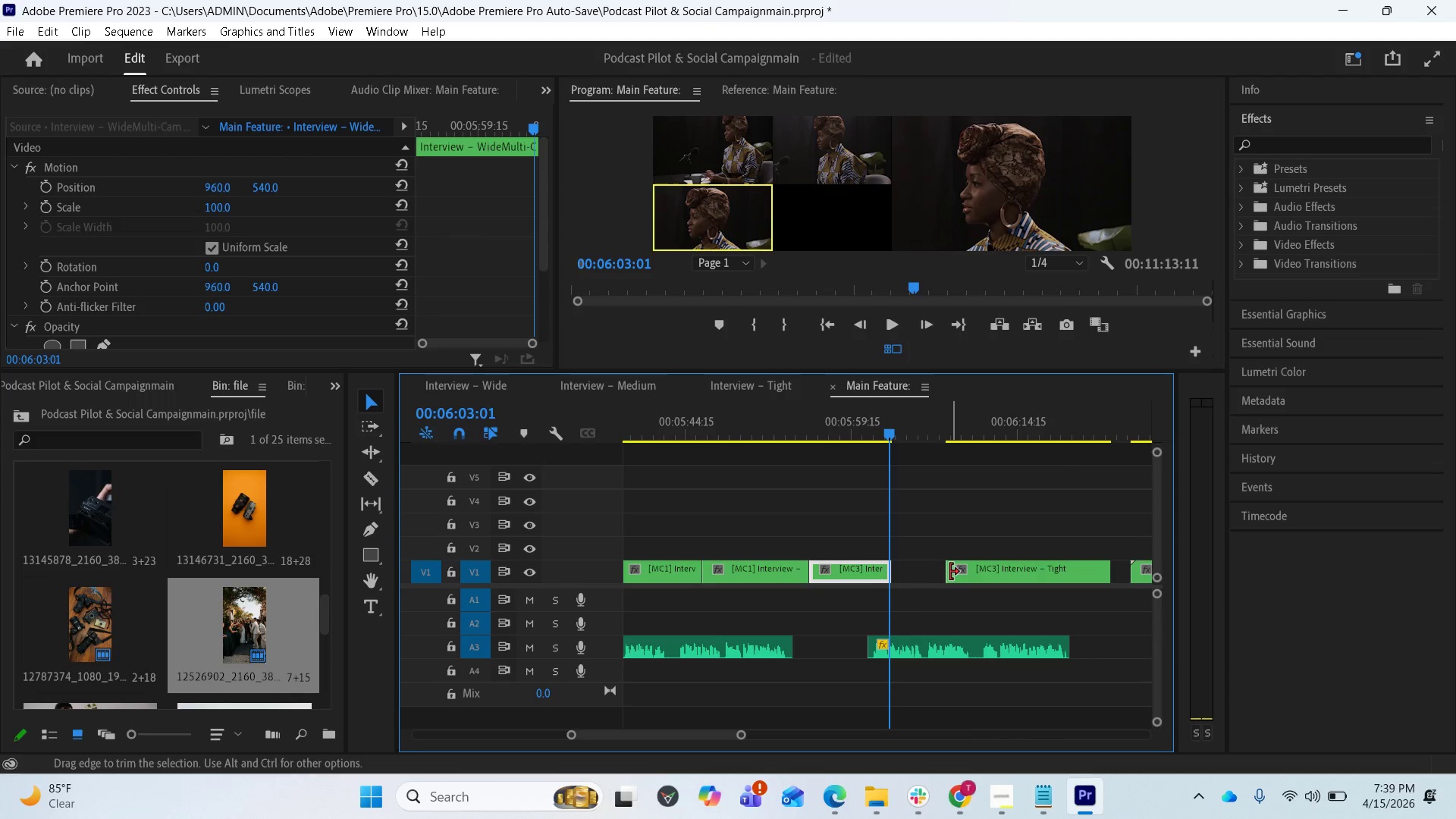 
left_click_drag(start_coordinate=[949, 572], to_coordinate=[902, 567])
 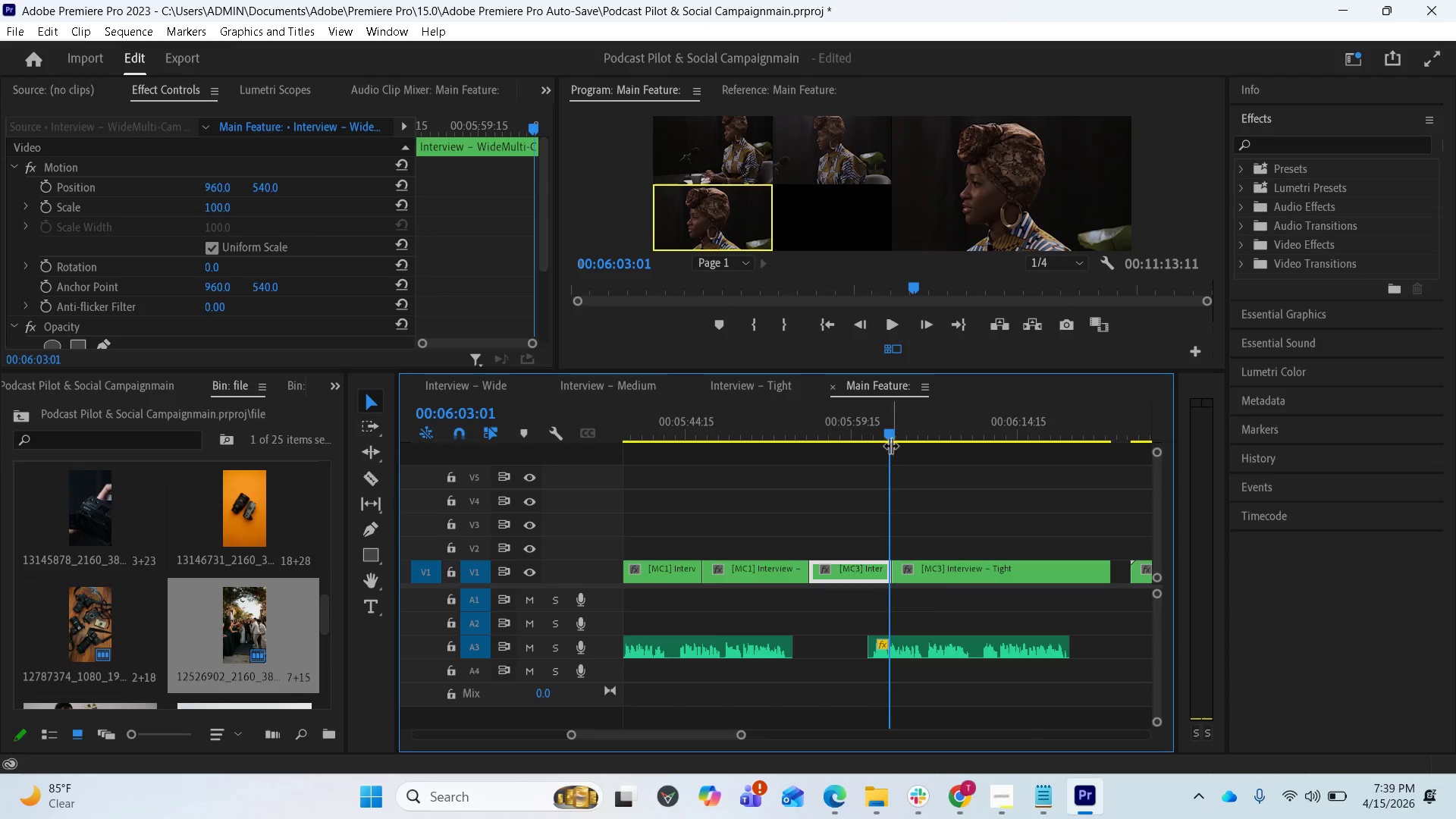 
left_click_drag(start_coordinate=[893, 441], to_coordinate=[900, 439])
 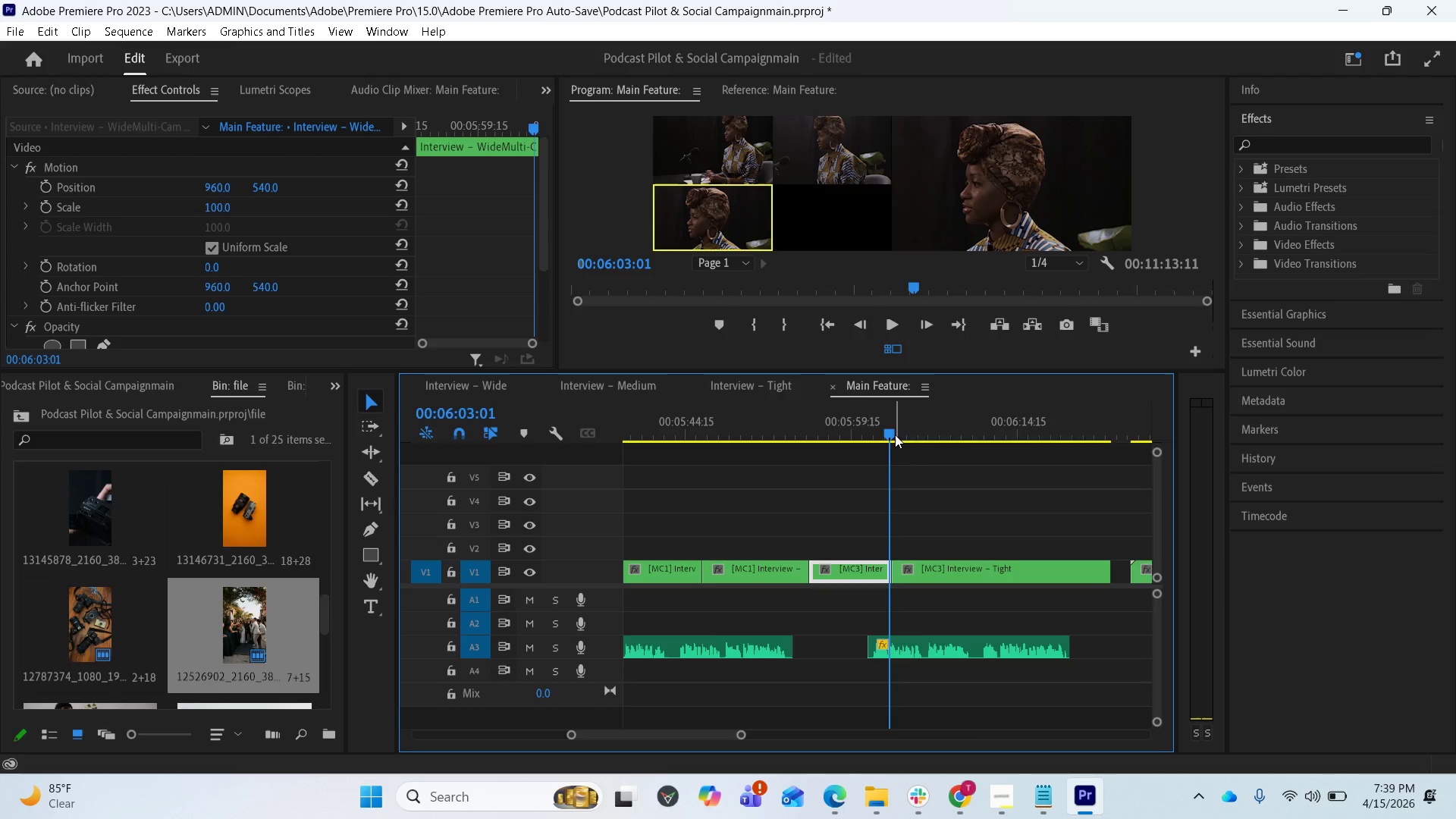 
left_click_drag(start_coordinate=[894, 434], to_coordinate=[912, 433])
 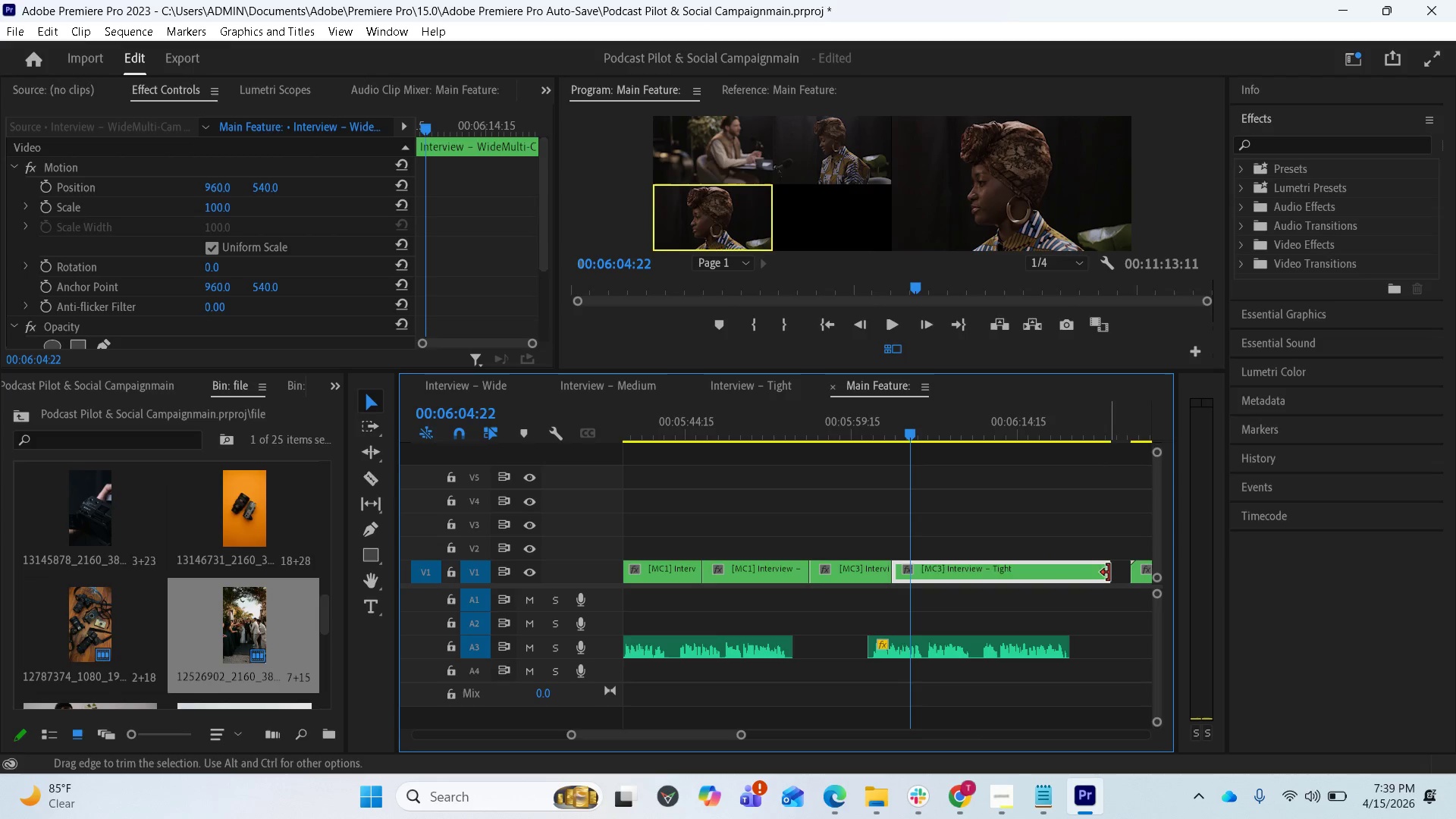 
left_click_drag(start_coordinate=[1109, 573], to_coordinate=[999, 573])
 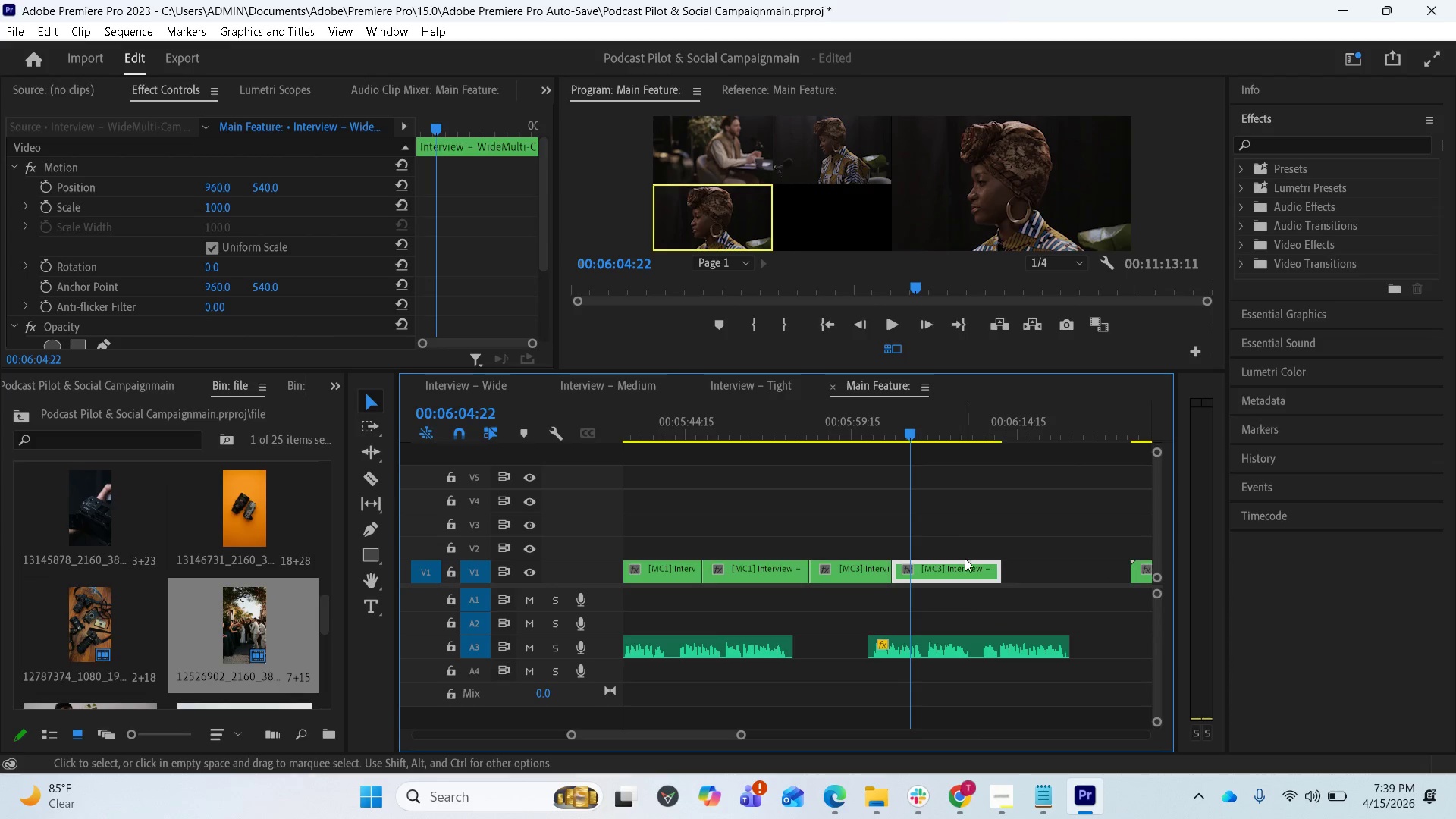 
wait(5.75)
 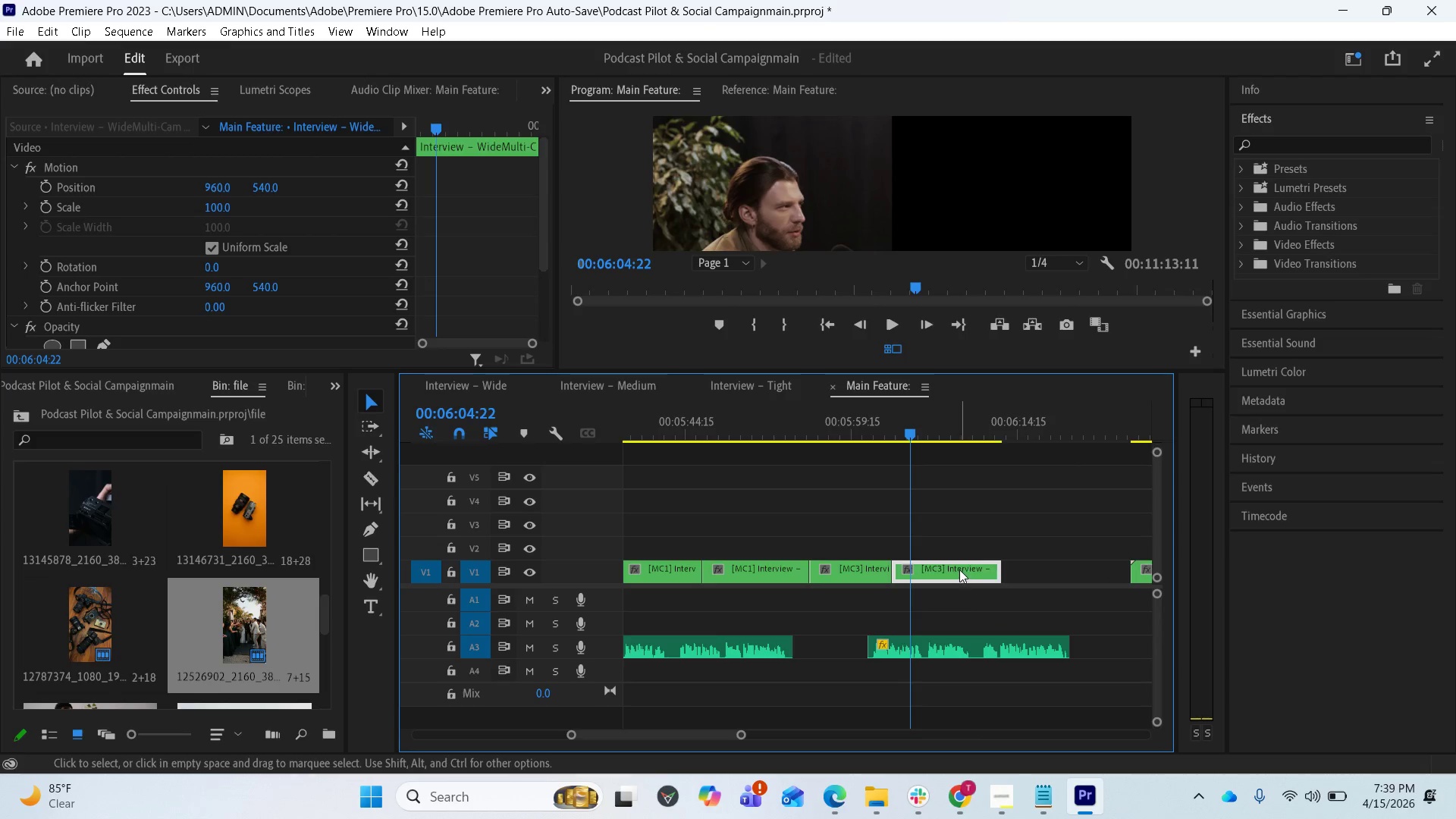 
left_click_drag(start_coordinate=[955, 569], to_coordinate=[1075, 567])
 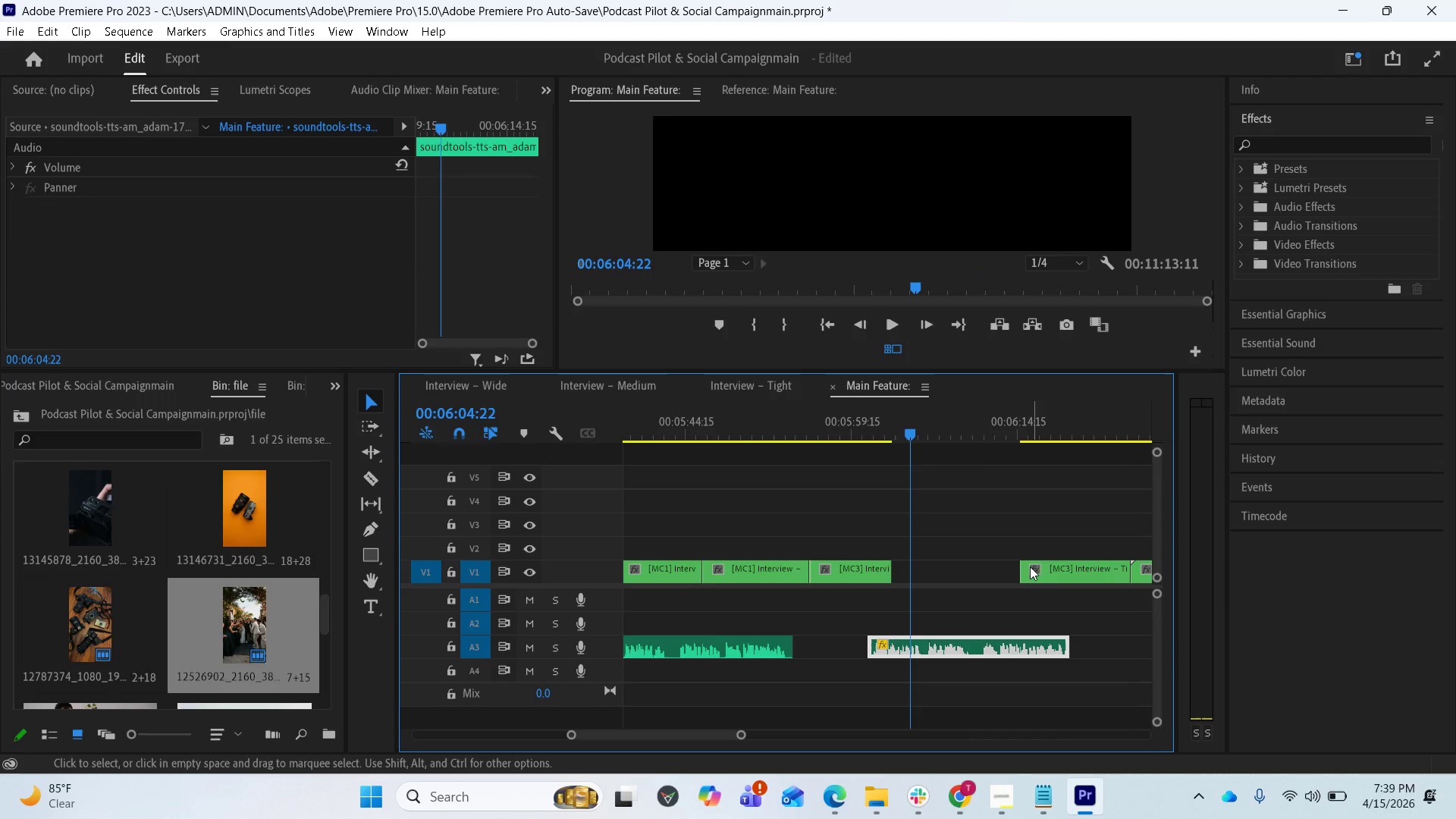 
left_click_drag(start_coordinate=[1024, 568], to_coordinate=[911, 580])
 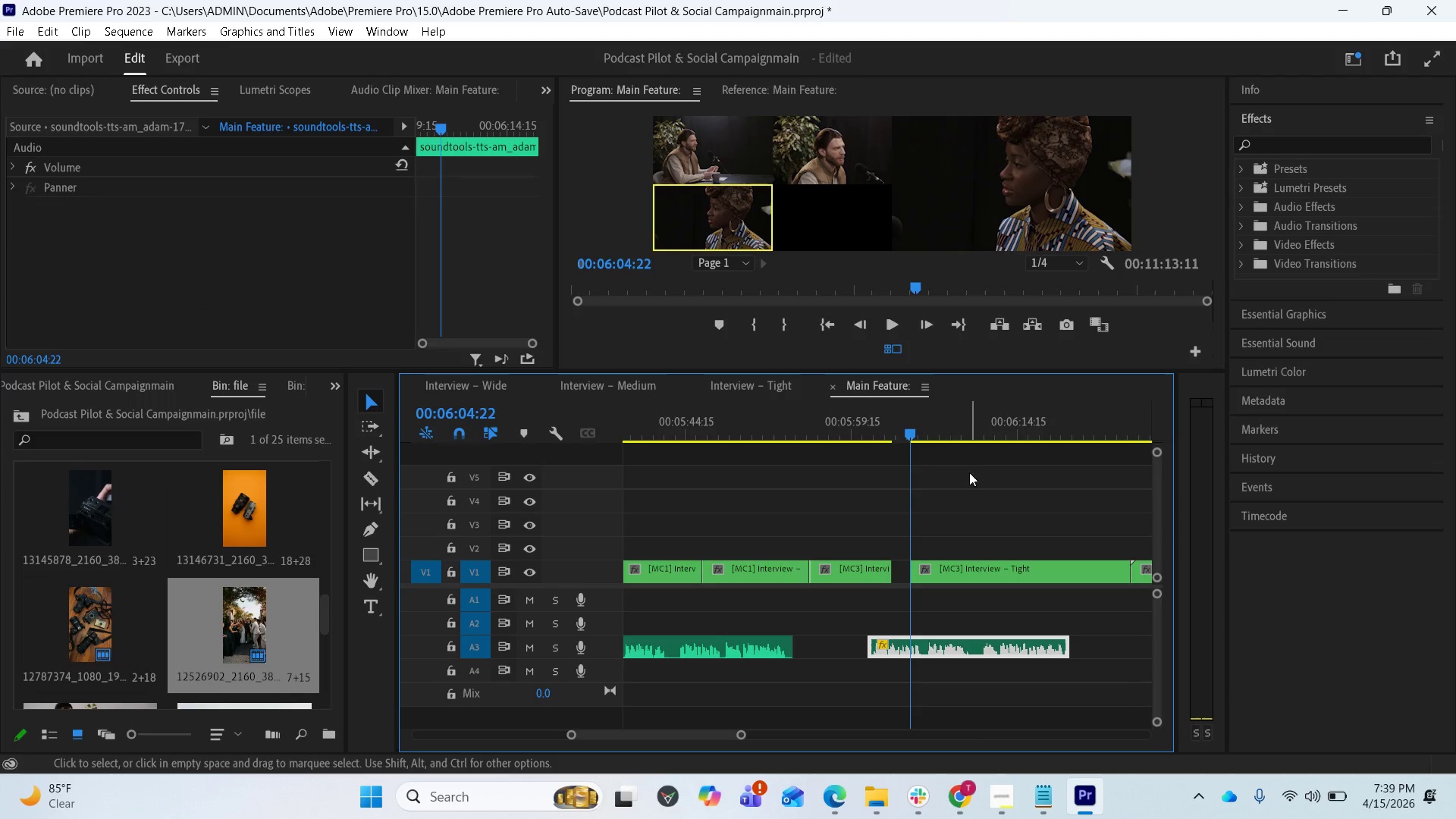 
left_click_drag(start_coordinate=[915, 575], to_coordinate=[900, 573])
 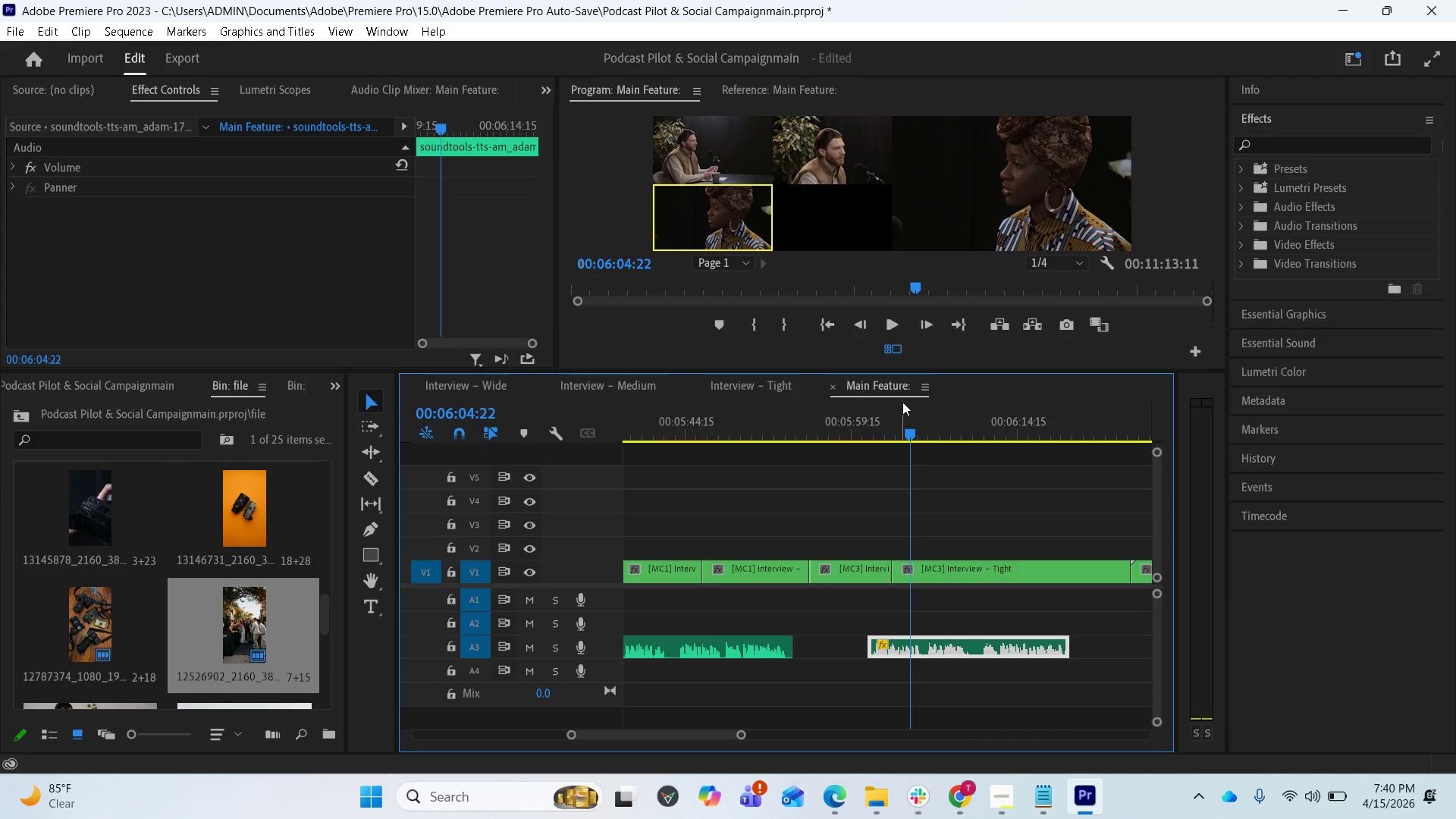 
left_click_drag(start_coordinate=[914, 431], to_coordinate=[899, 434])
 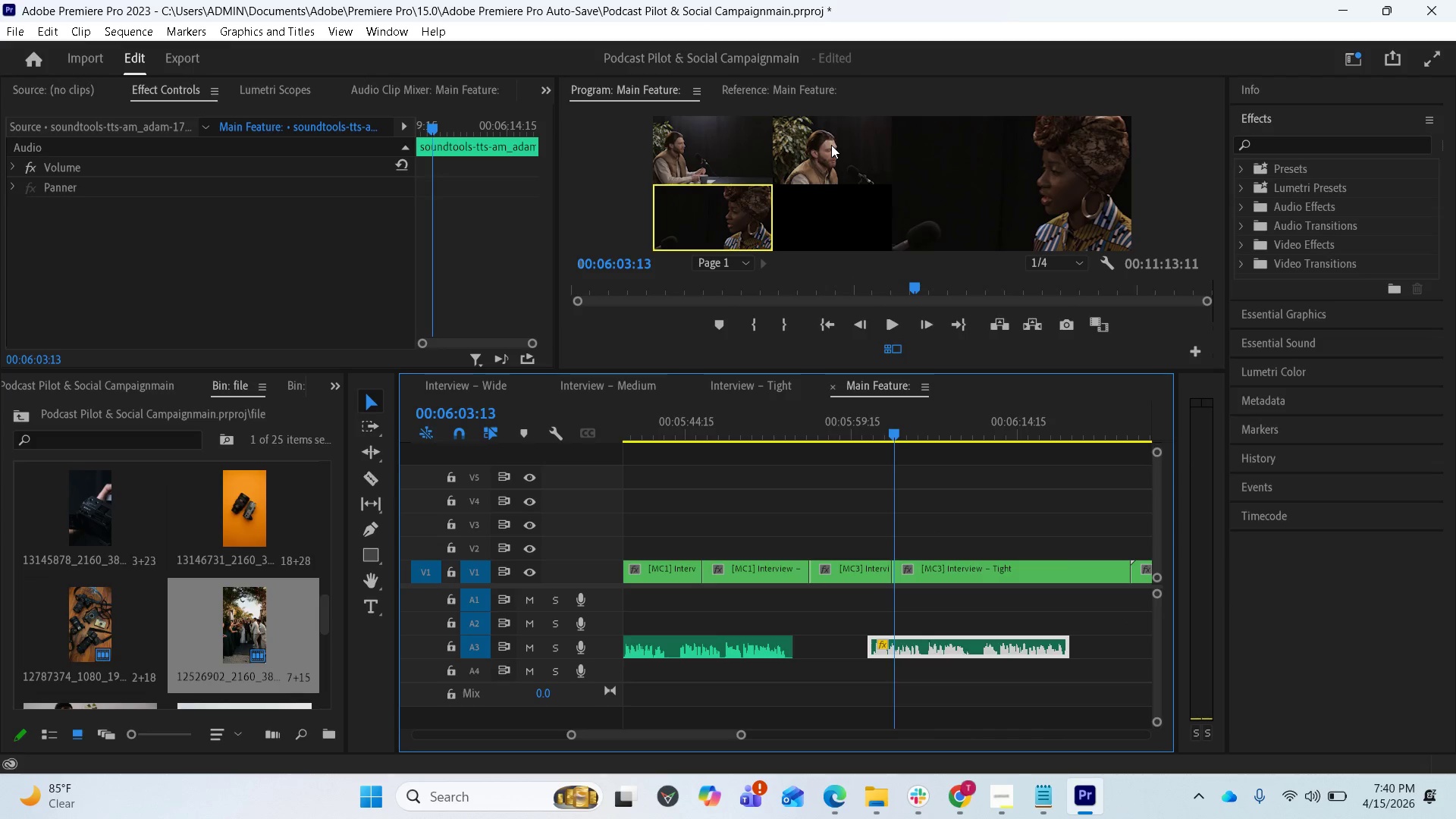 
left_click([831, 145])
 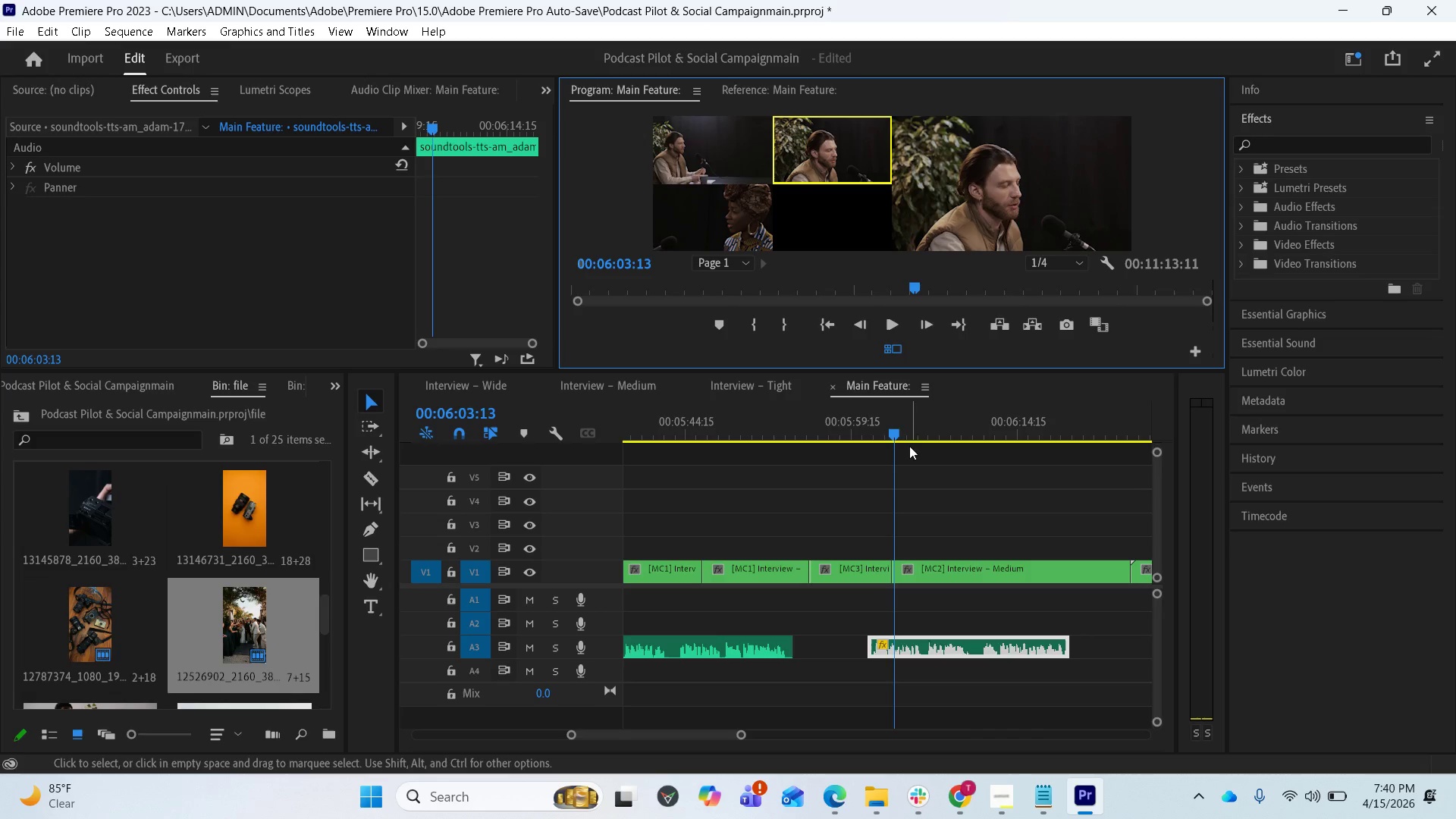 
left_click_drag(start_coordinate=[894, 433], to_coordinate=[914, 418])
 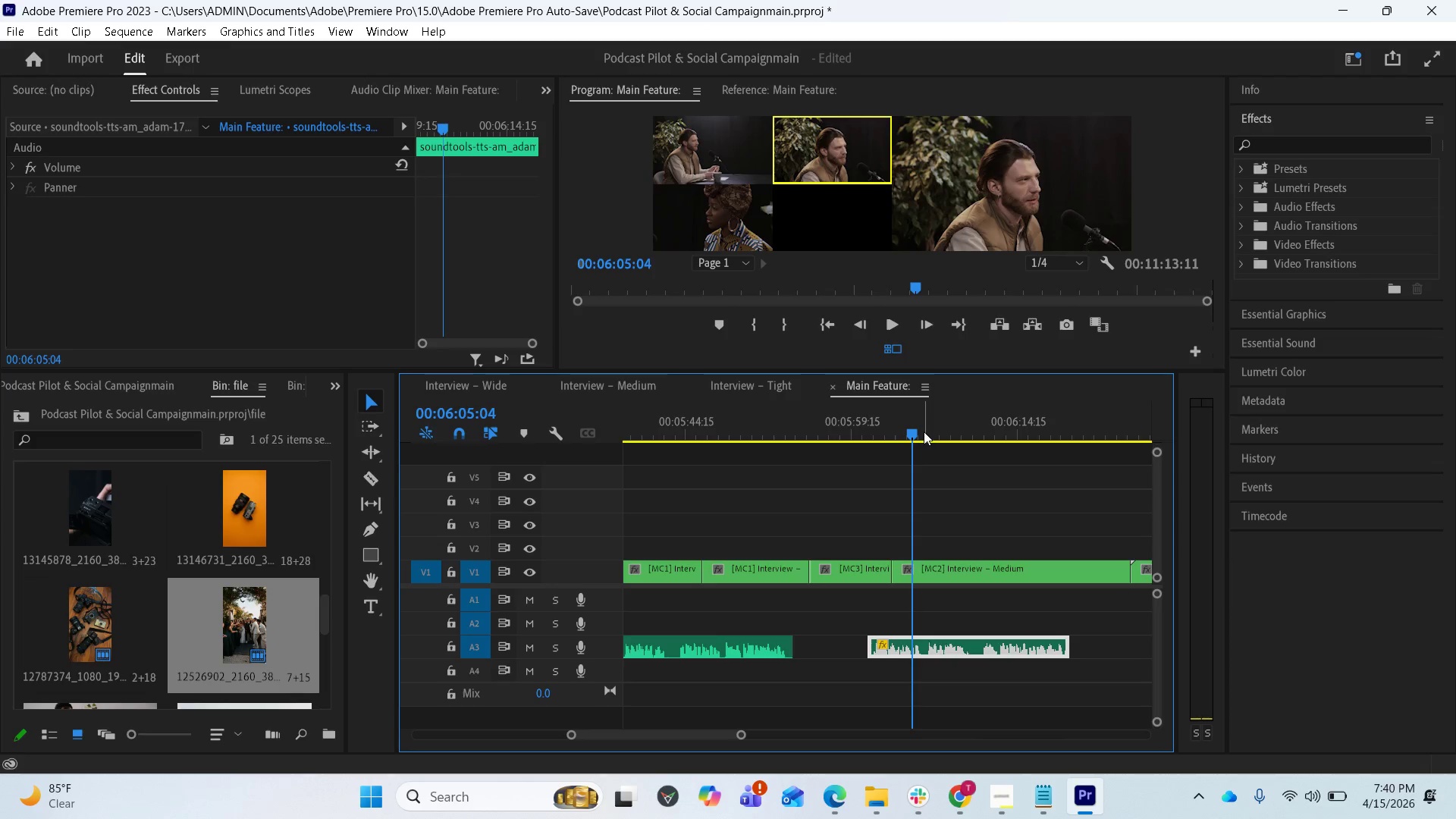 
left_click_drag(start_coordinate=[918, 431], to_coordinate=[925, 431])
 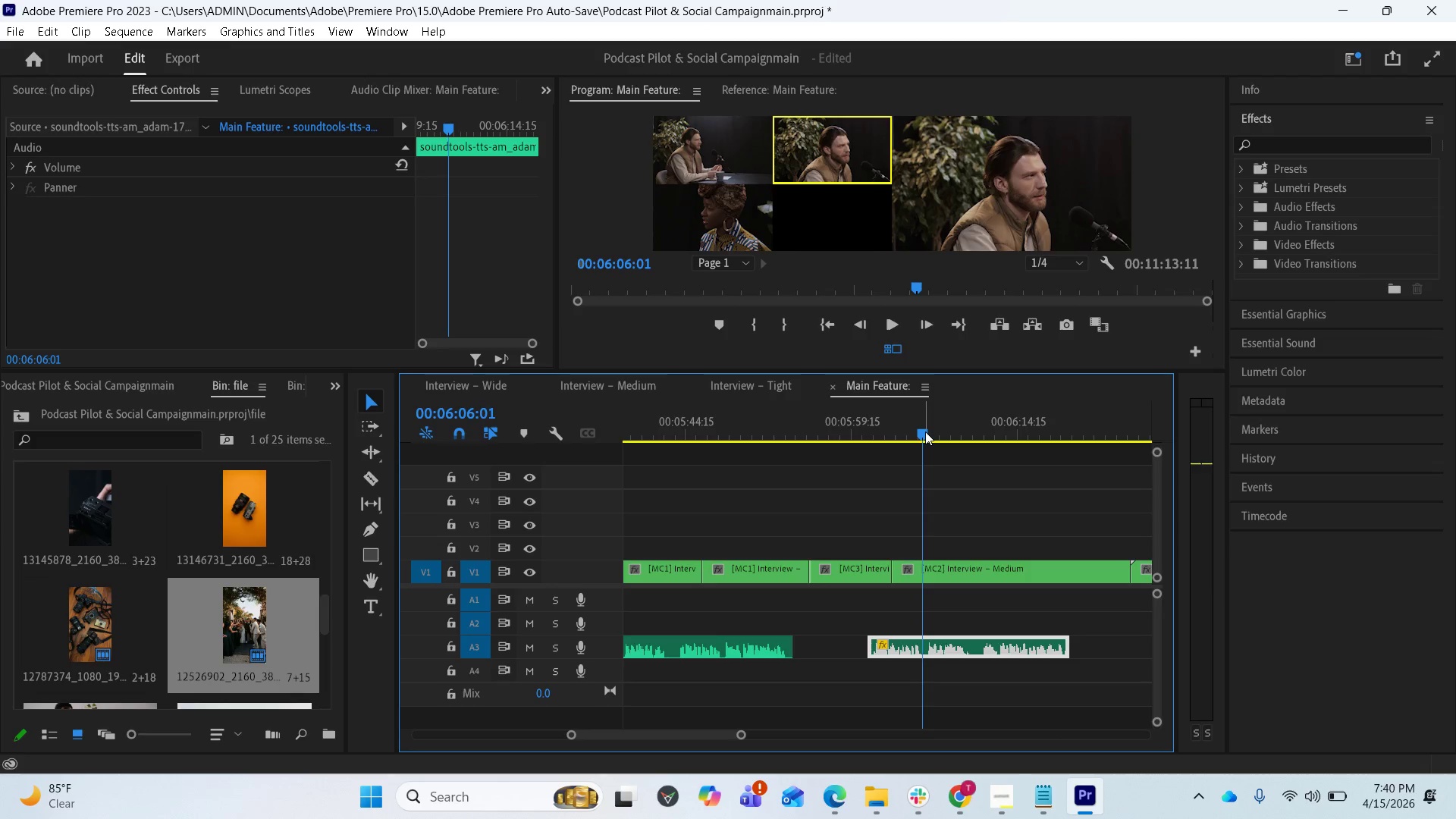 
left_click_drag(start_coordinate=[925, 431], to_coordinate=[937, 431])
 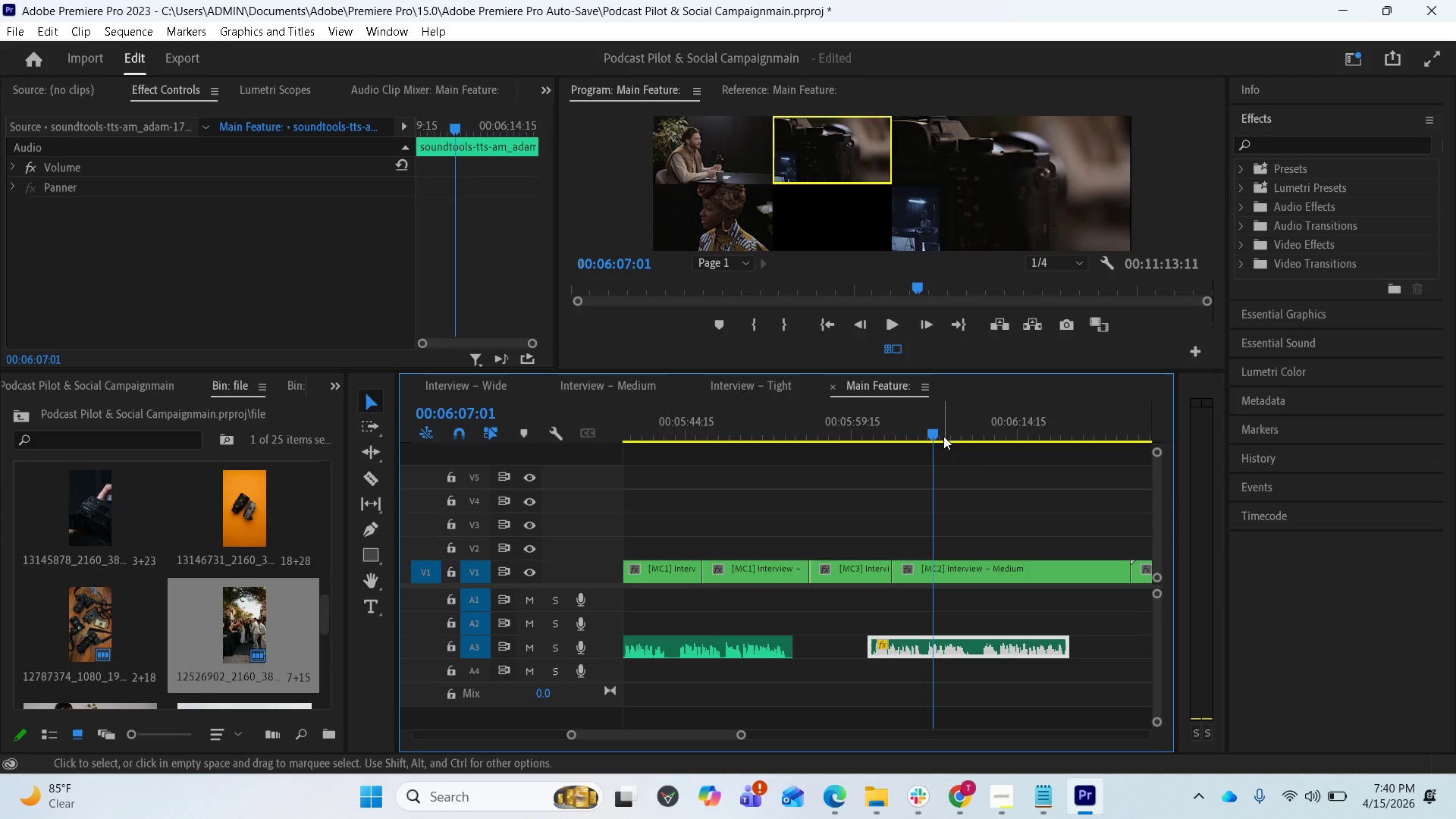 
left_click_drag(start_coordinate=[925, 429], to_coordinate=[921, 430])
 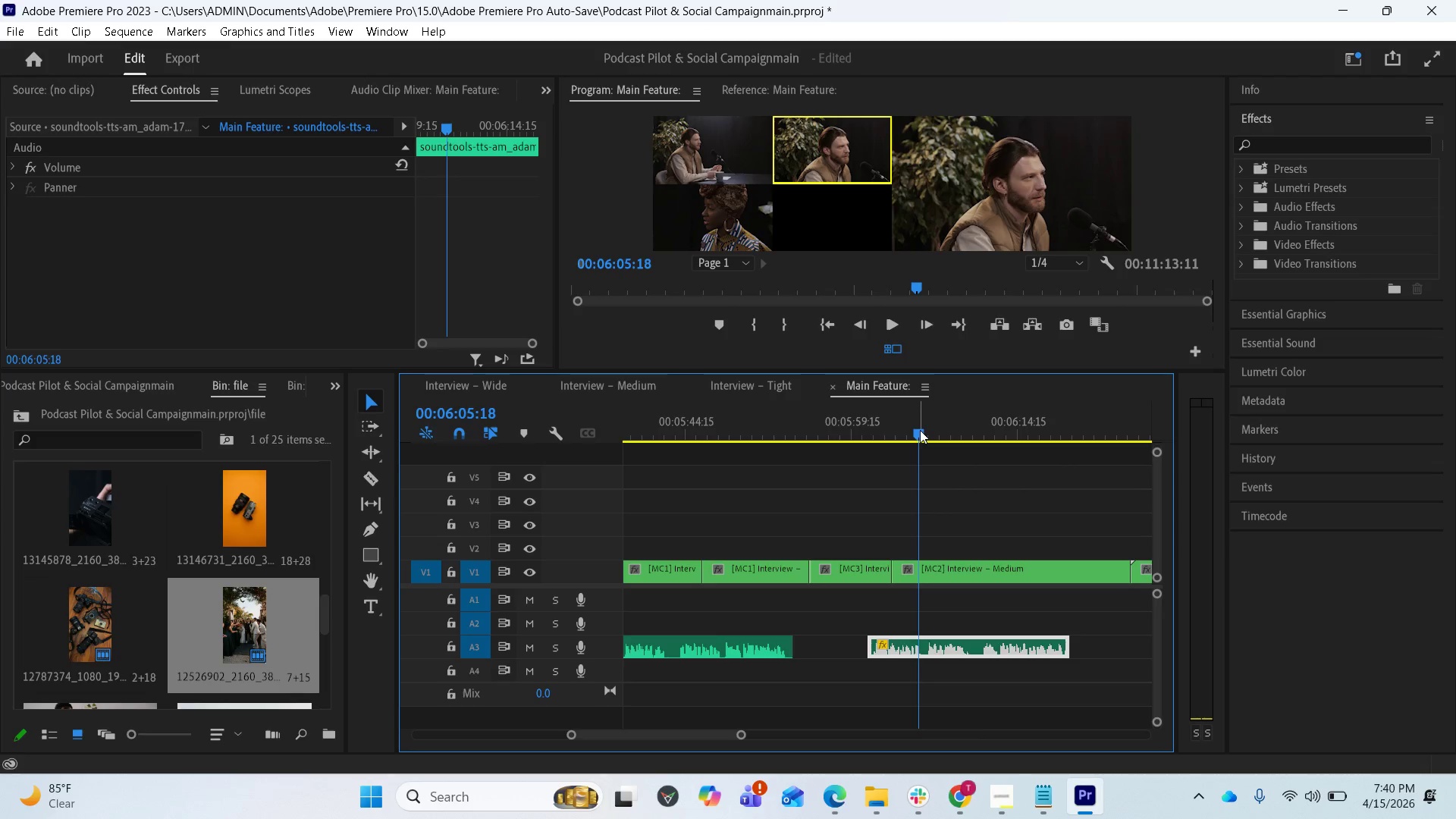 
wait(5.77)
 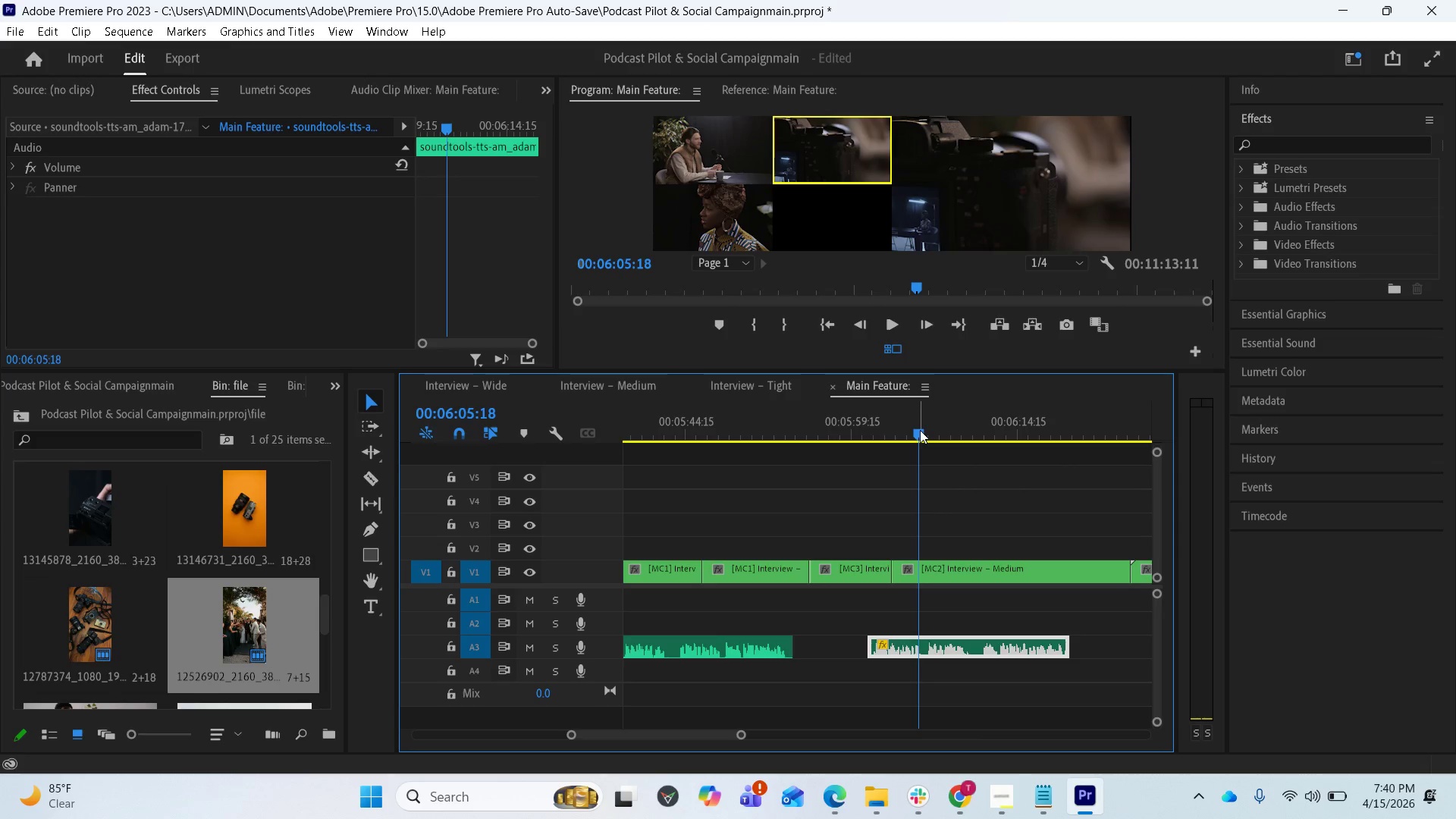 
left_click_drag(start_coordinate=[921, 431], to_coordinate=[927, 432])
 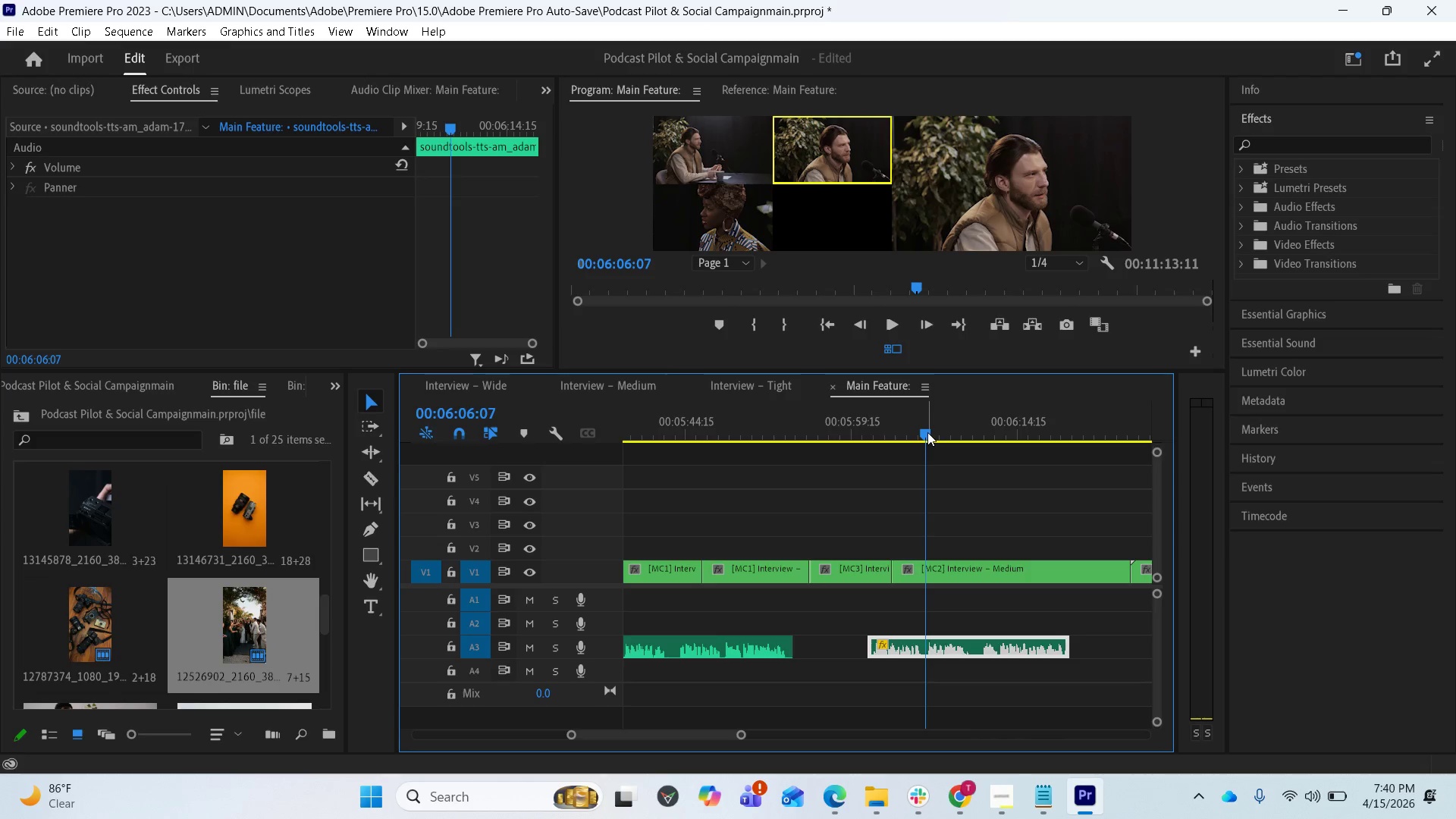 
wait(6.44)
 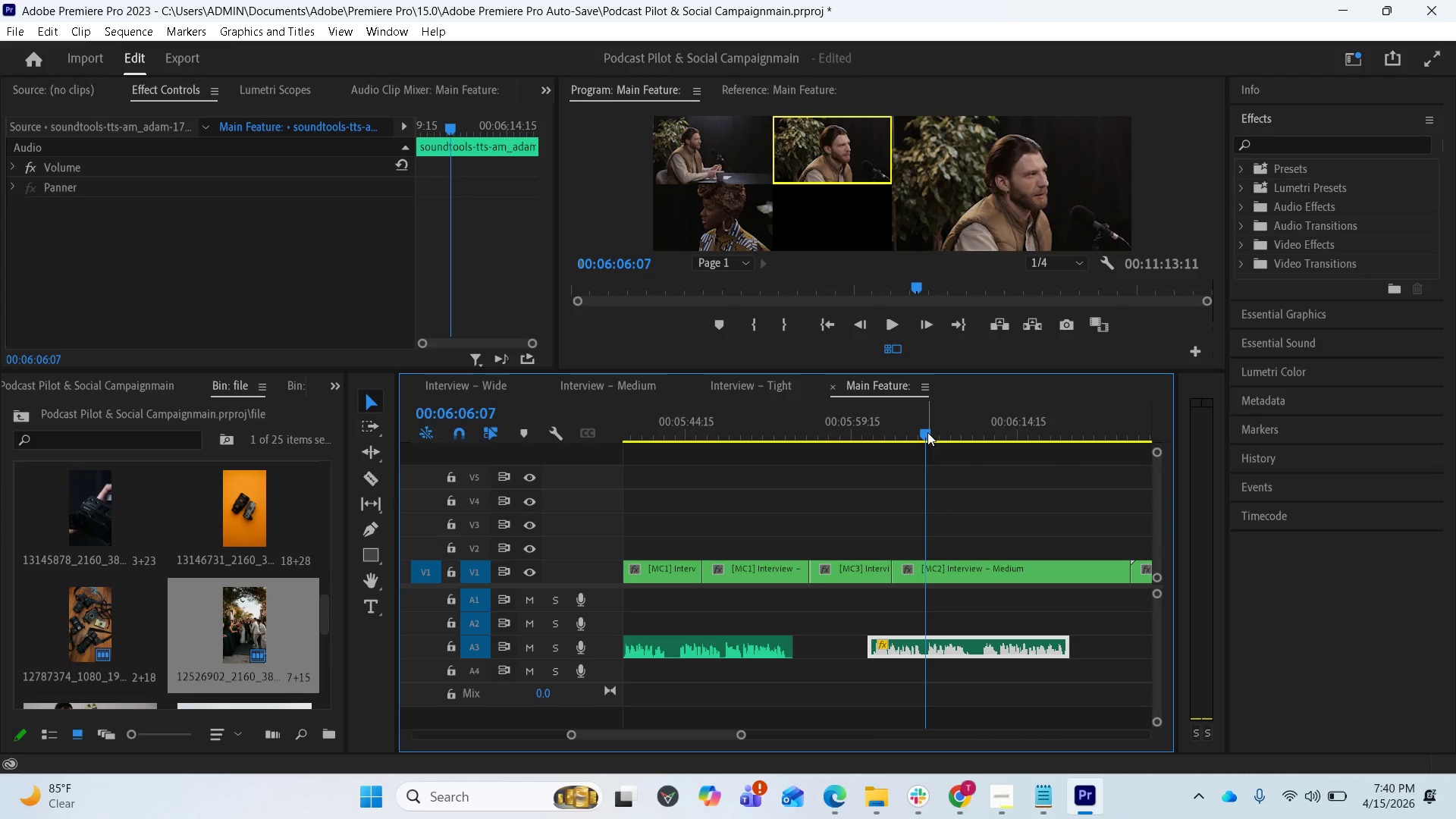 
left_click_drag(start_coordinate=[927, 432], to_coordinate=[931, 434])
 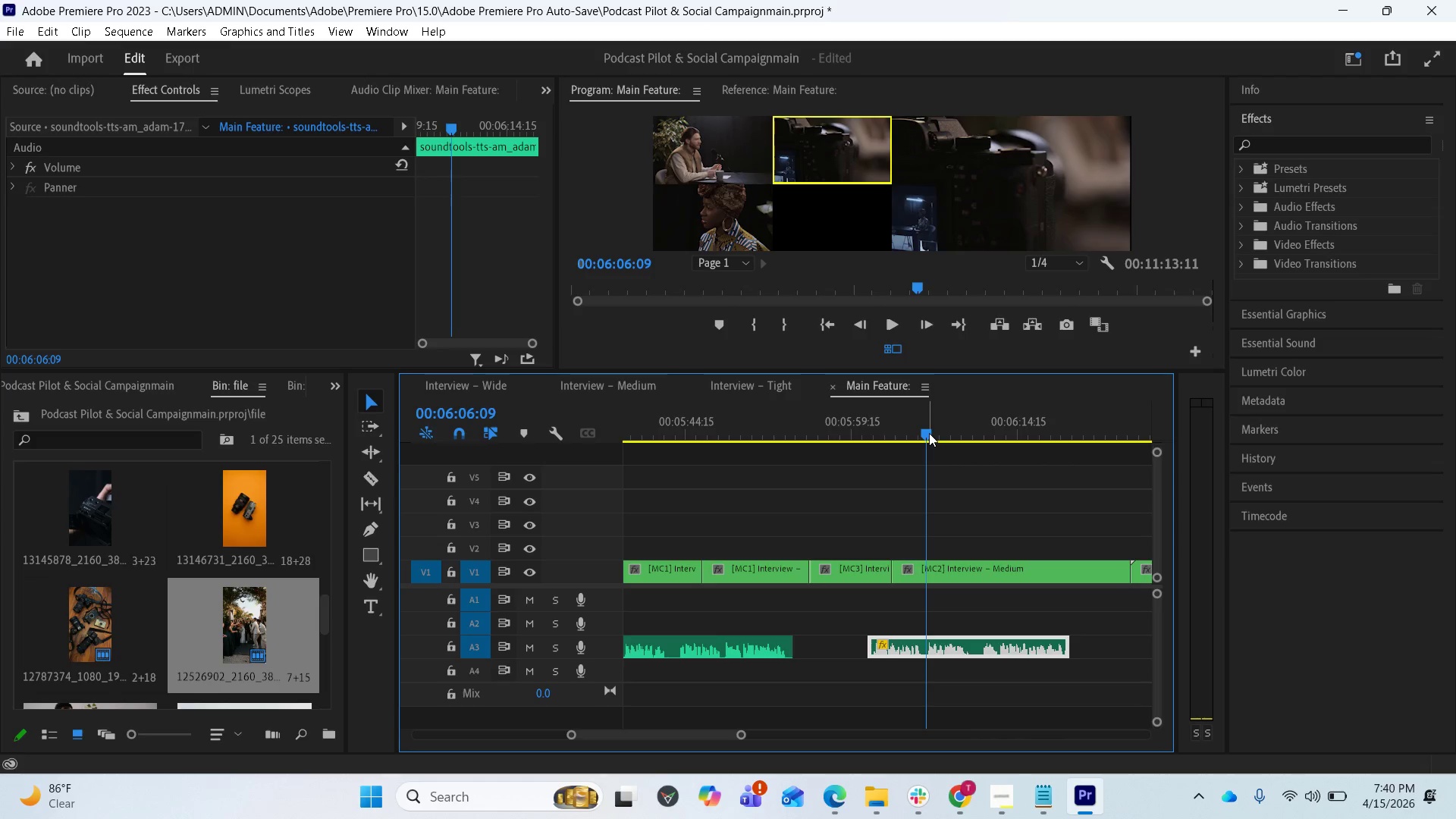 
wait(8.33)
 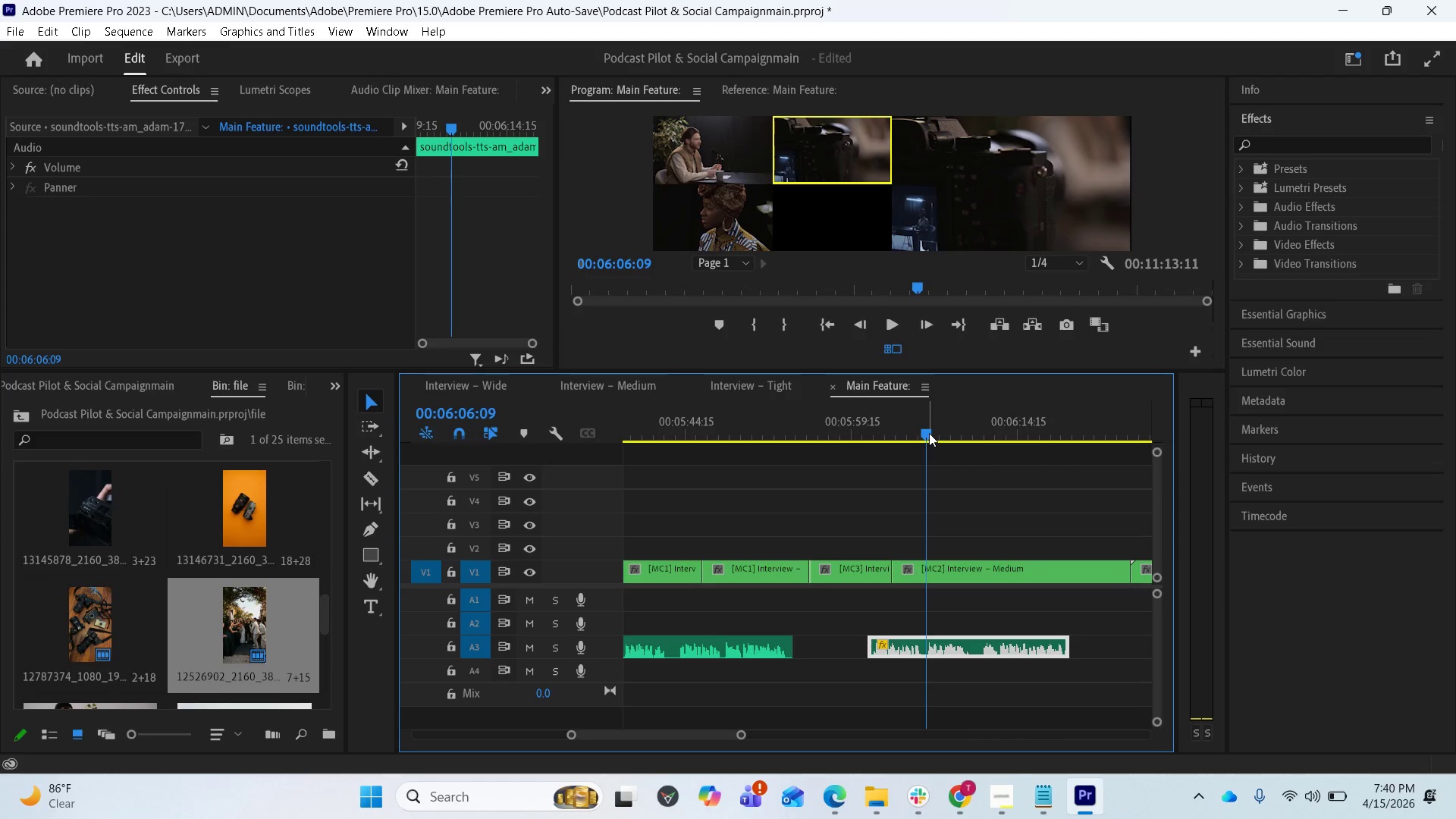 
scroll: coordinate [999, 595], scroll_direction: down, amount: 4.0
 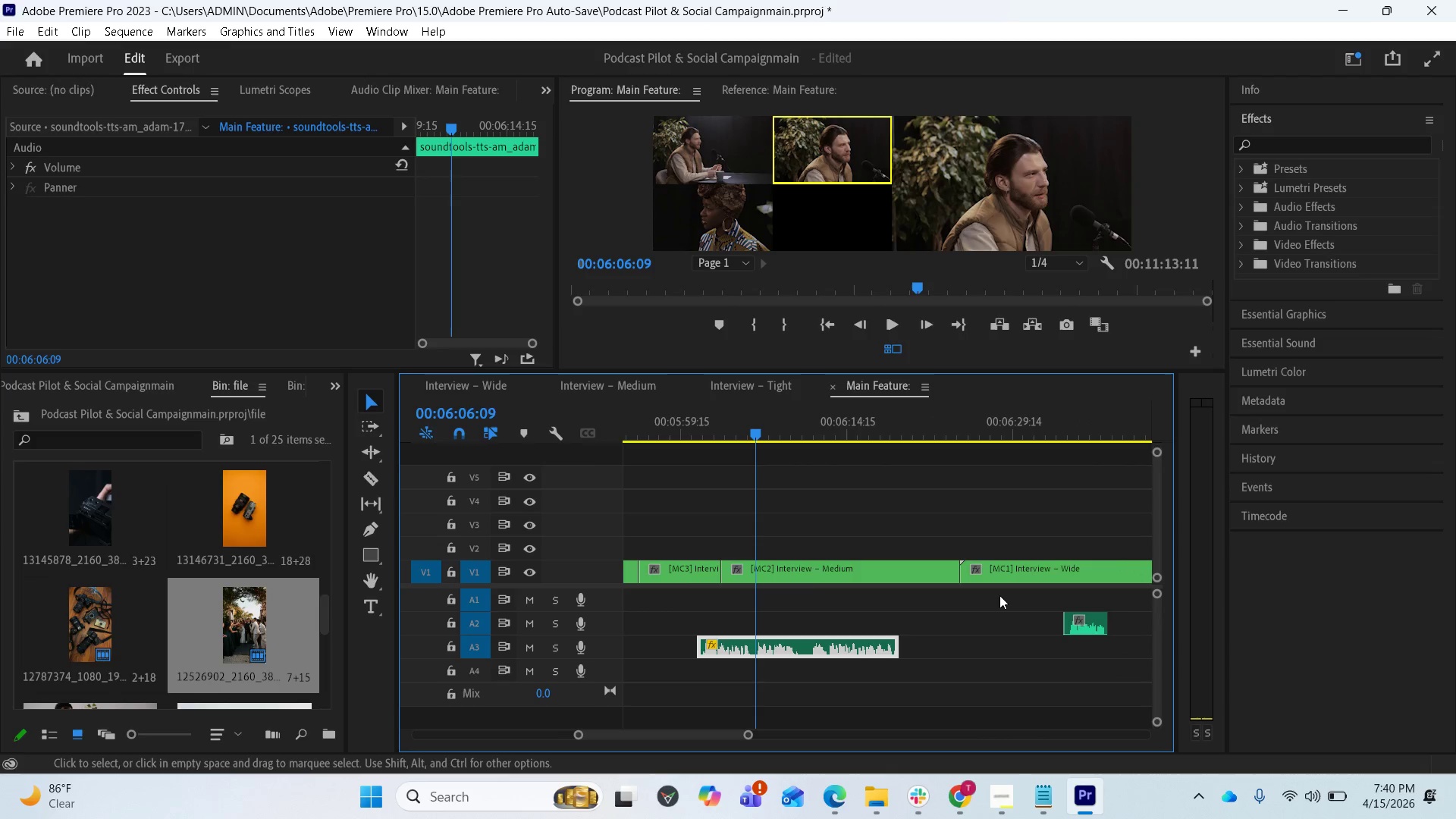 
scroll: coordinate [999, 595], scroll_direction: up, amount: 2.0
 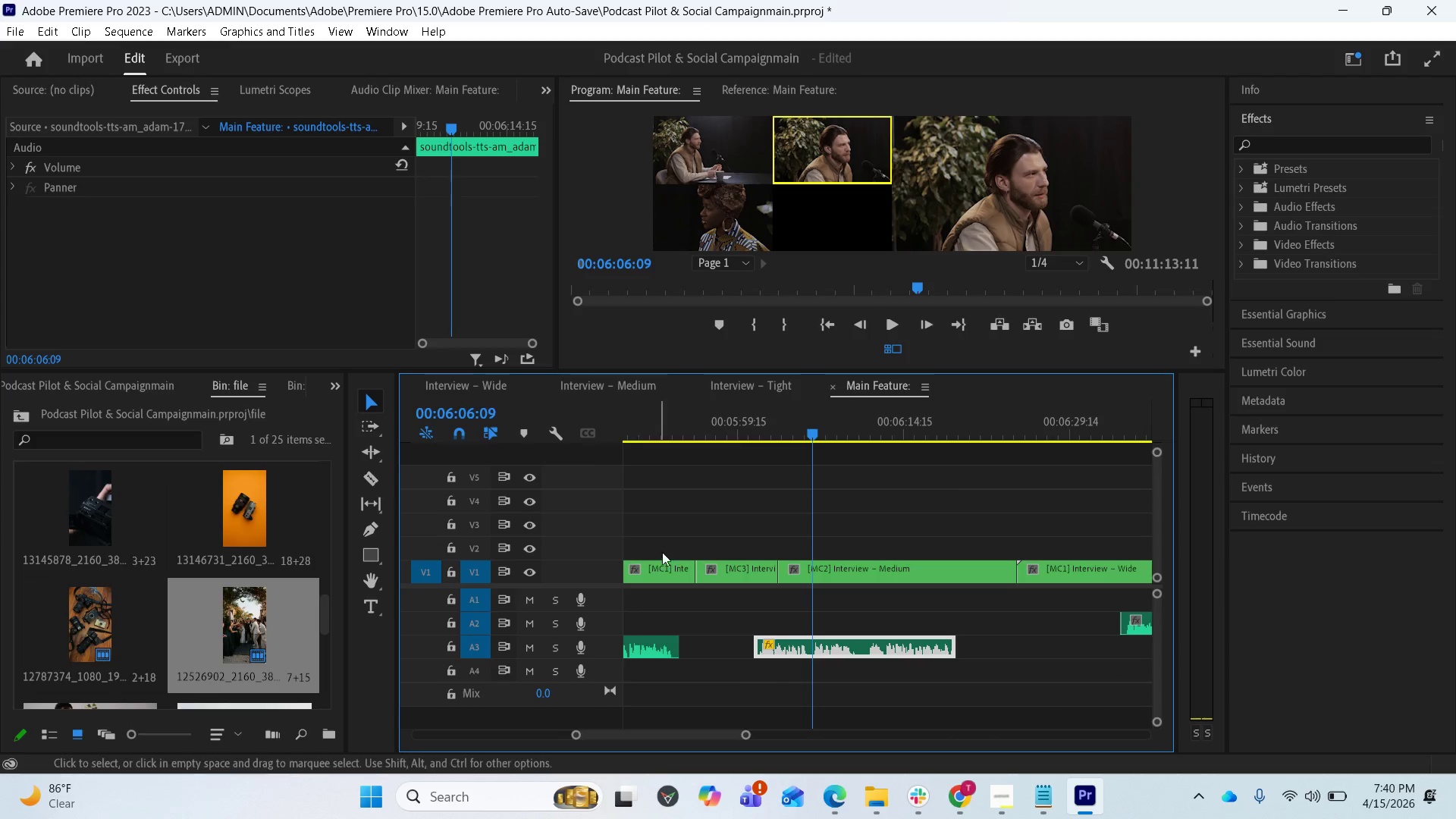 
scroll: coordinate [928, 570], scroll_direction: down, amount: 2.0
 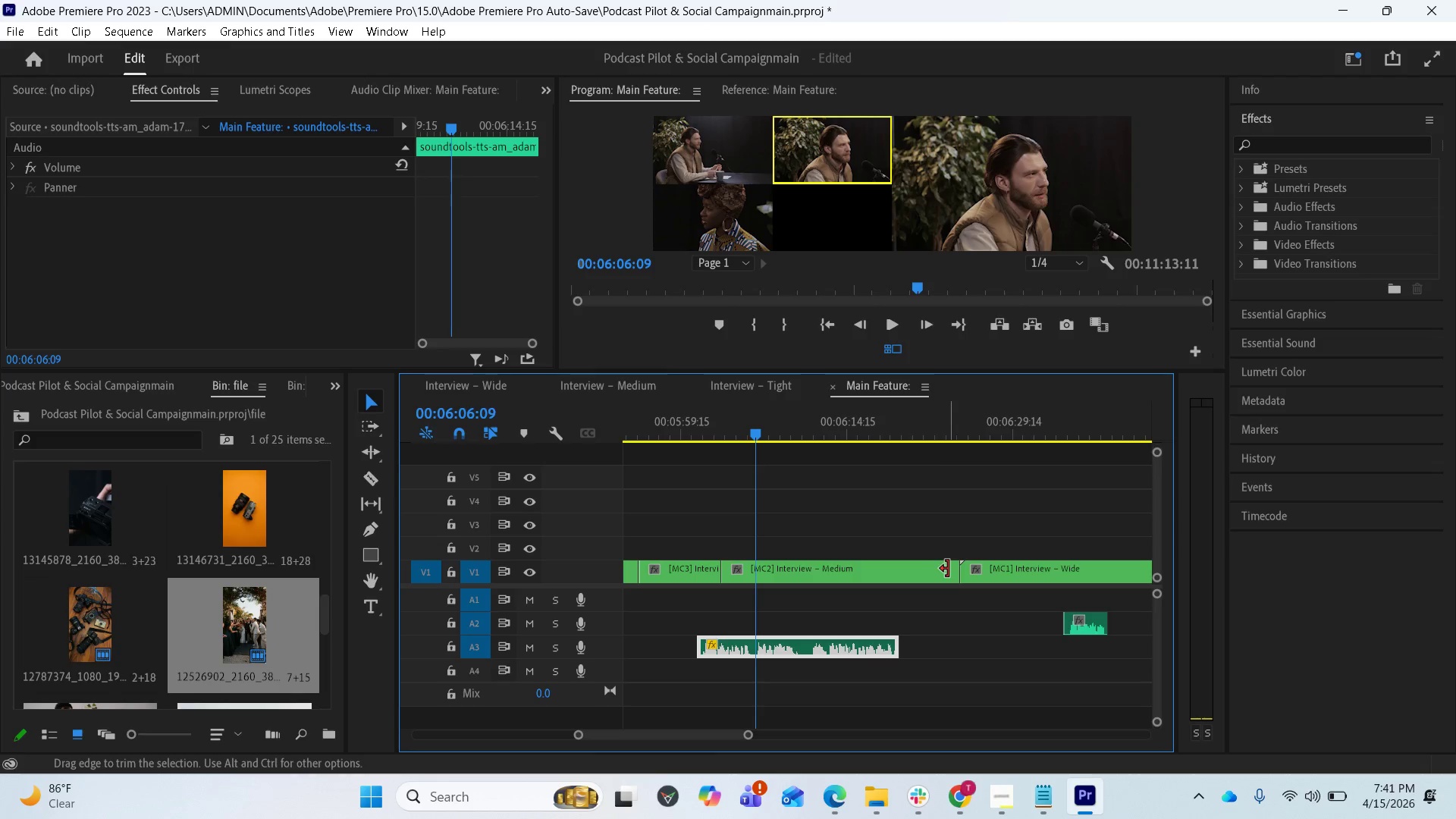 
left_click_drag(start_coordinate=[949, 568], to_coordinate=[889, 567])
 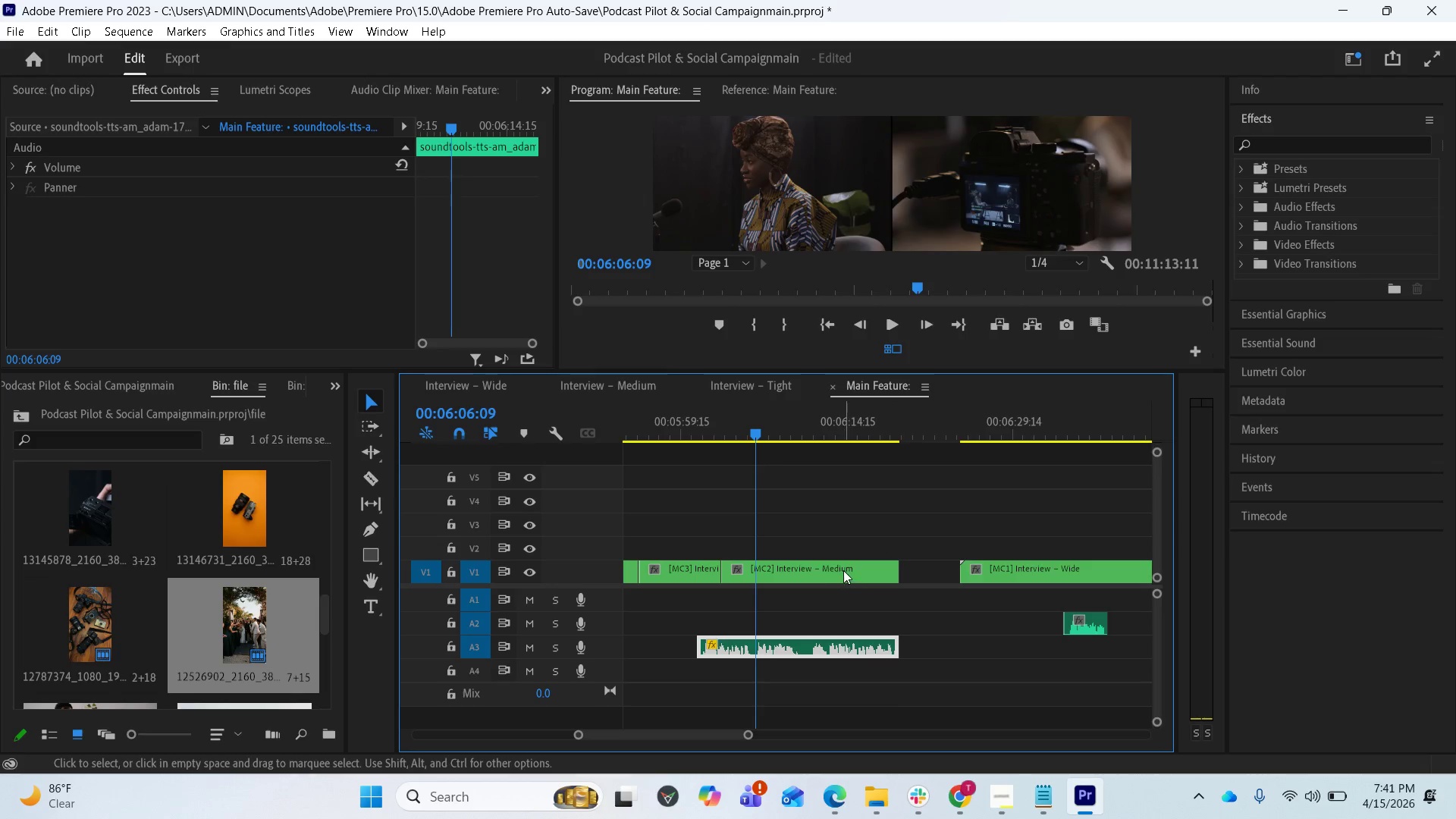 
left_click_drag(start_coordinate=[842, 569], to_coordinate=[895, 567])
 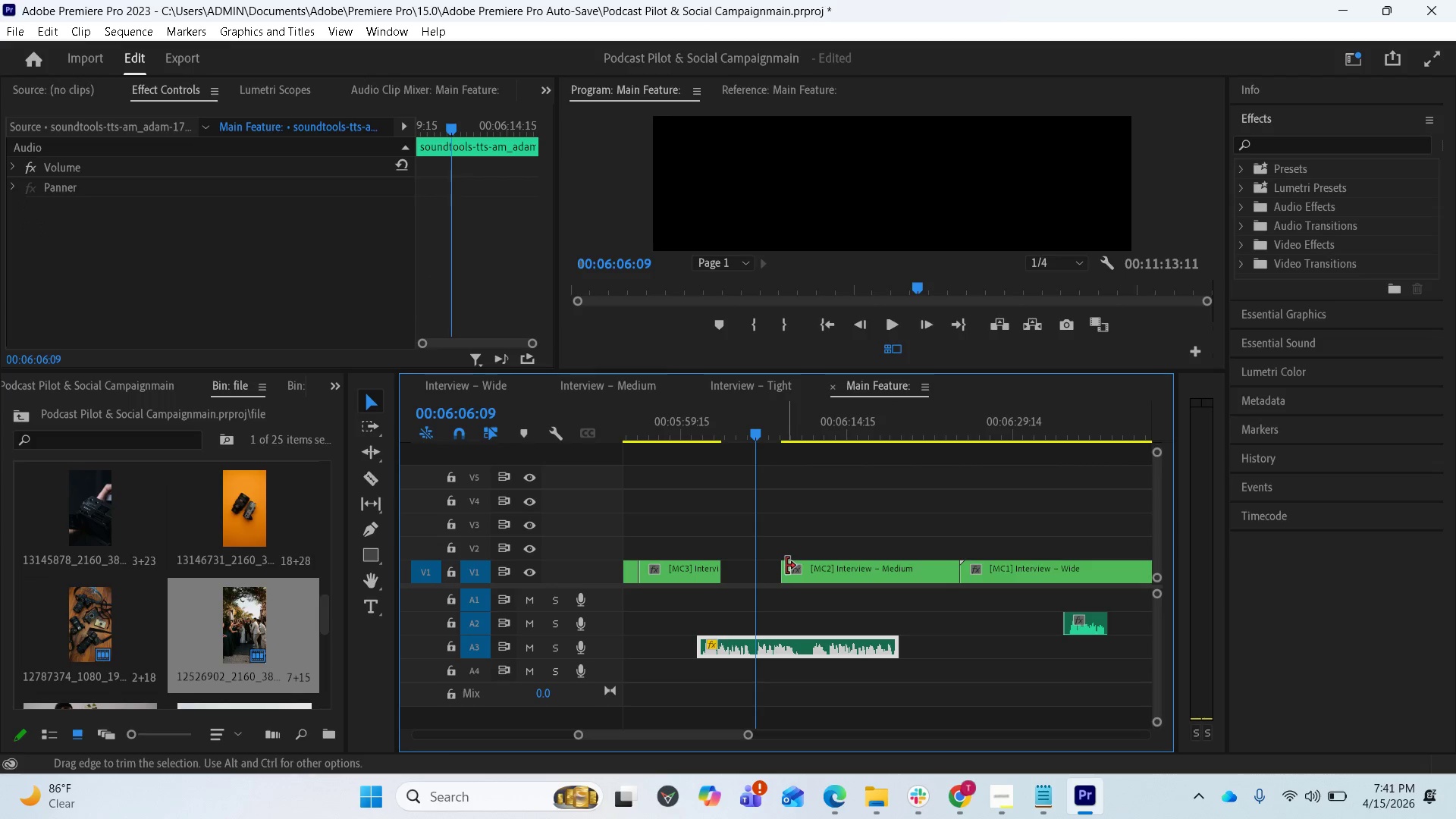 
left_click_drag(start_coordinate=[786, 566], to_coordinate=[714, 556])
 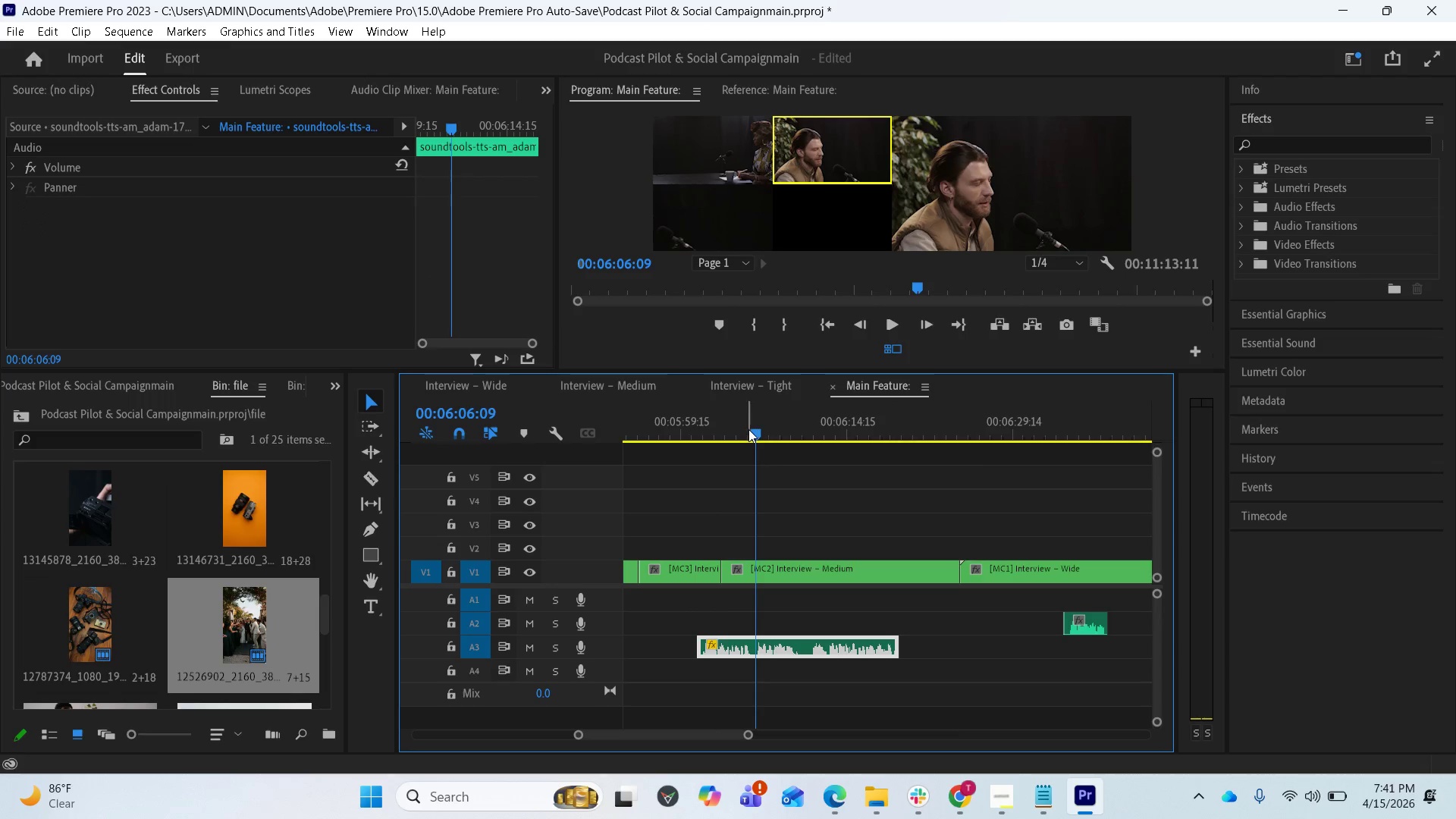 
left_click_drag(start_coordinate=[748, 432], to_coordinate=[812, 456])
 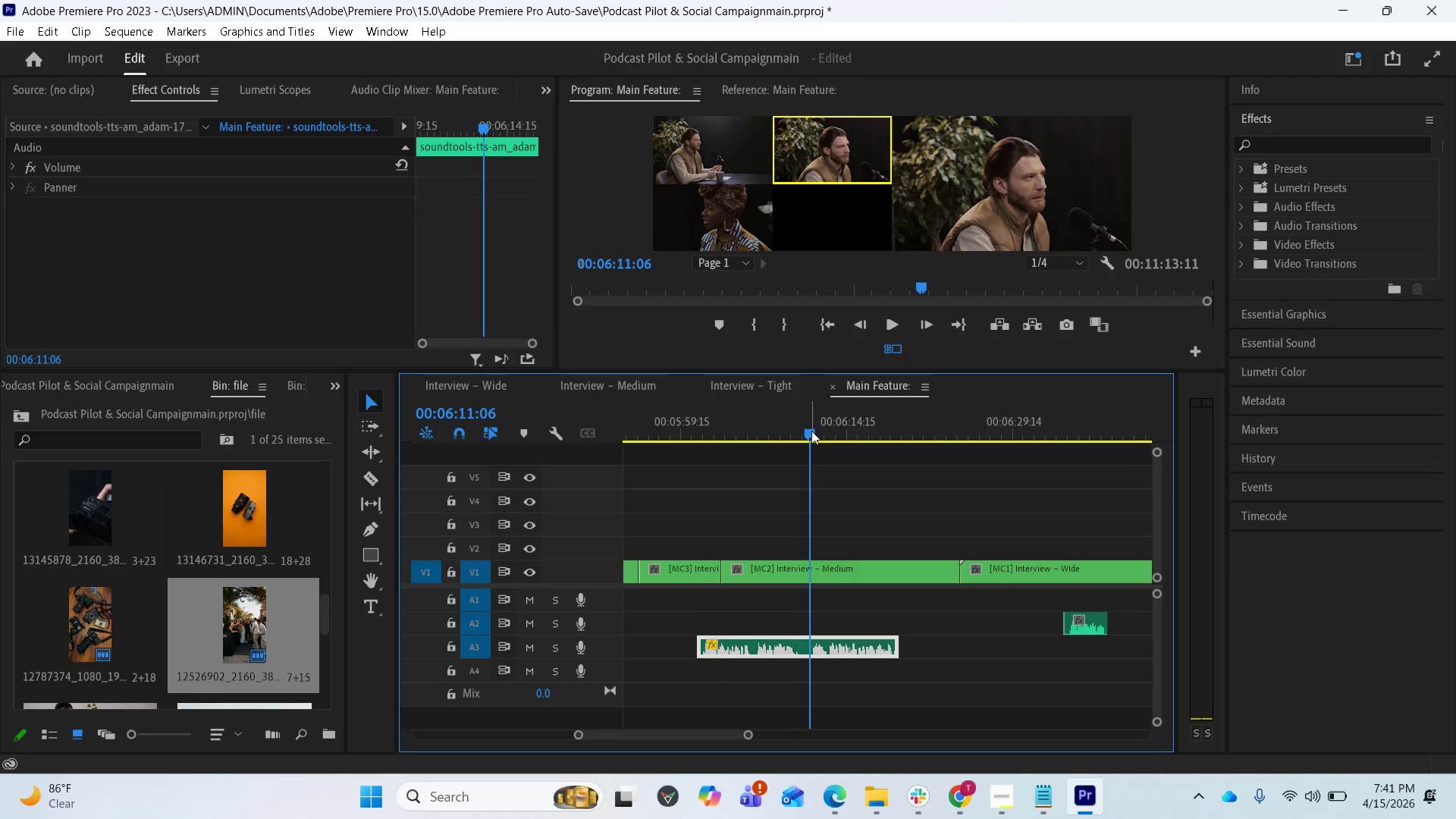 
left_click_drag(start_coordinate=[811, 431], to_coordinate=[816, 435])
 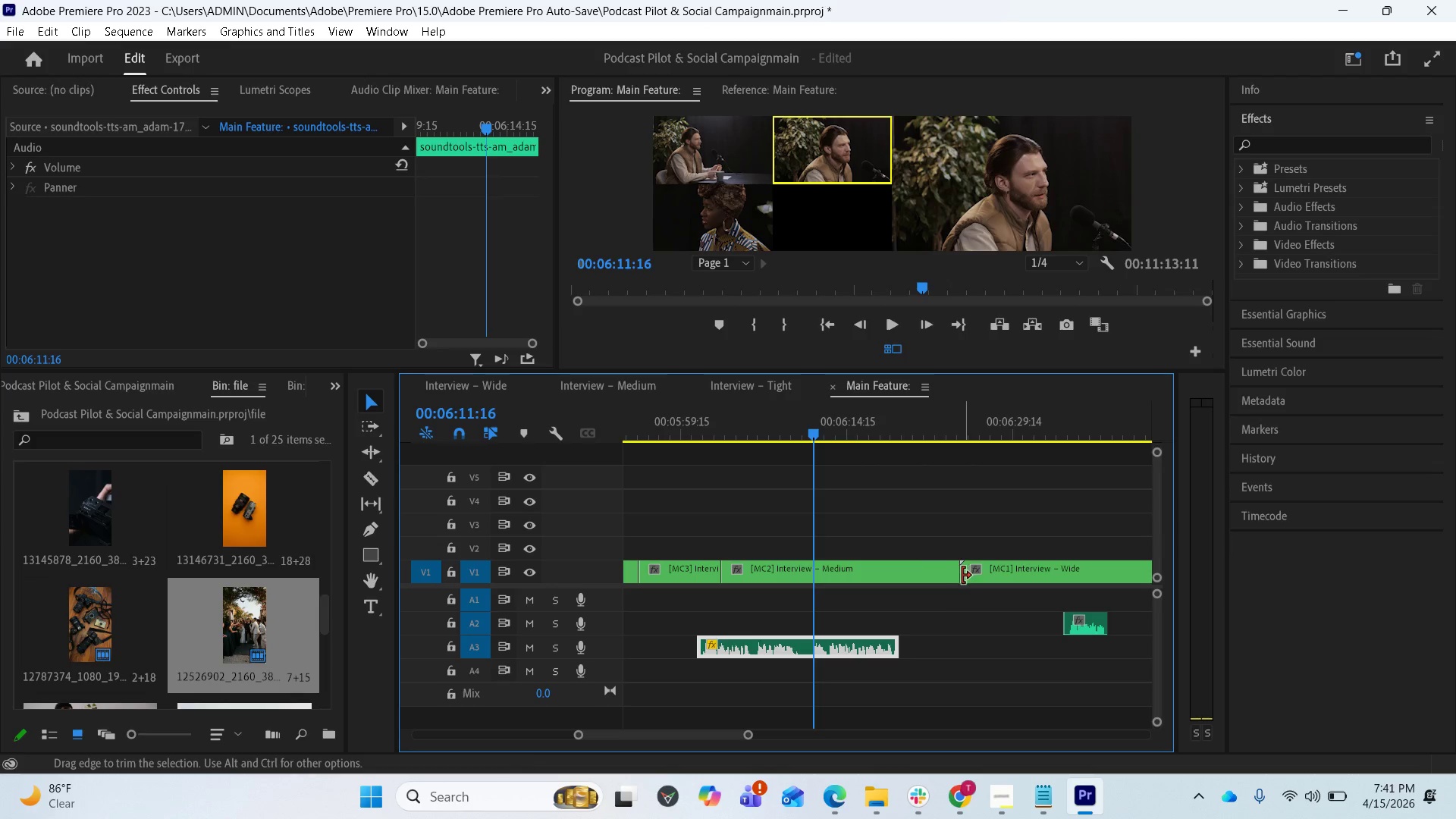 
mouse_move([903, 576])
 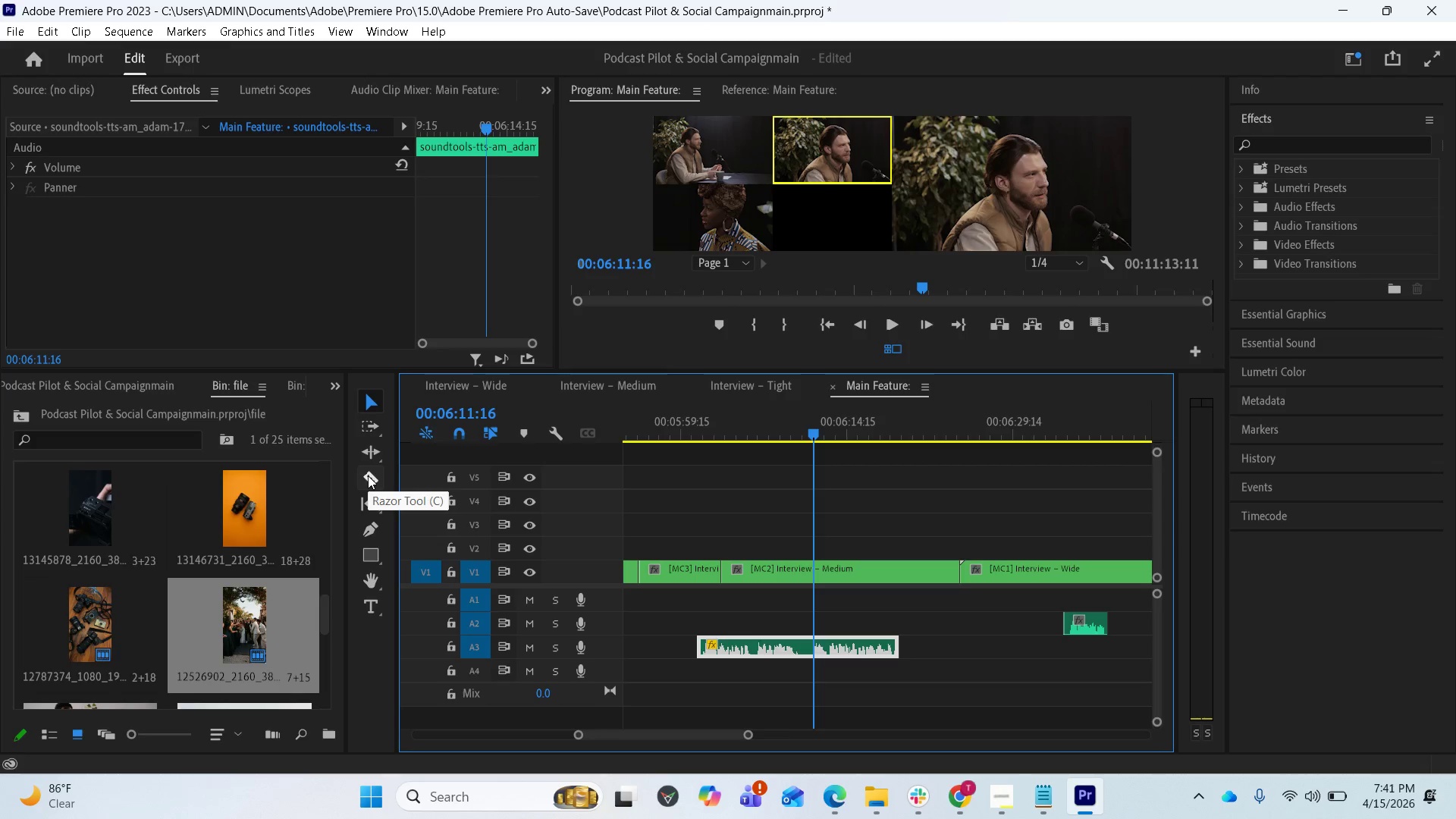 
left_click([368, 475])
 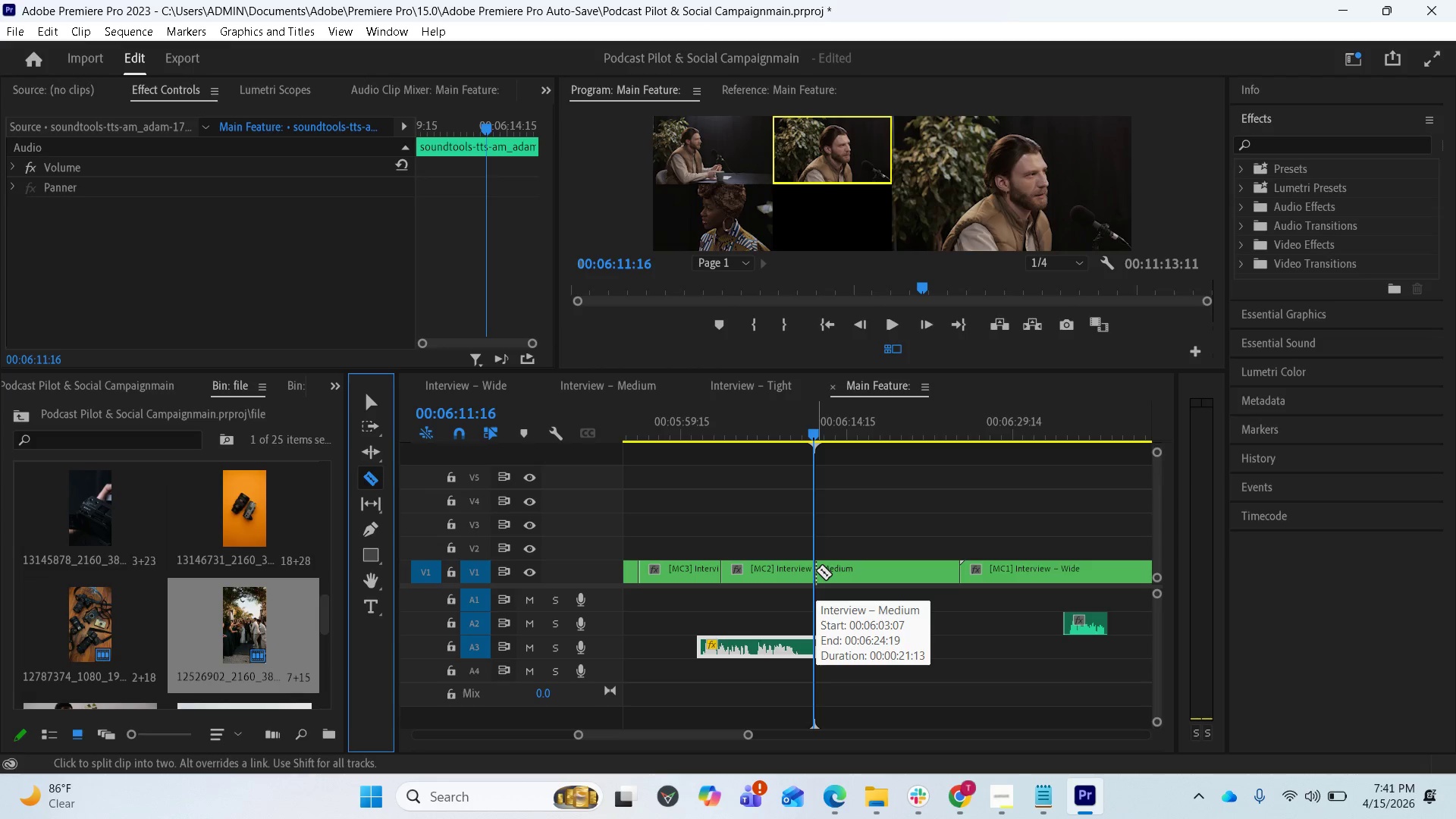 
left_click([816, 570])
 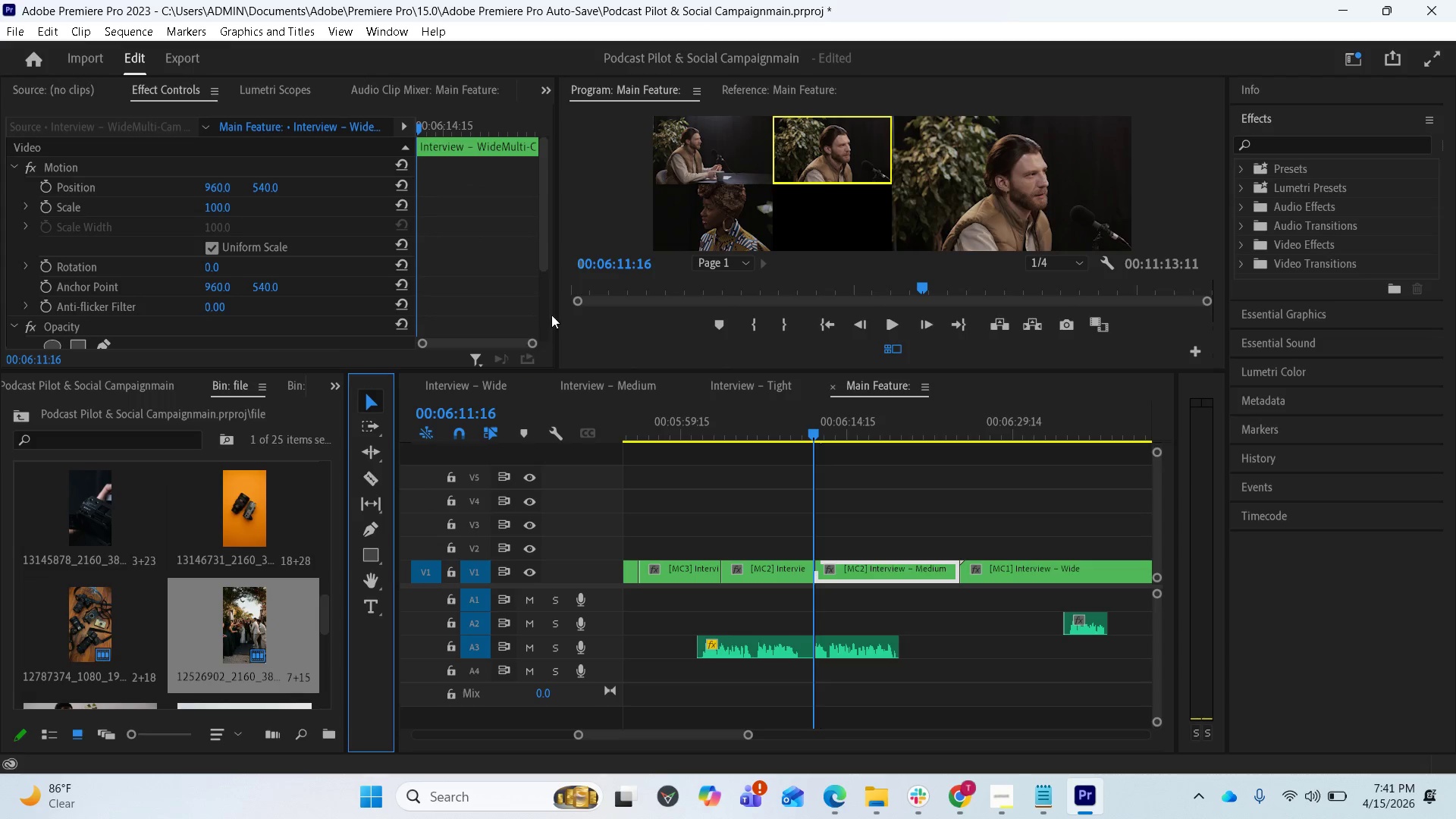 
left_click([701, 155])
 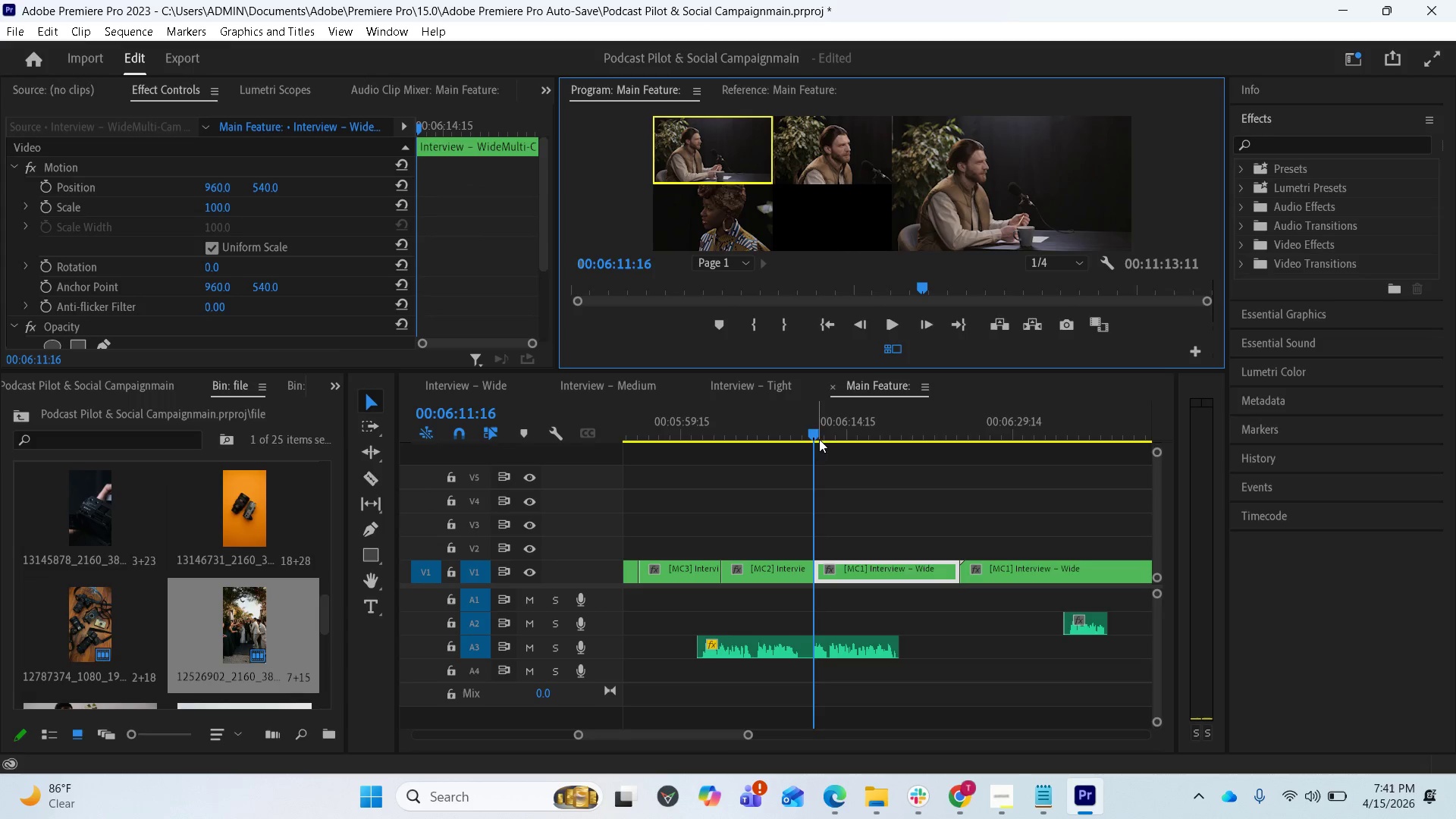 
left_click_drag(start_coordinate=[811, 431], to_coordinate=[899, 425])
 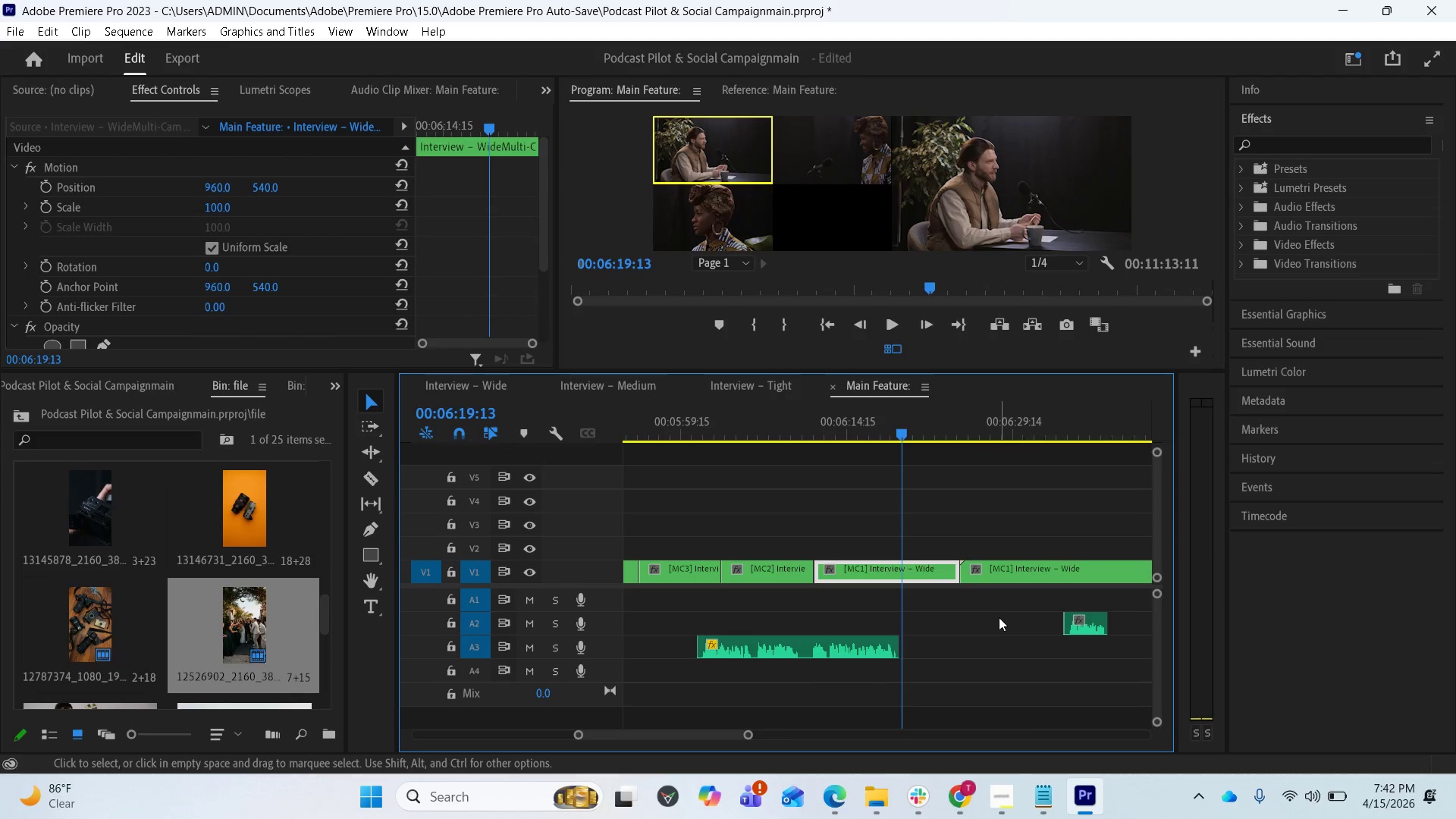 
scroll: coordinate [997, 616], scroll_direction: down, amount: 9.0
 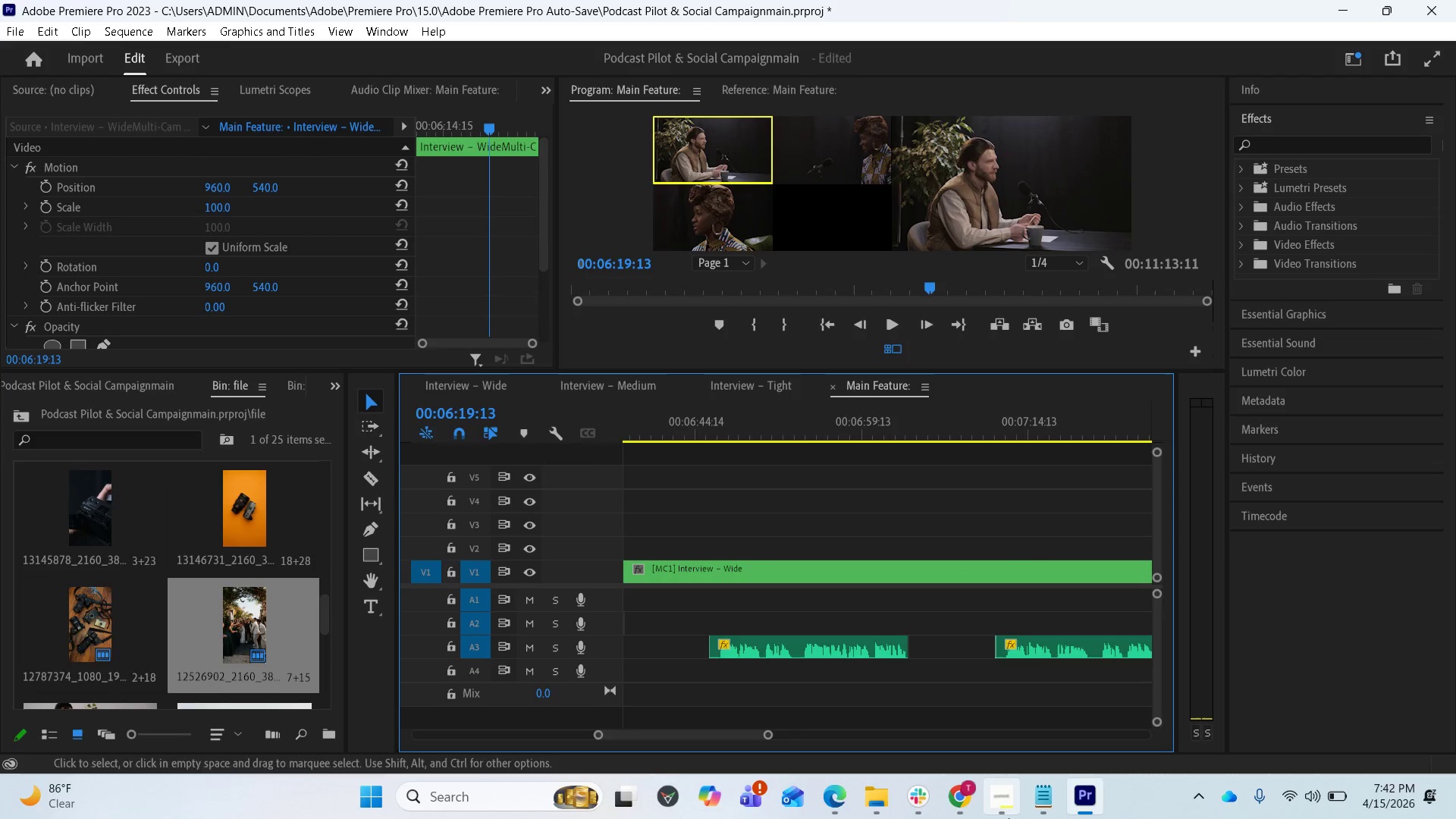 
left_click([1015, 799])
 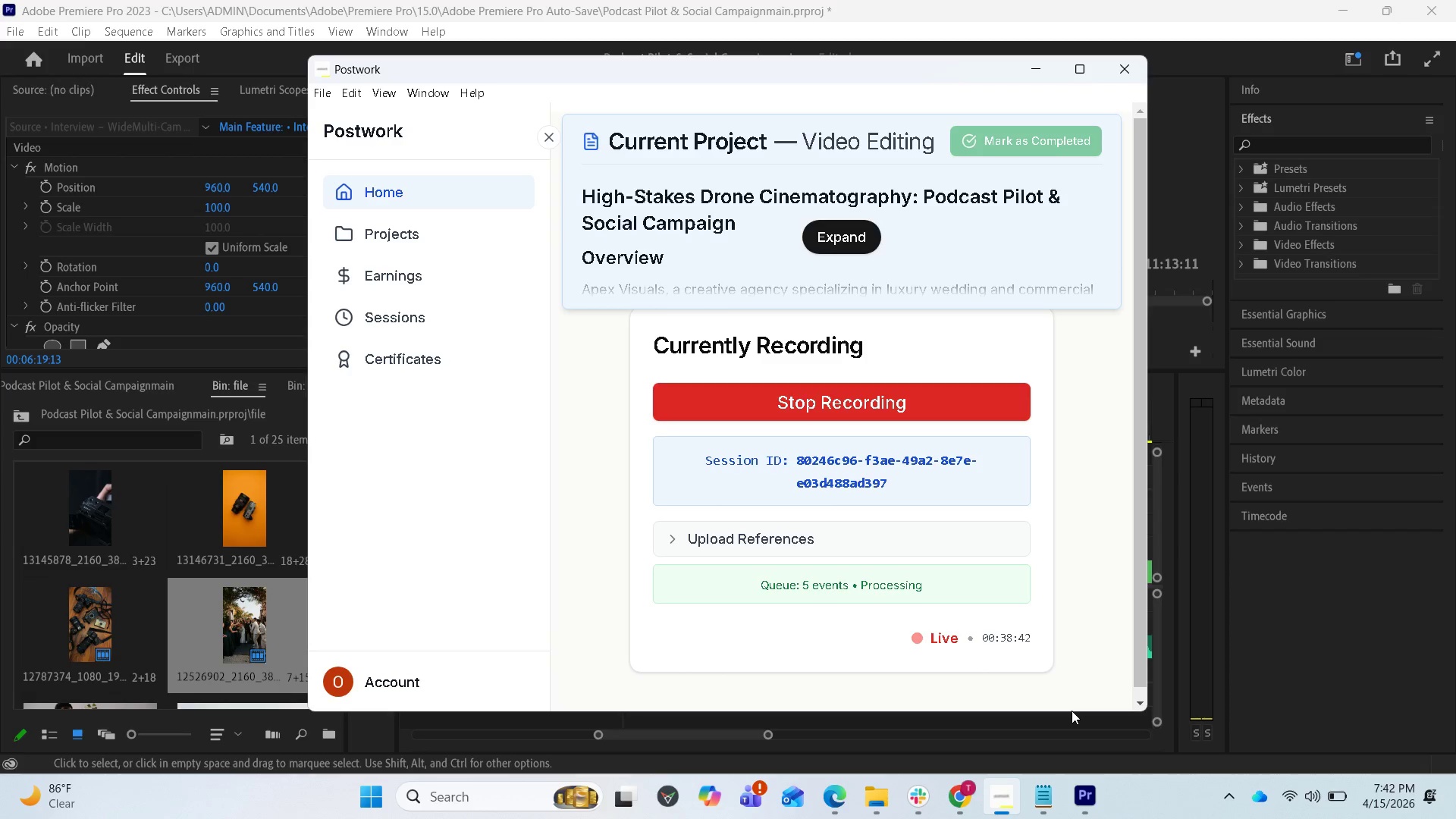 
left_click([1067, 721])
 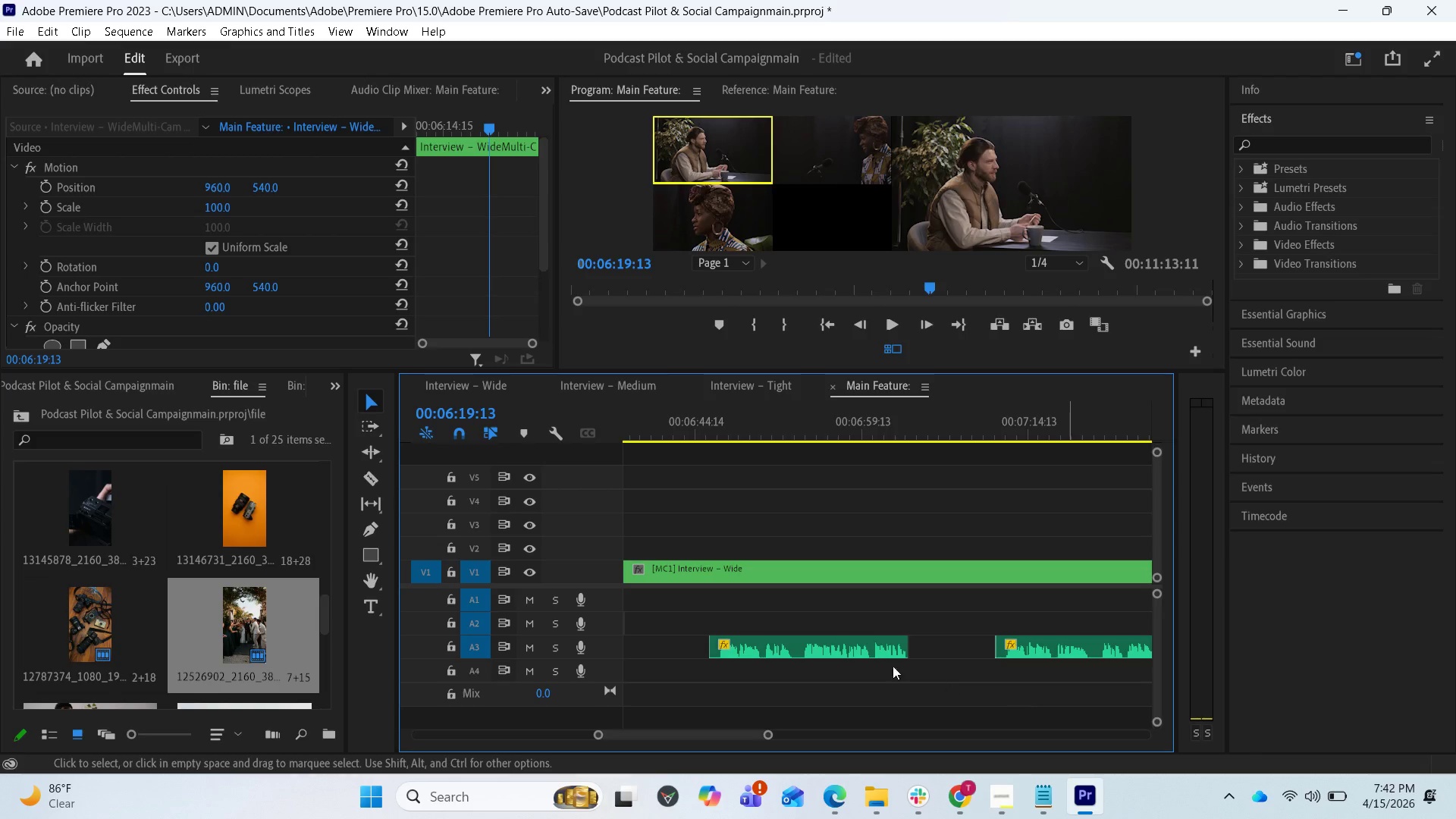 
scroll: coordinate [882, 604], scroll_direction: up, amount: 19.0
 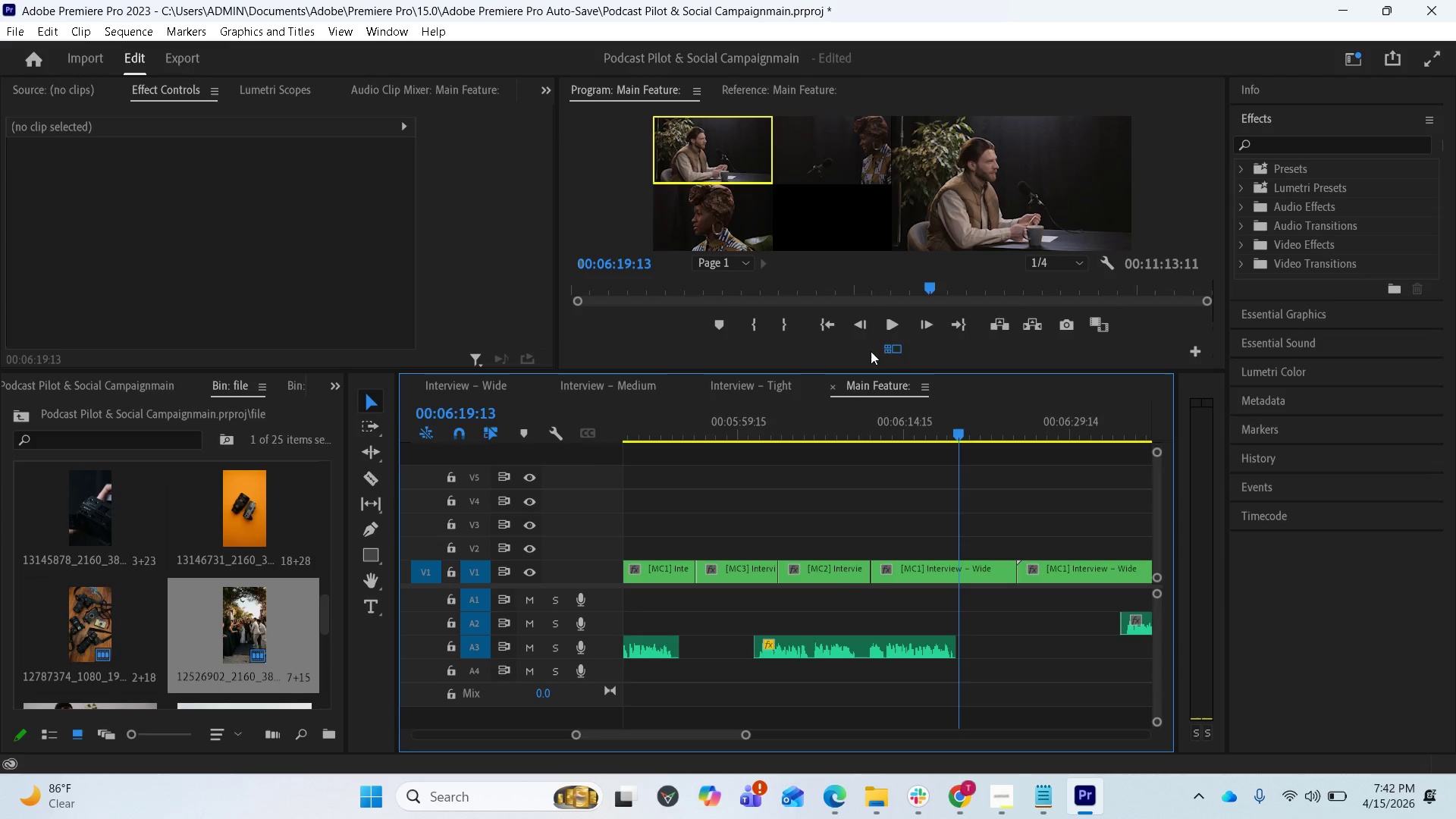 
left_click([898, 342])
 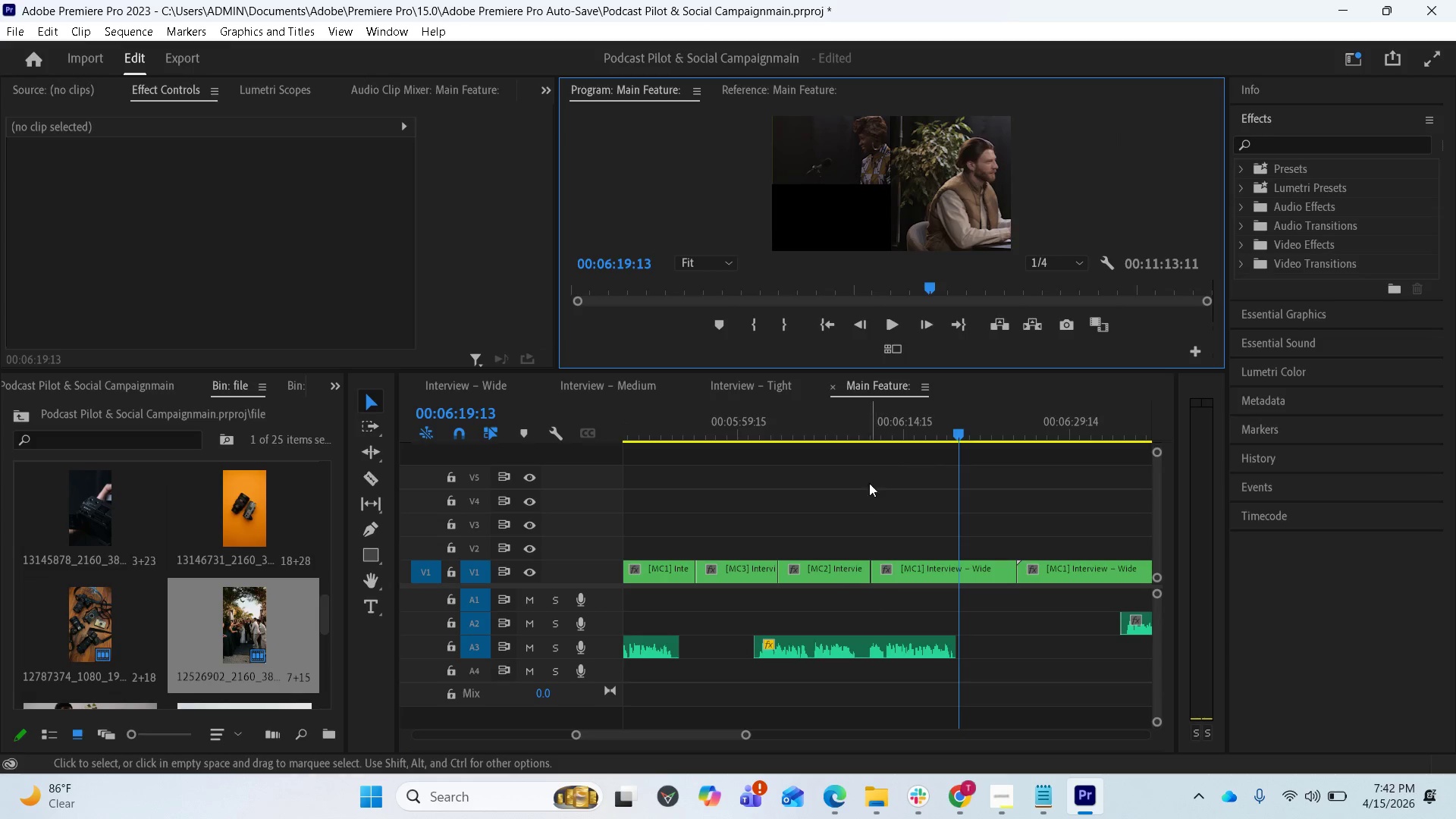 
scroll: coordinate [864, 528], scroll_direction: down, amount: 2.0
 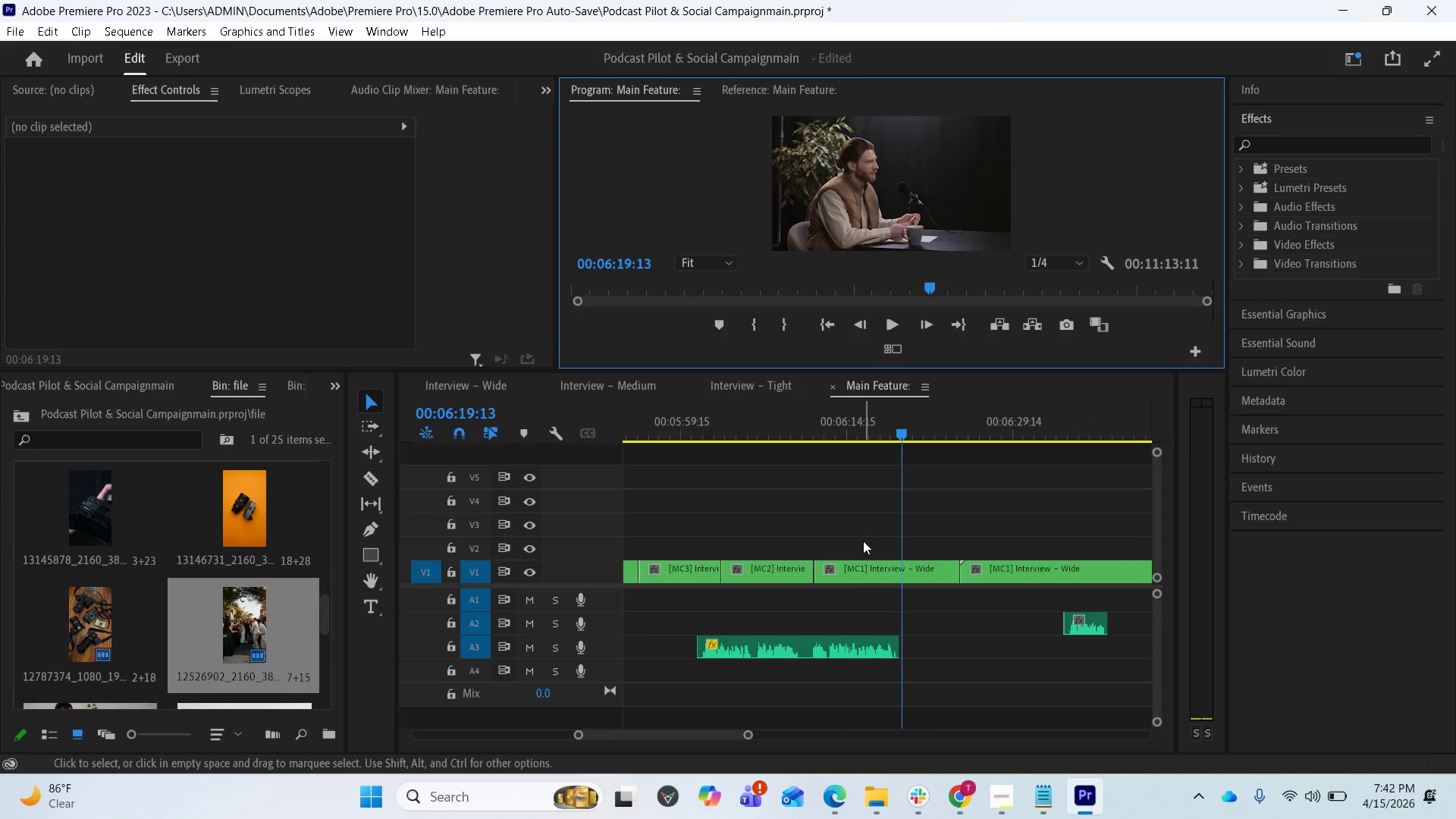 
scroll: coordinate [762, 526], scroll_direction: up, amount: 27.0
 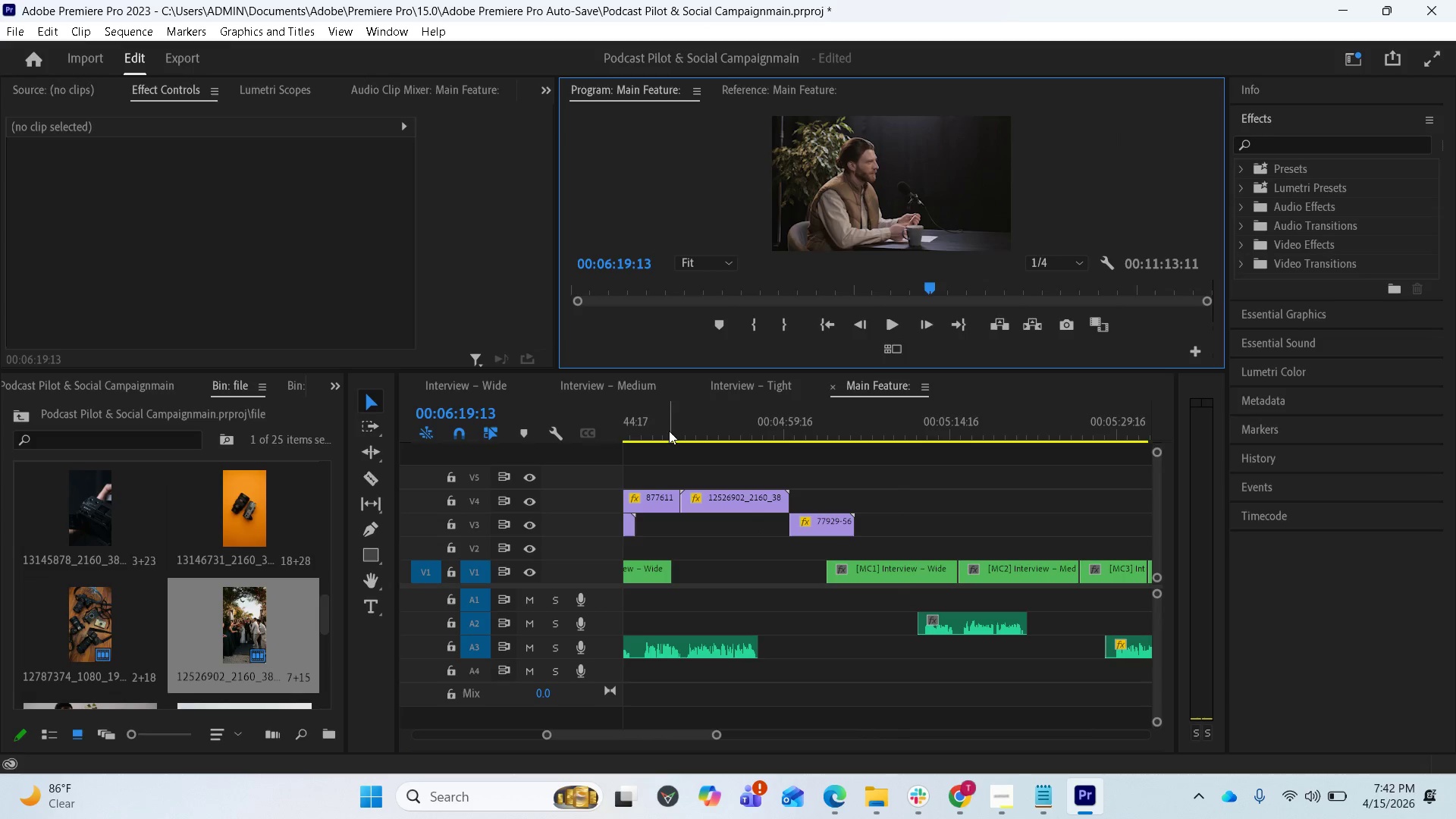 
left_click([662, 426])
 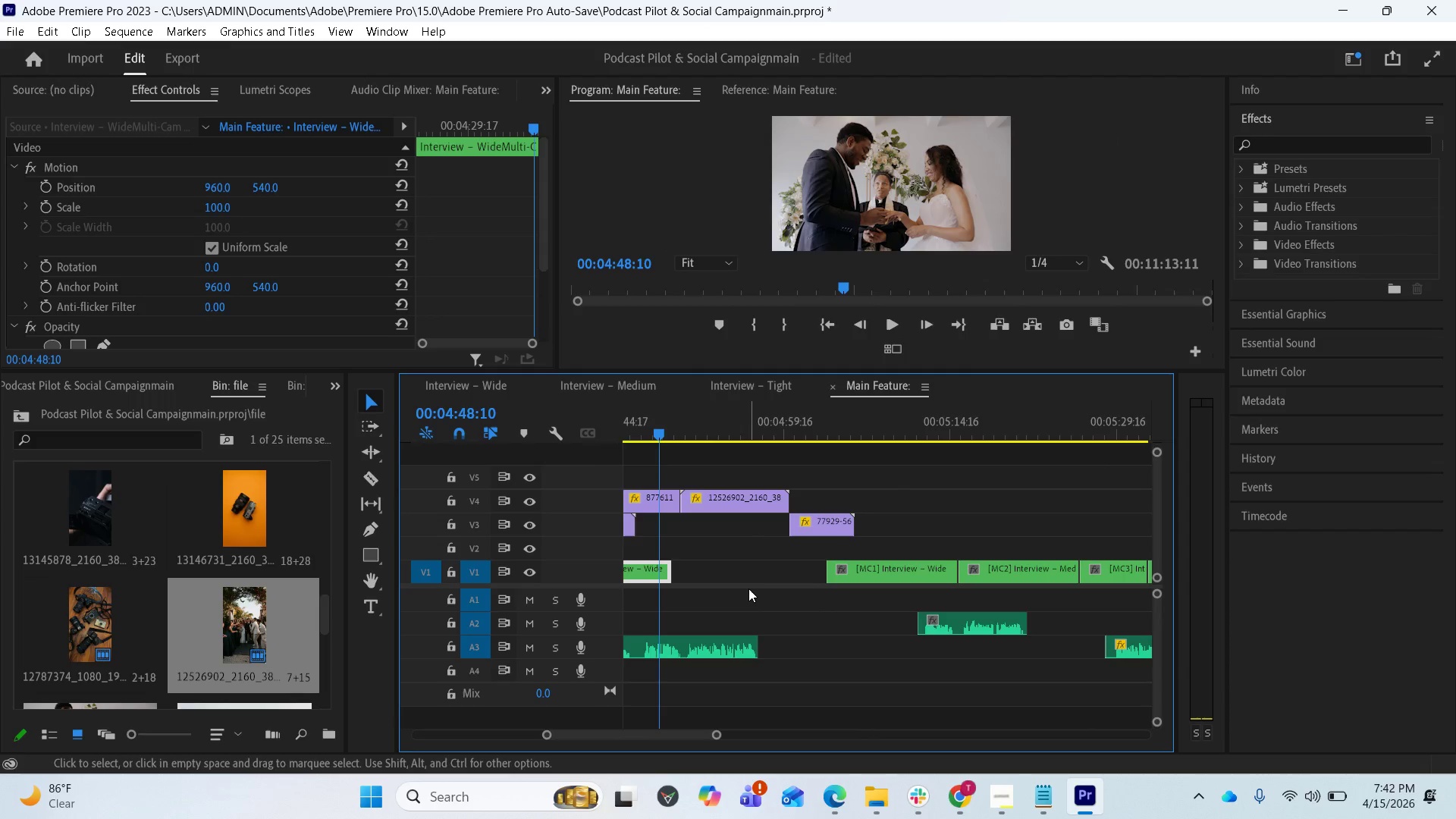 
key(Space)
 